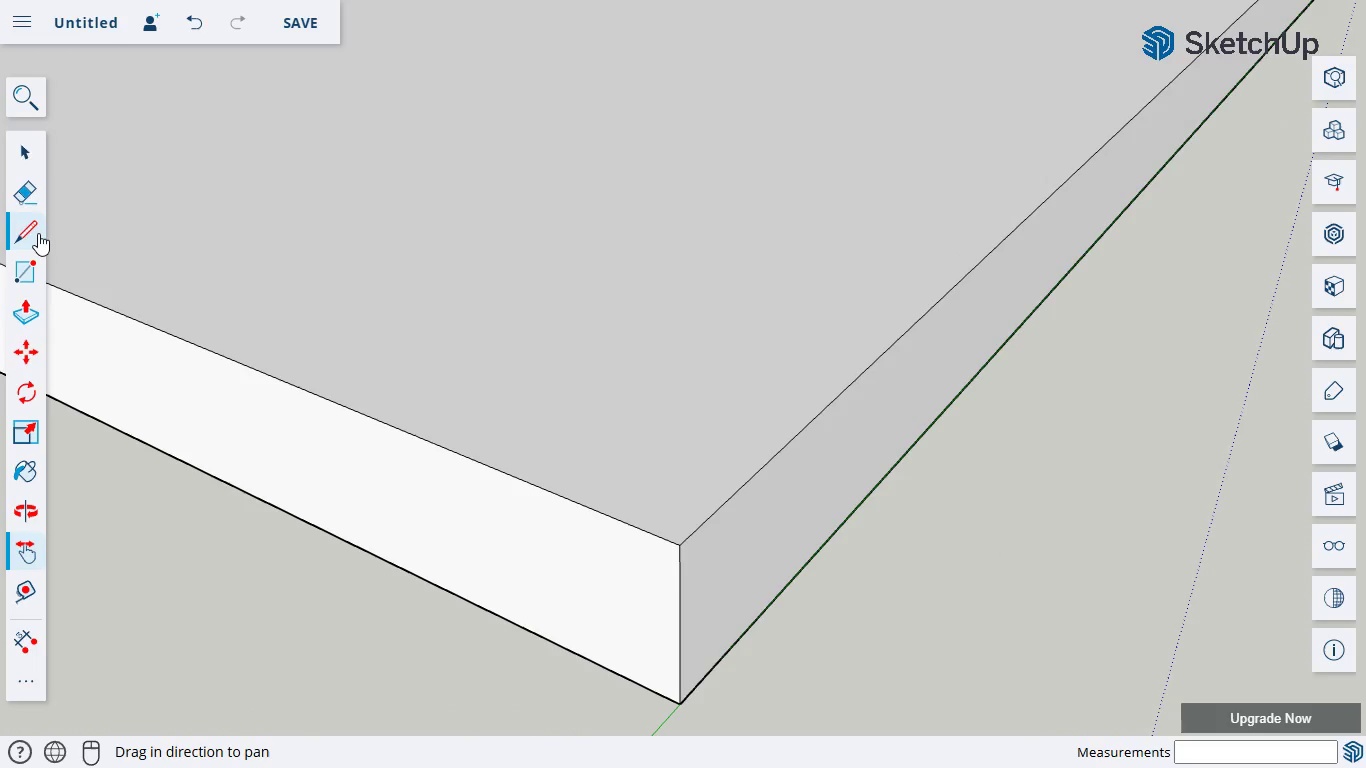 
left_click([38, 233])
 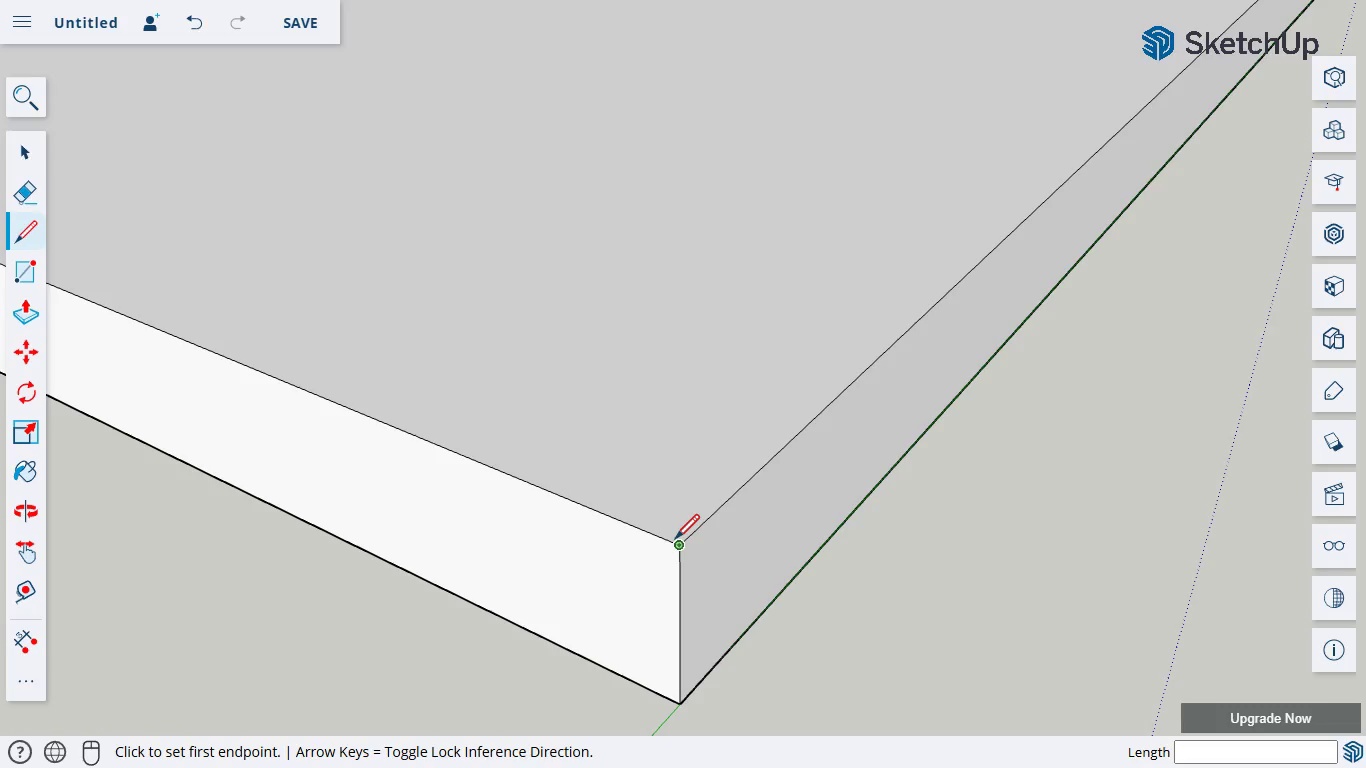 
wait(5.53)
 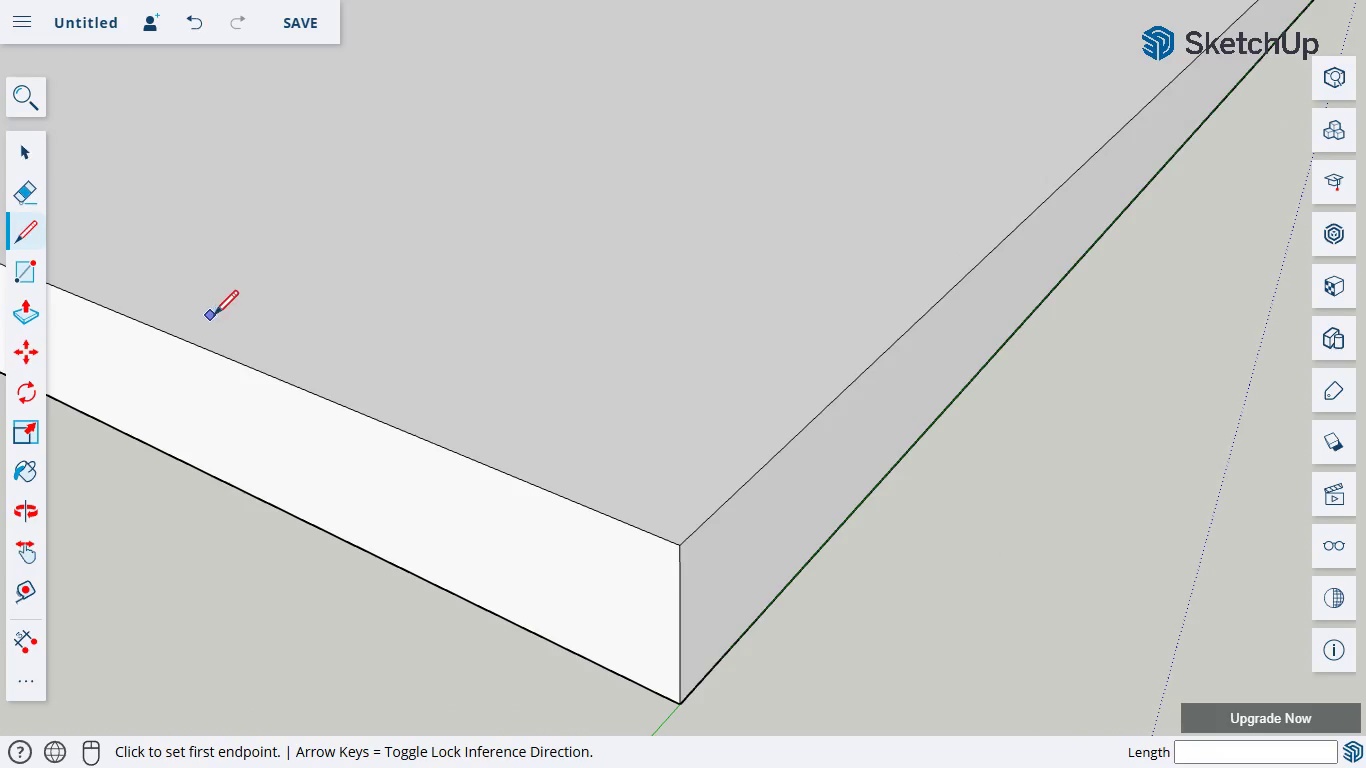 
key(Escape)
 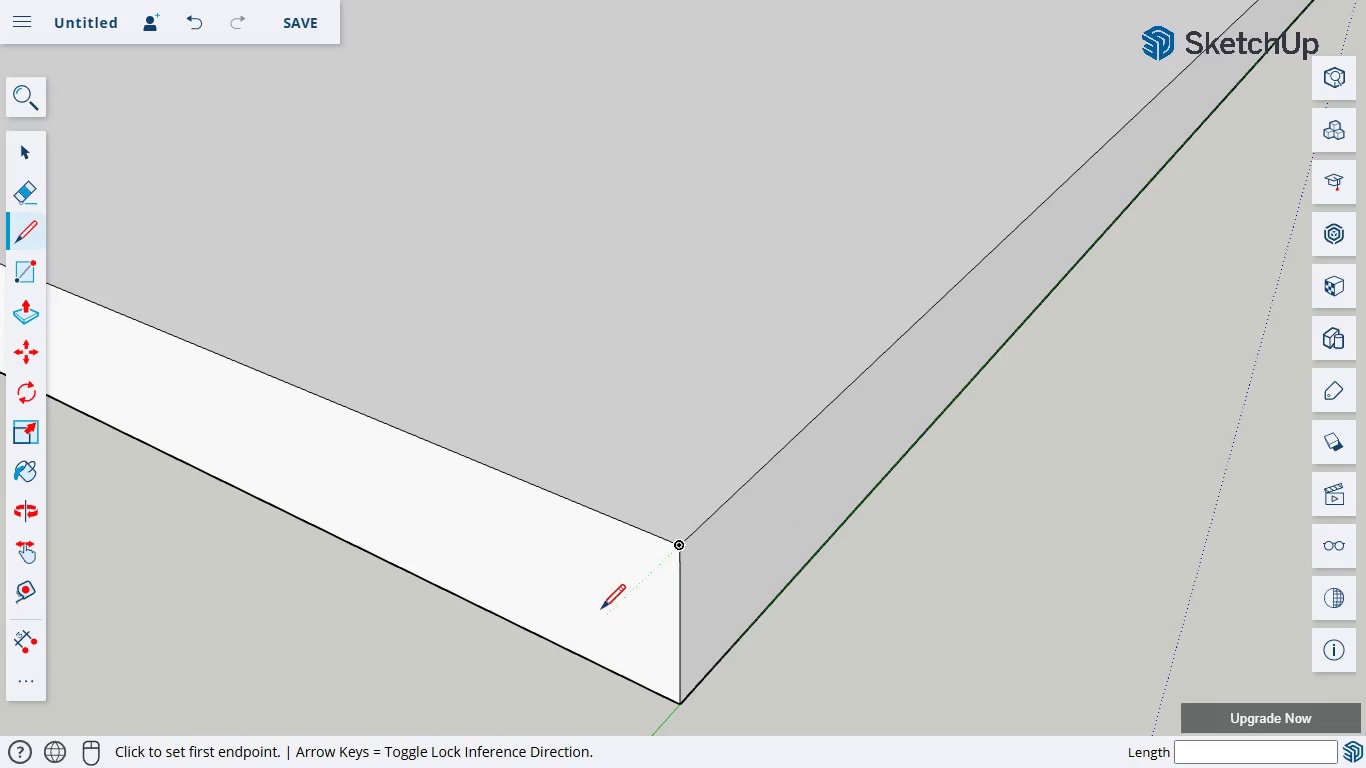 
key(F11)
 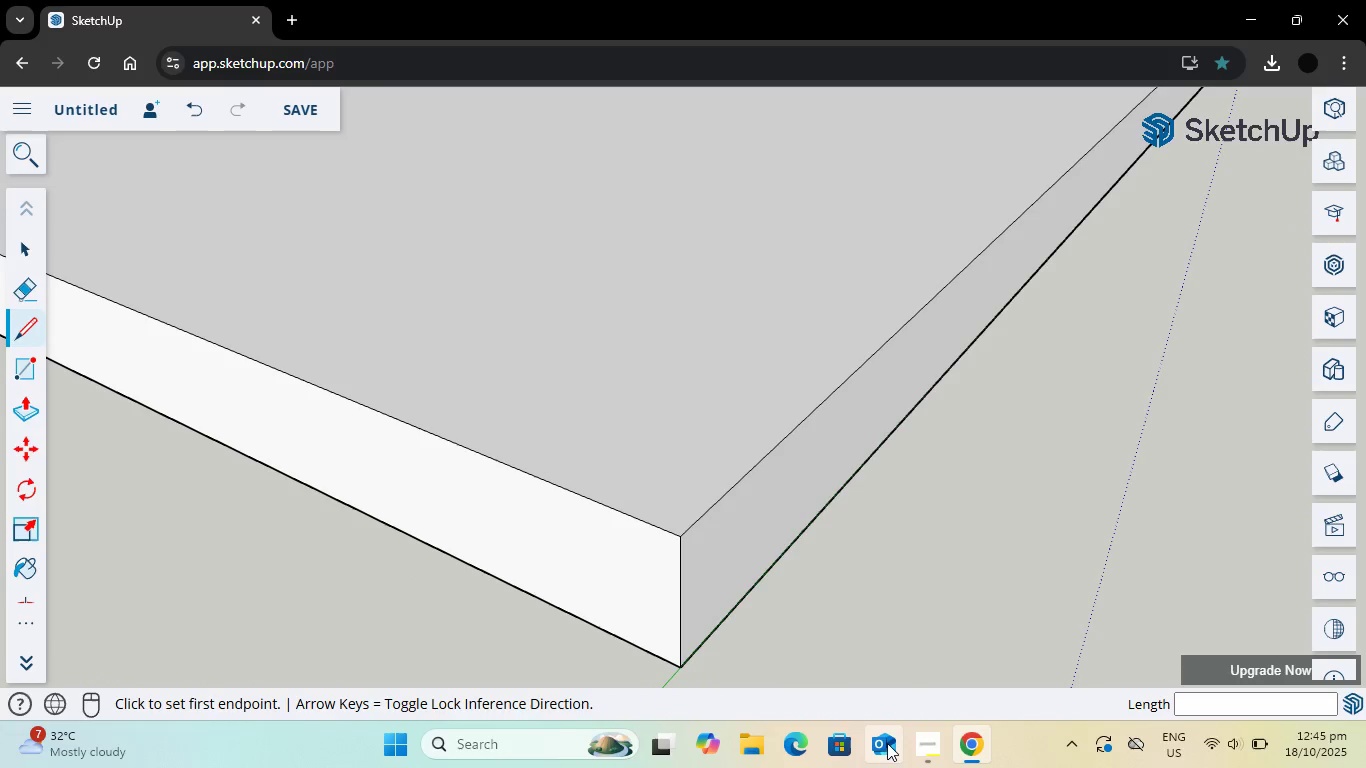 
left_click([927, 746])
 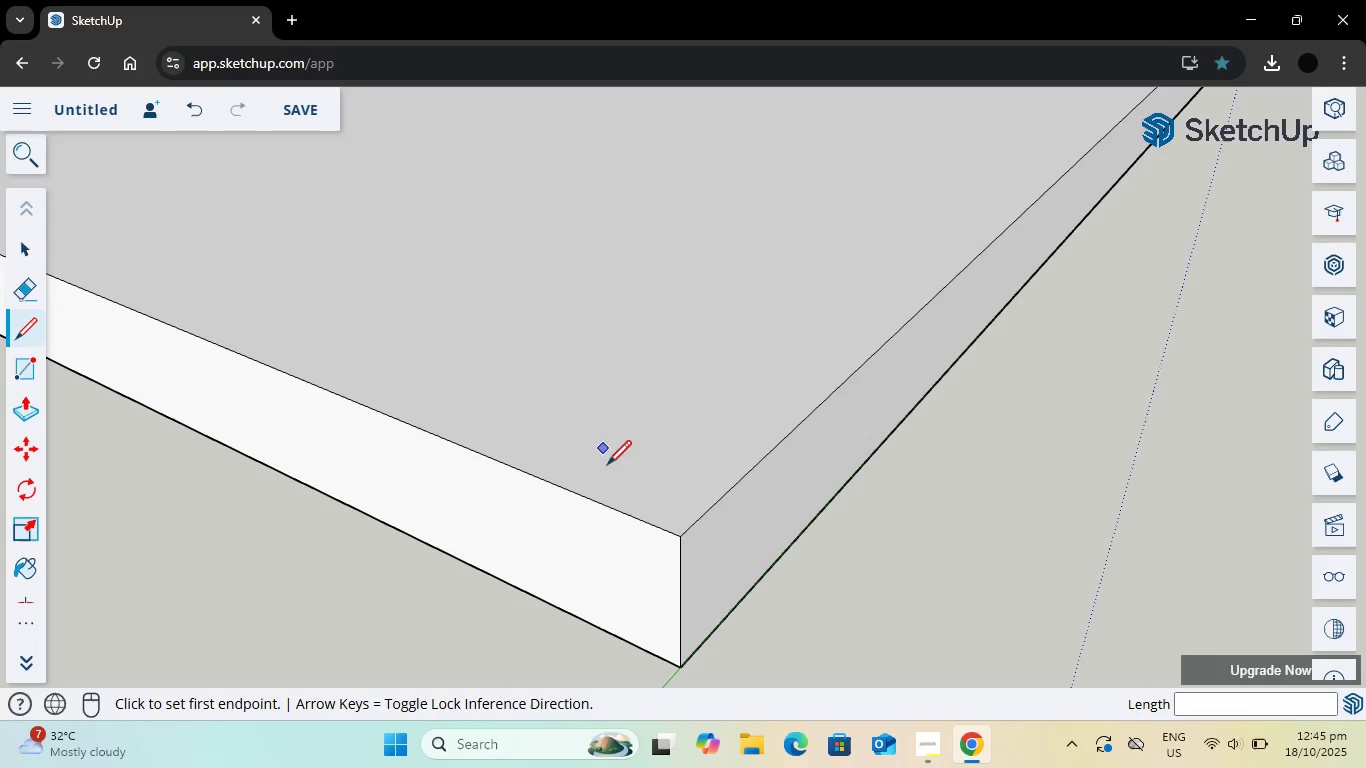 
left_click([682, 535])
 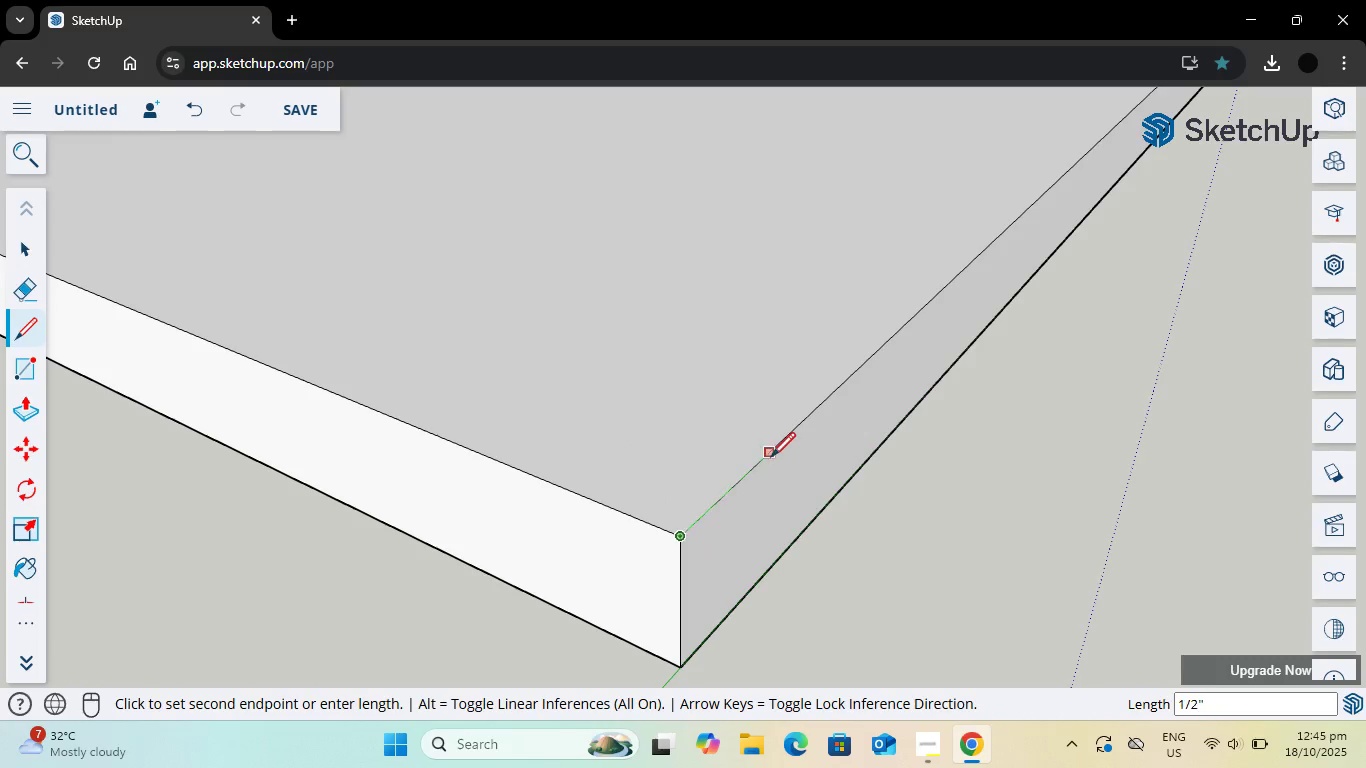 
left_click([777, 452])
 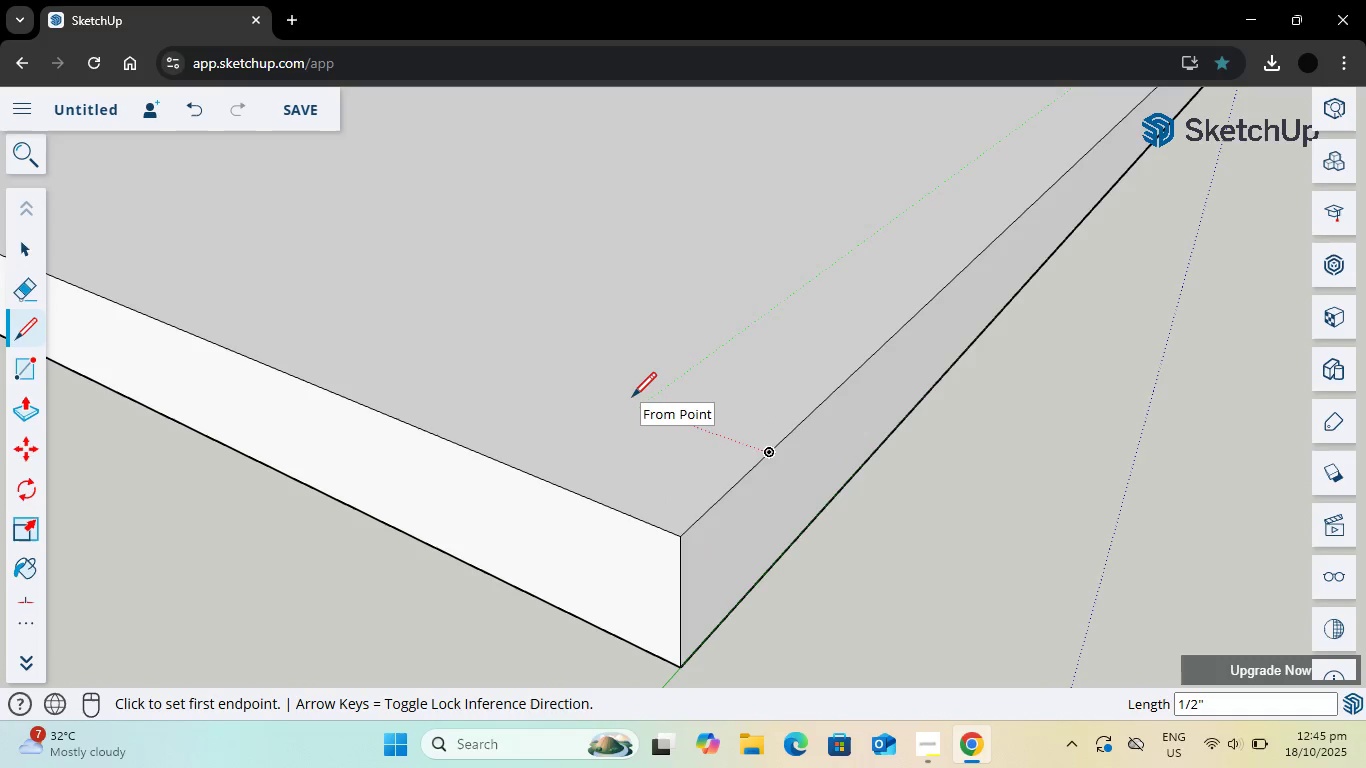 
left_click([636, 406])
 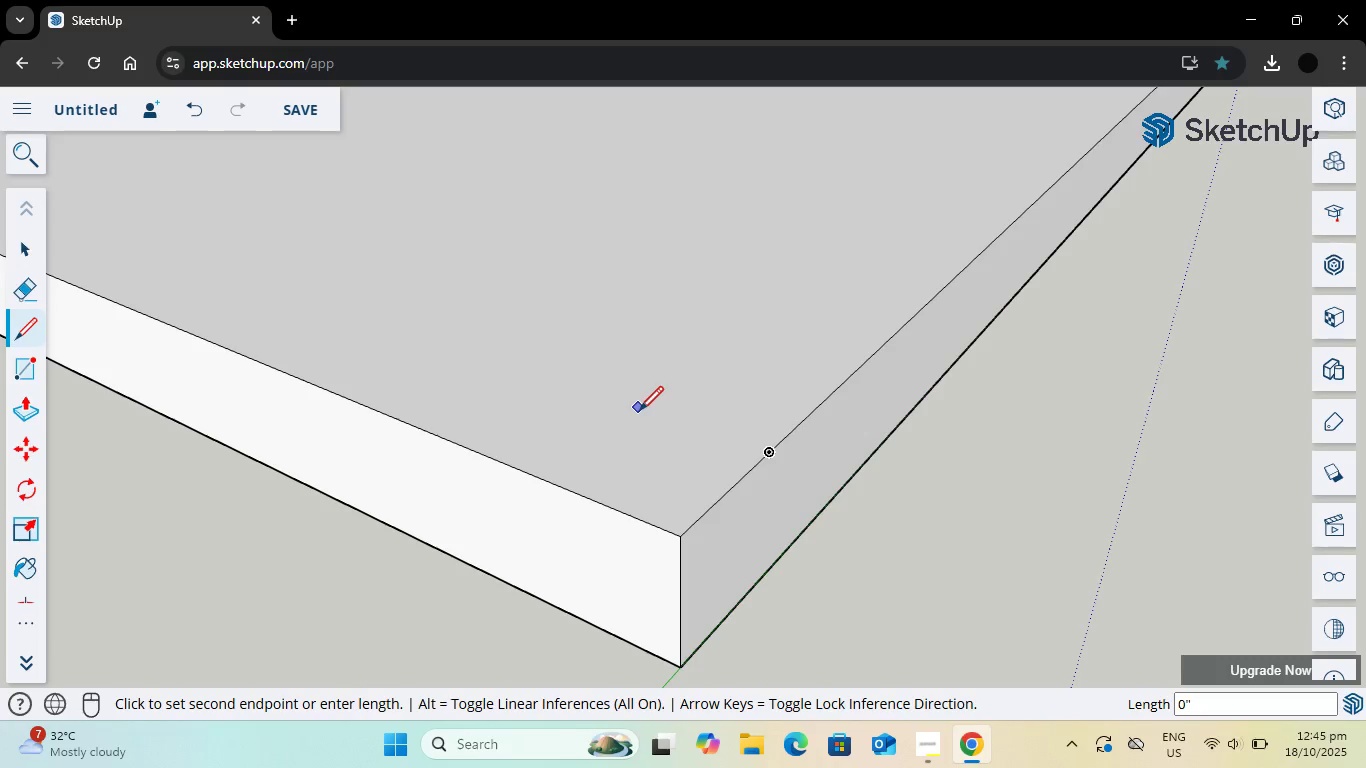 
left_click([636, 412])
 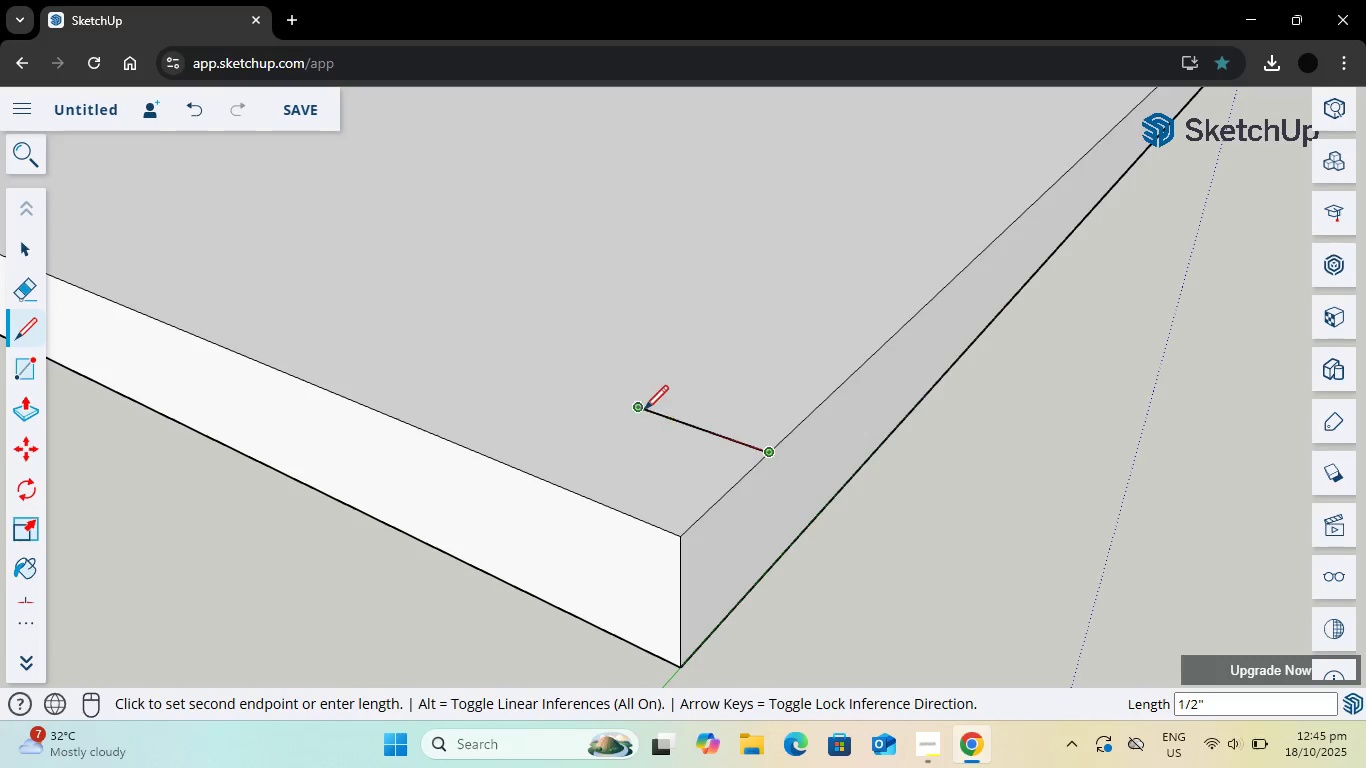 
left_click([637, 407])
 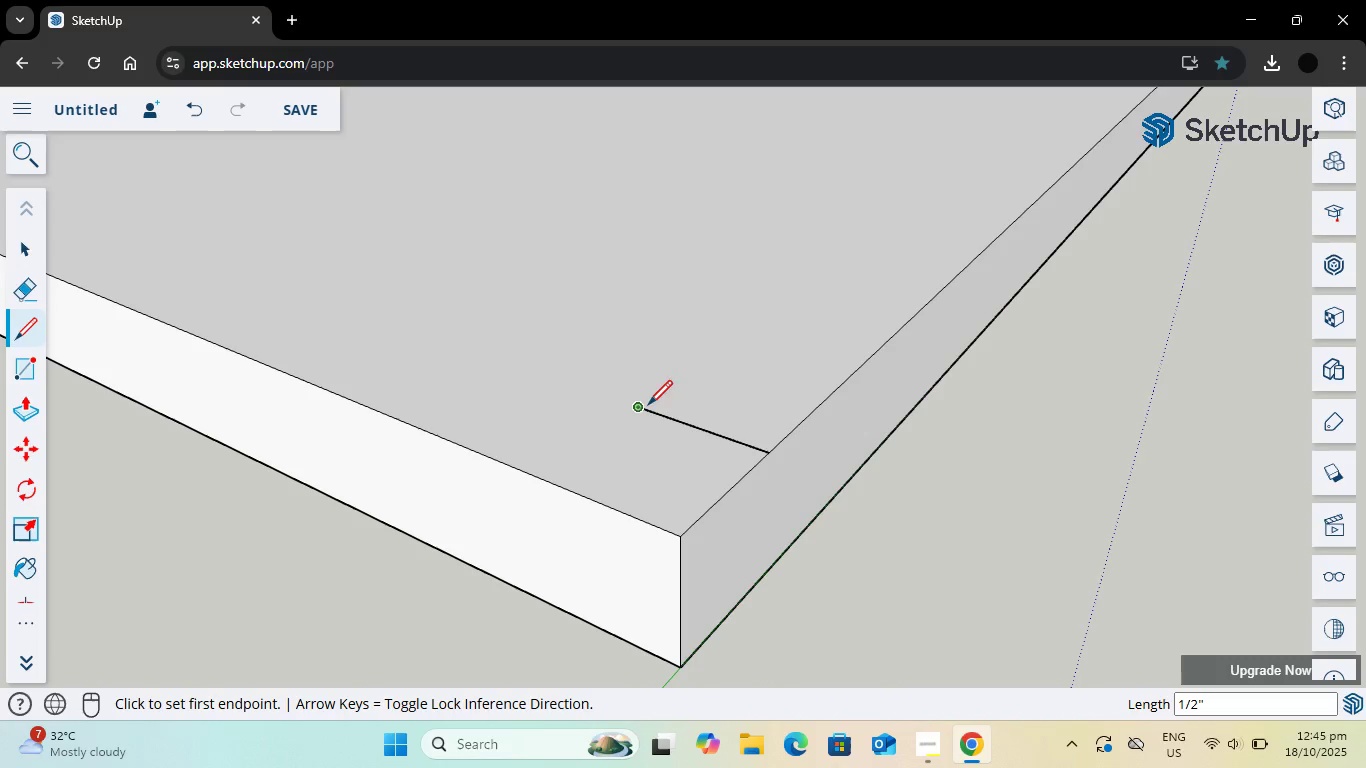 
left_click([639, 407])
 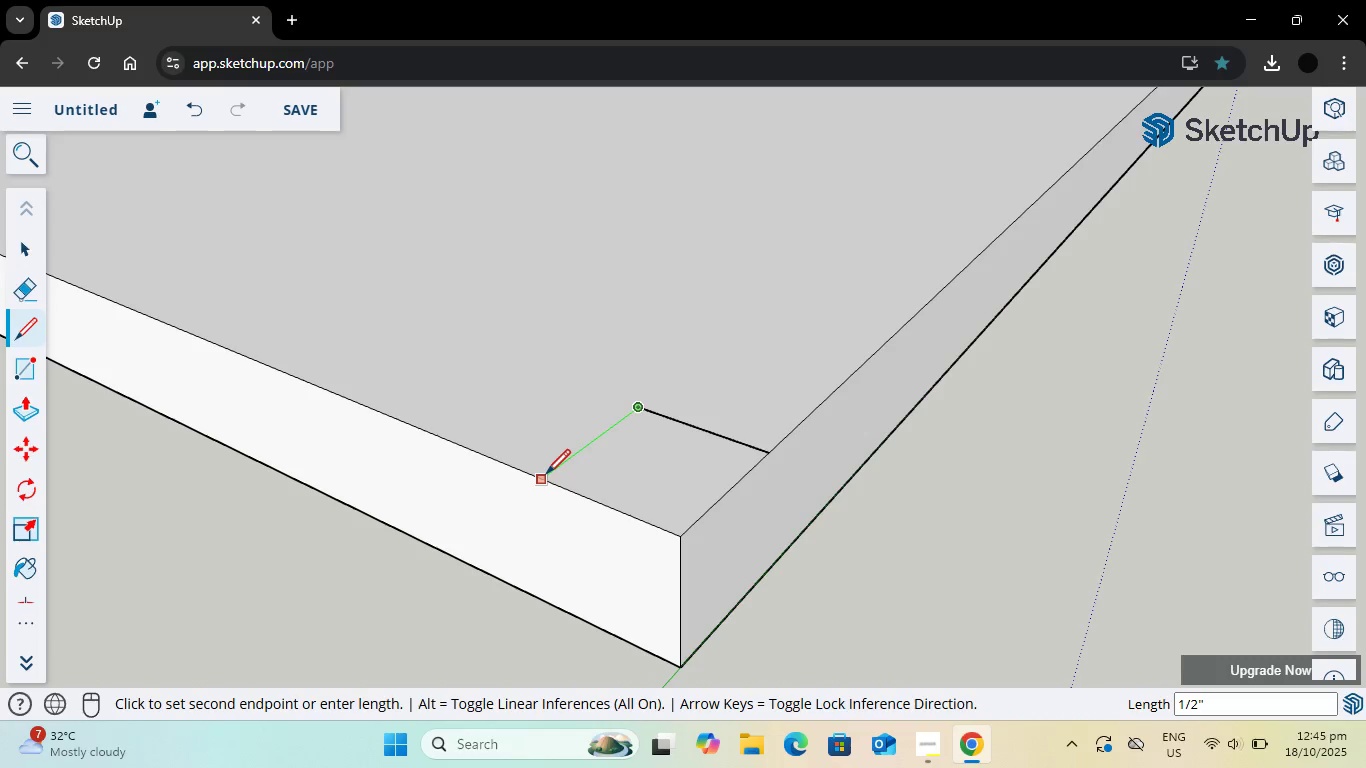 
left_click([543, 476])
 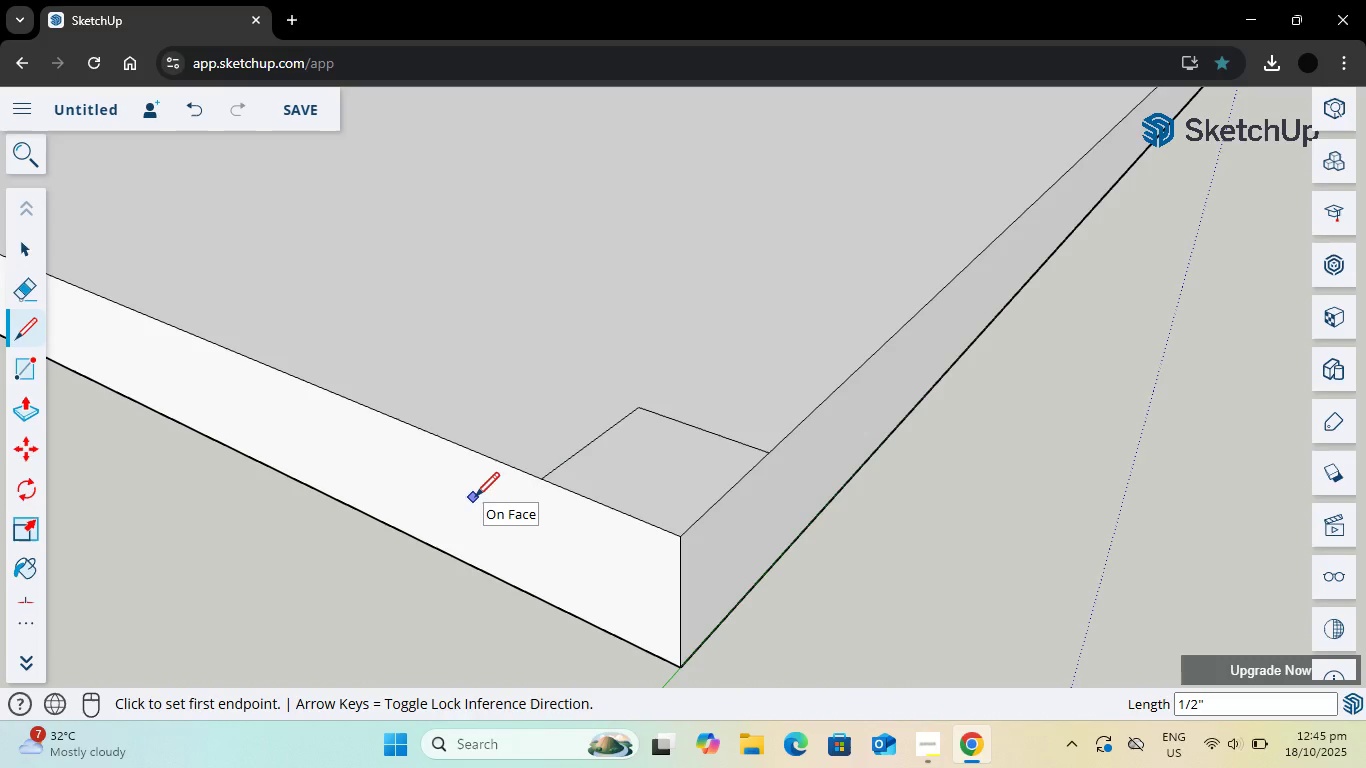 
key(F11)
 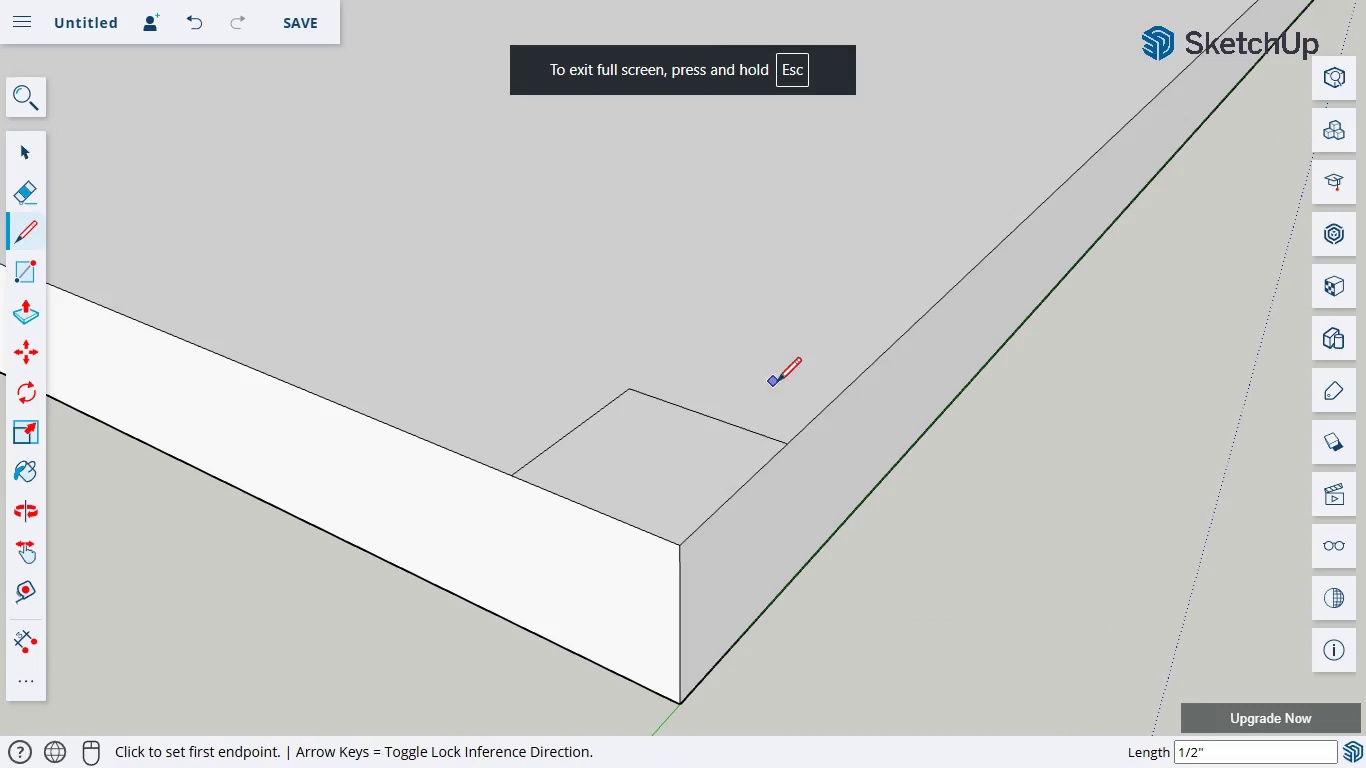 
scroll: coordinate [803, 318], scroll_direction: down, amount: 4.0
 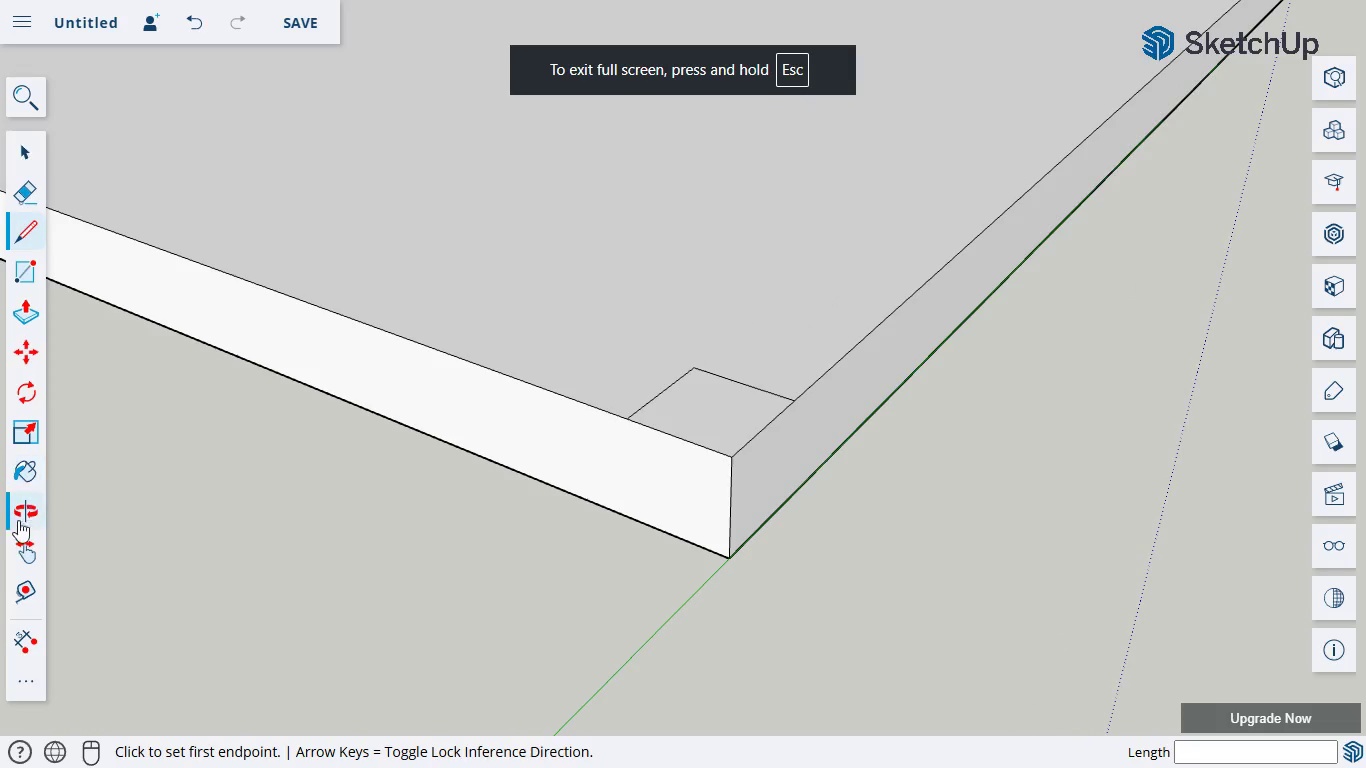 
left_click([38, 549])
 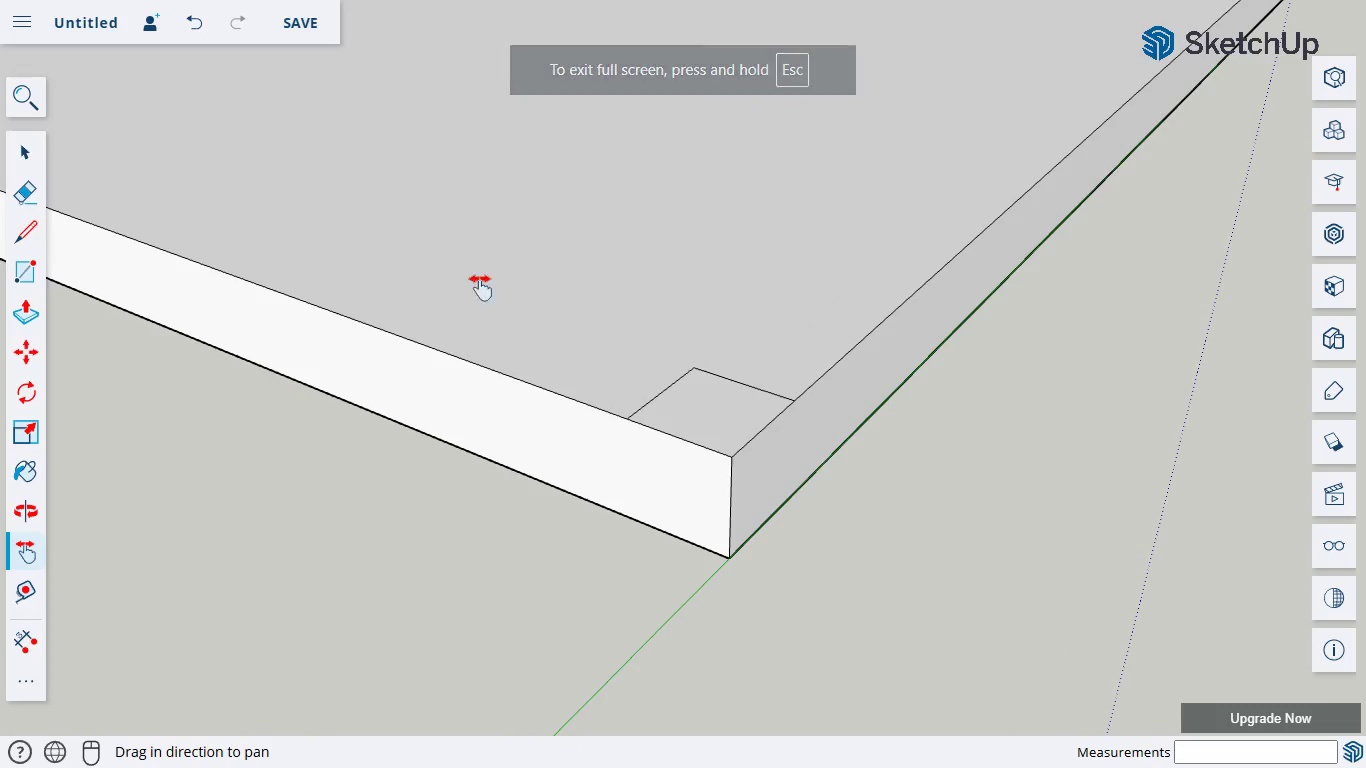 
left_click_drag(start_coordinate=[502, 271], to_coordinate=[808, 280])
 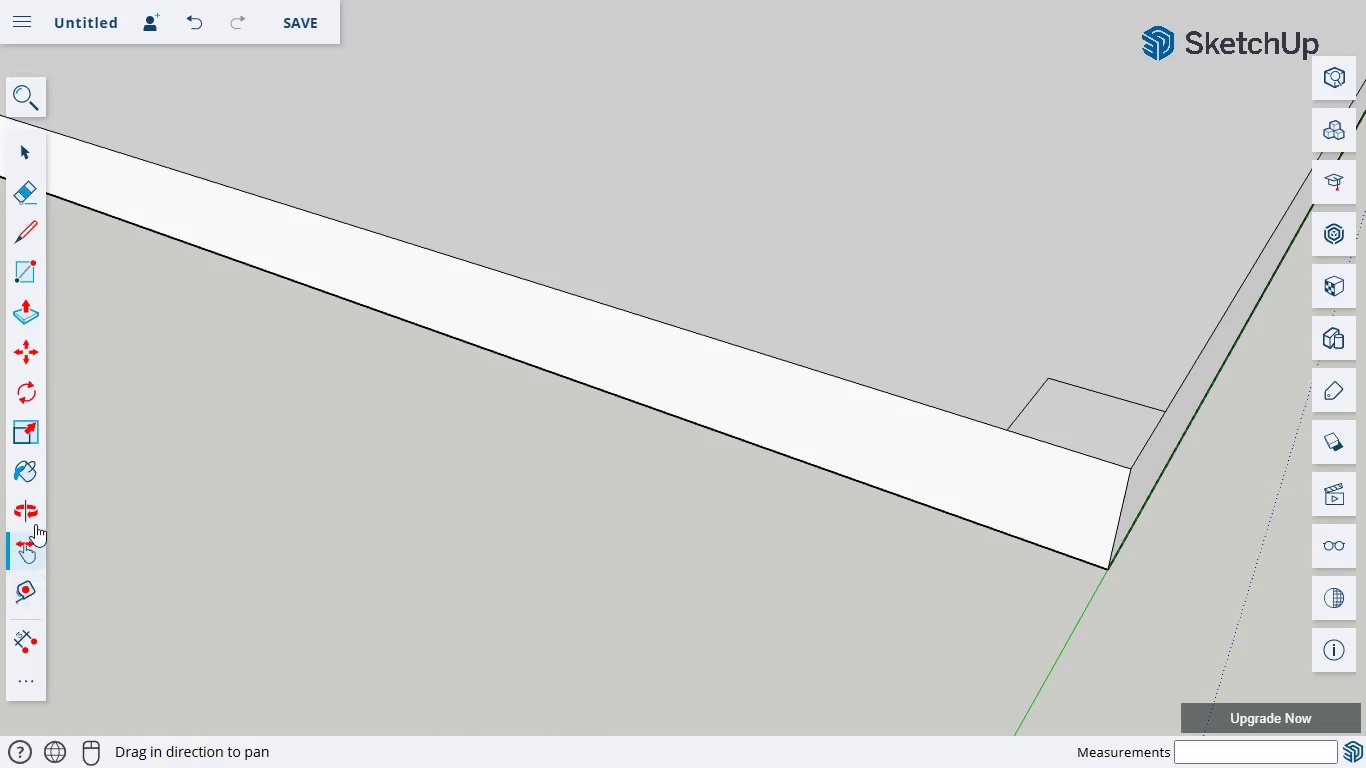 
left_click([24, 519])
 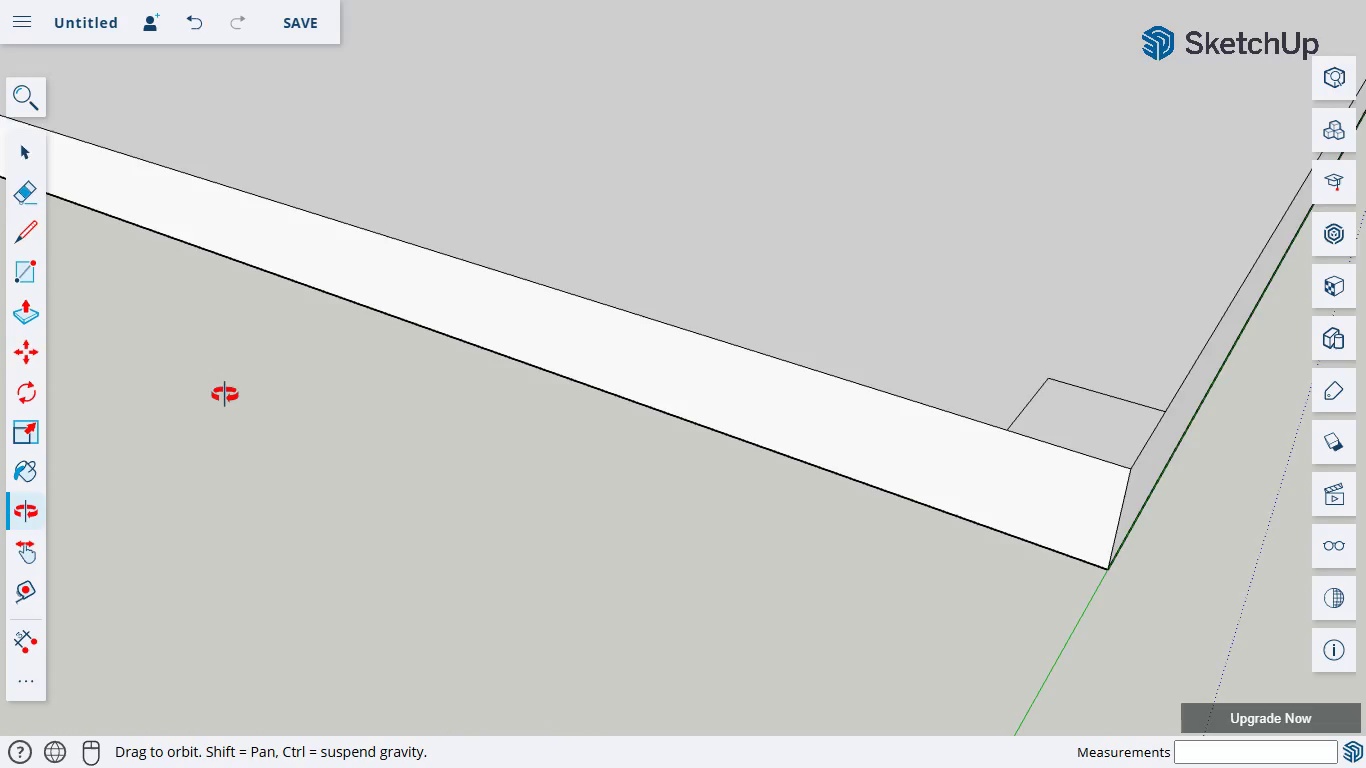 
left_click_drag(start_coordinate=[201, 381], to_coordinate=[801, 487])
 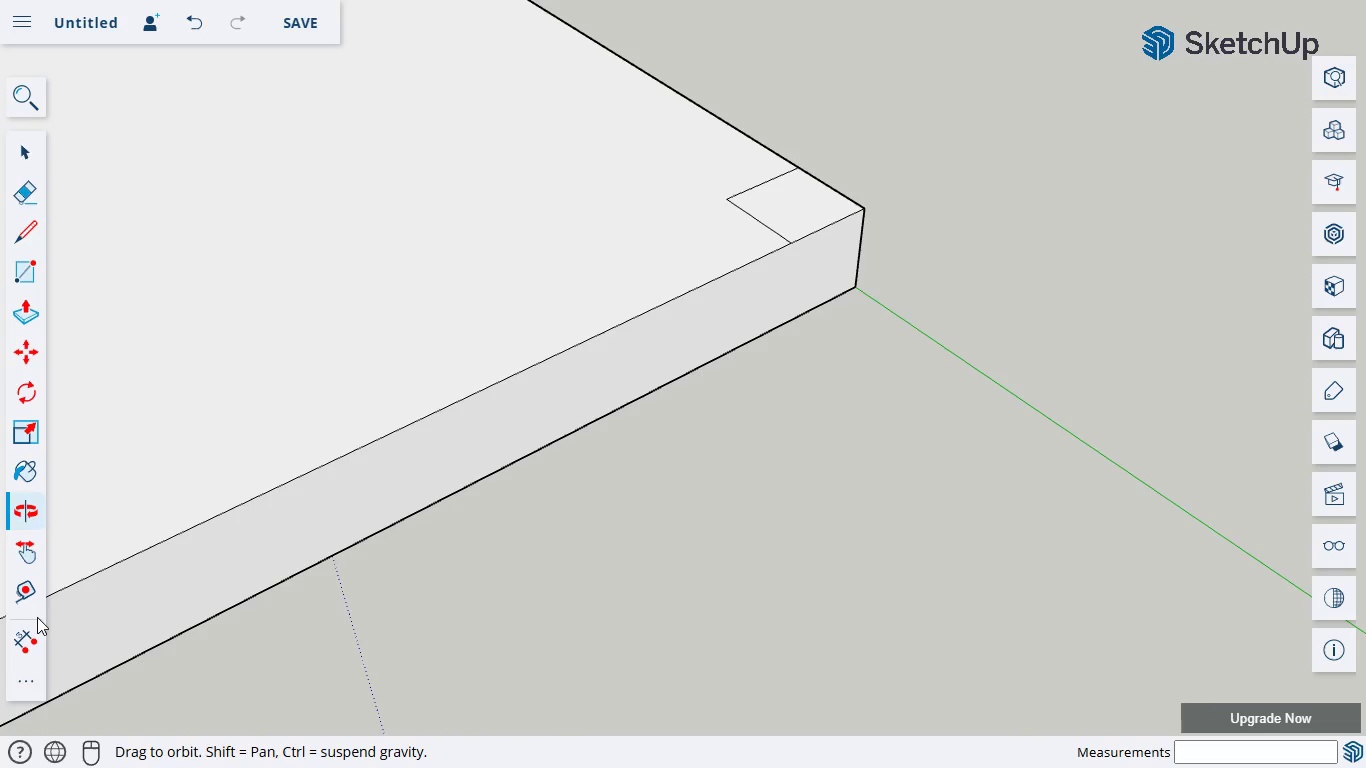 
wait(6.66)
 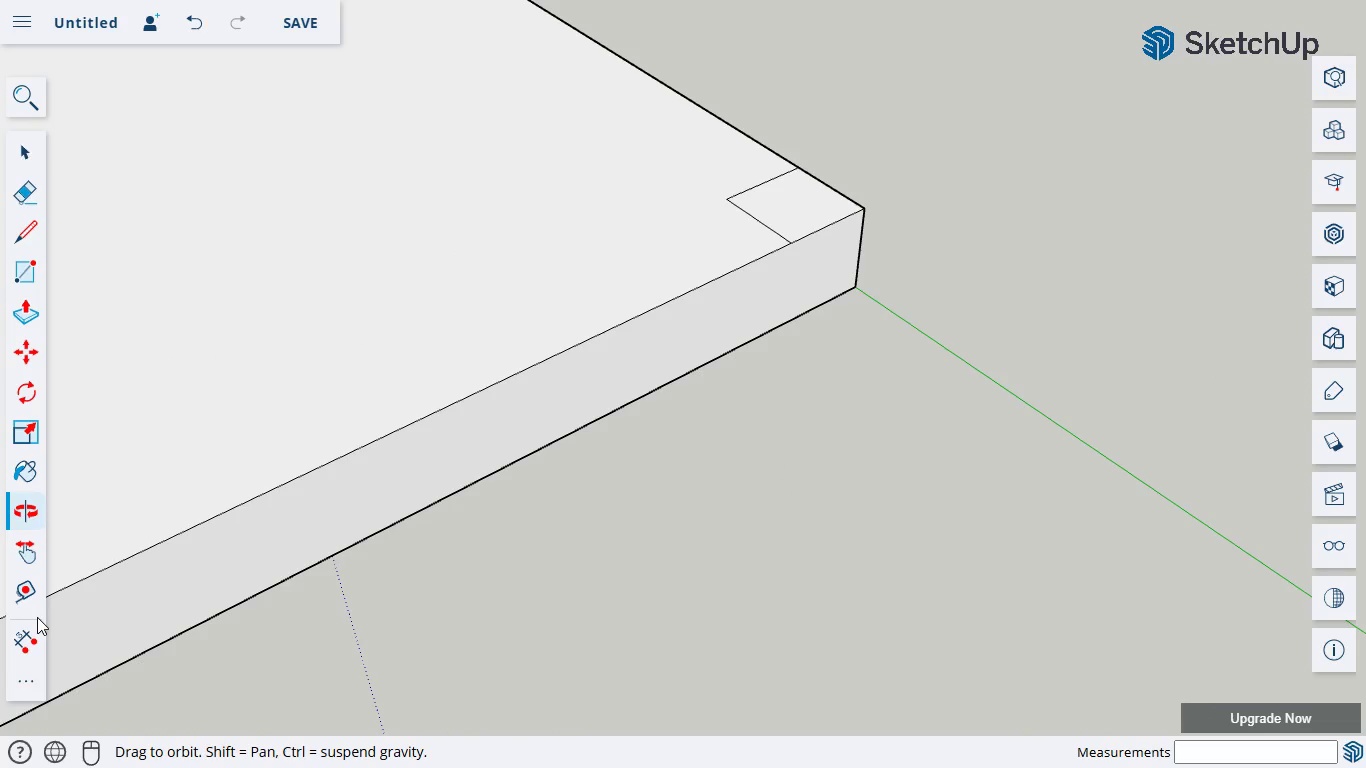 
left_click([40, 556])
 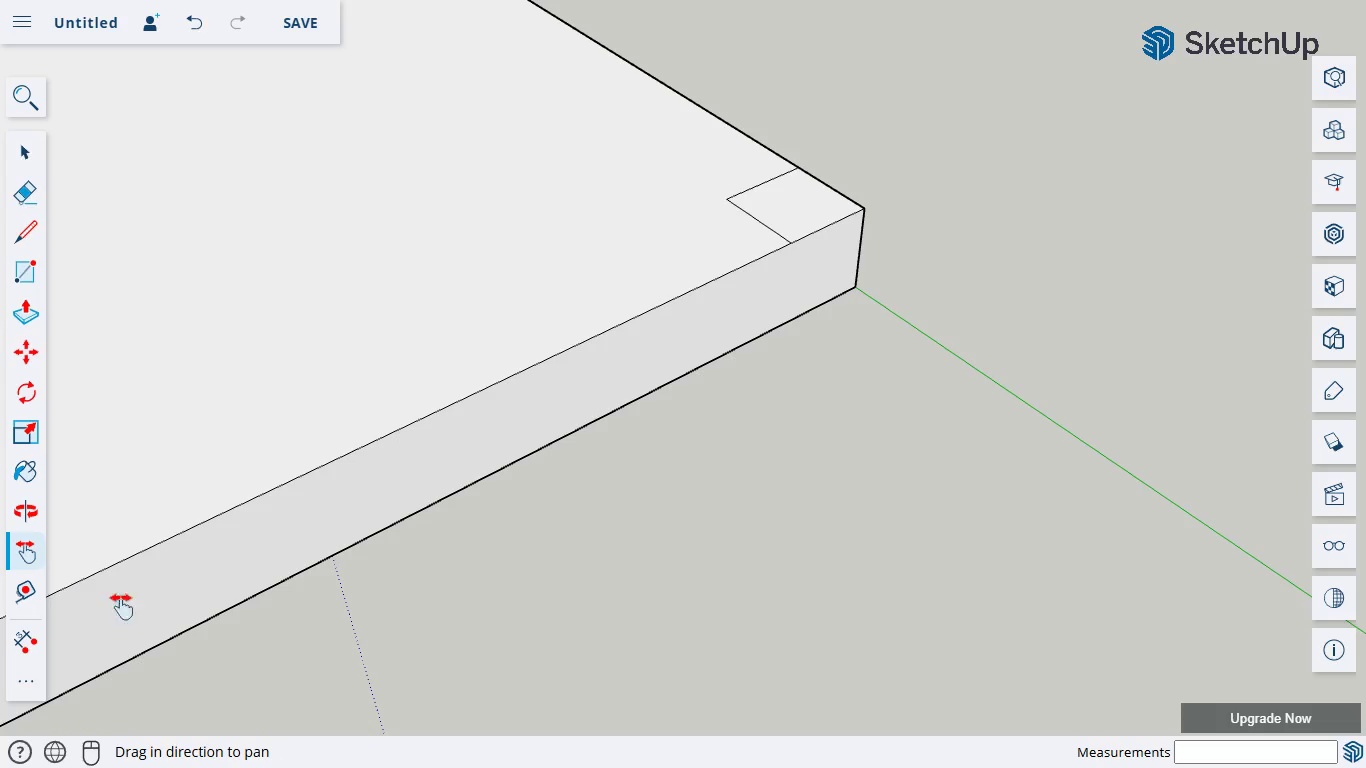 
left_click_drag(start_coordinate=[127, 594], to_coordinate=[921, 304])
 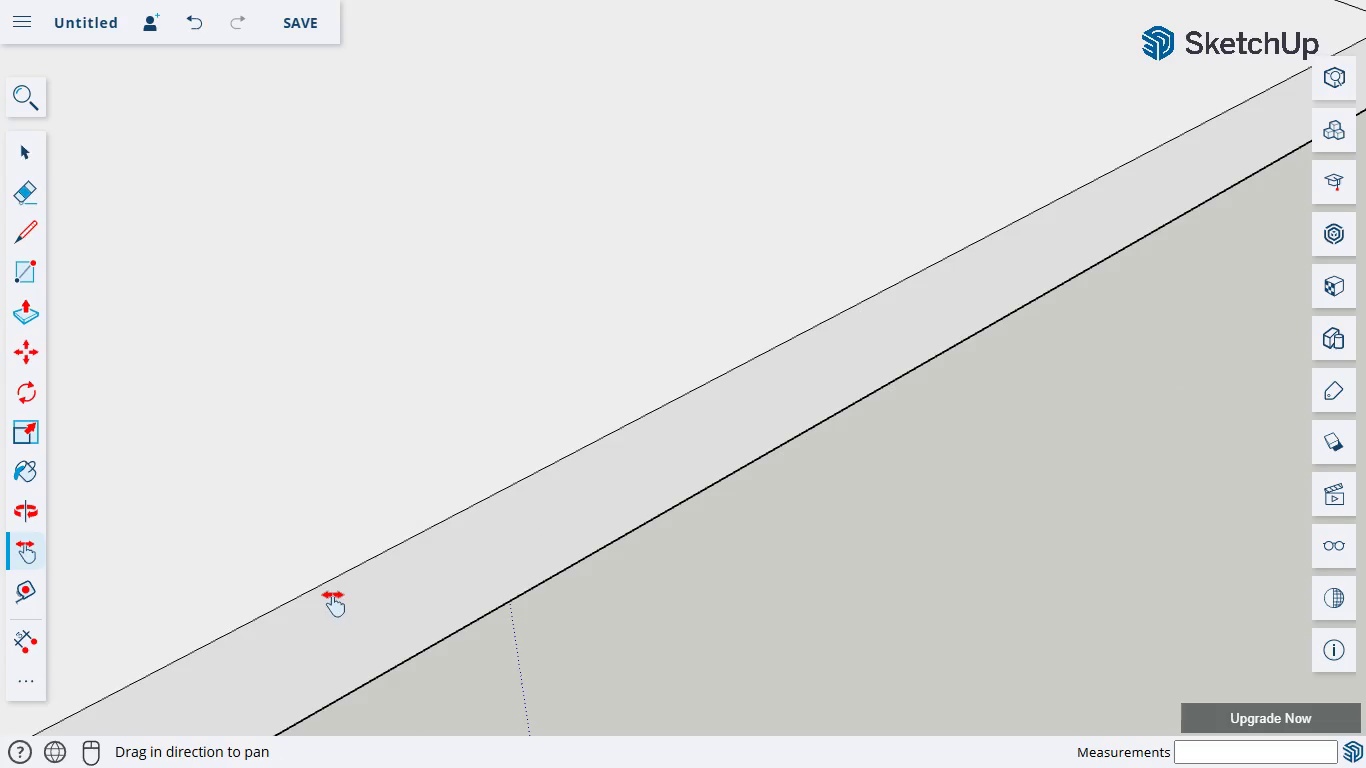 
left_click_drag(start_coordinate=[332, 595], to_coordinate=[652, 286])
 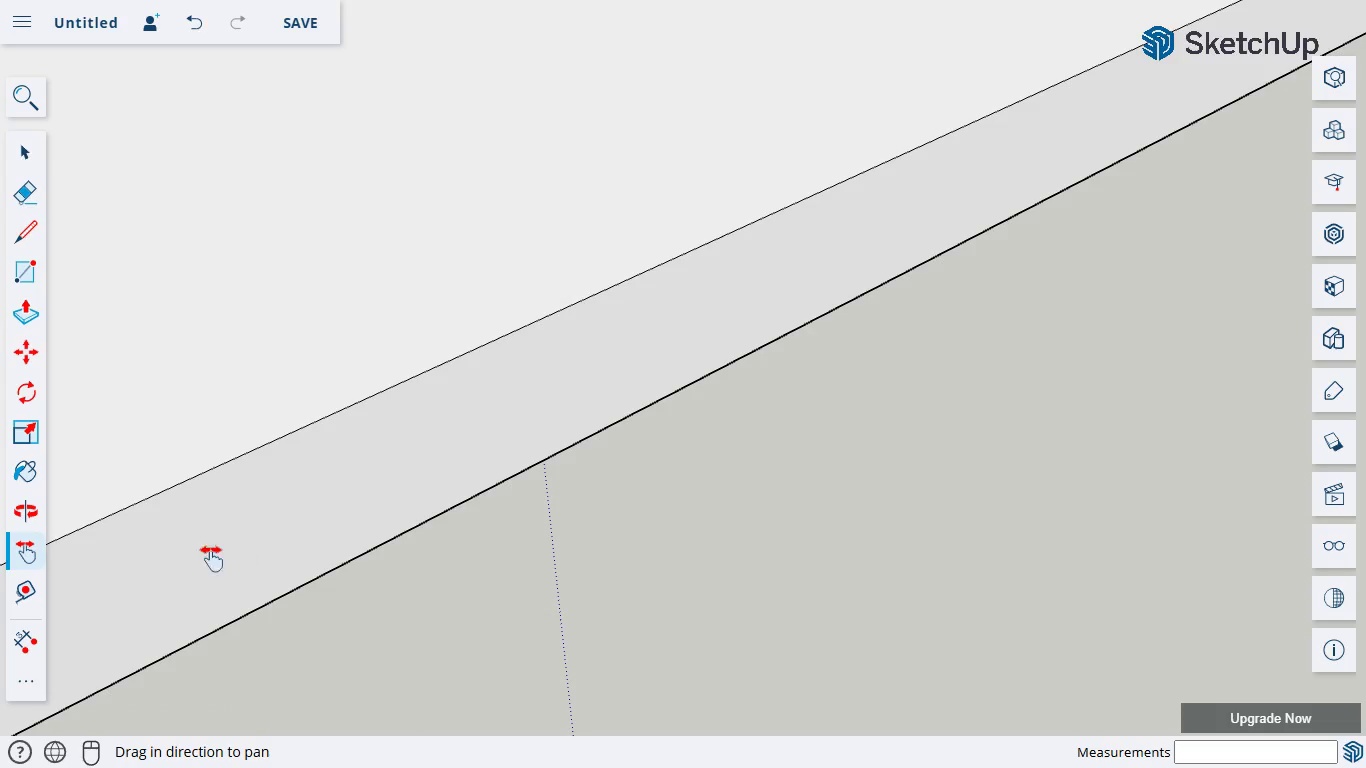 
left_click_drag(start_coordinate=[213, 542], to_coordinate=[686, 300])
 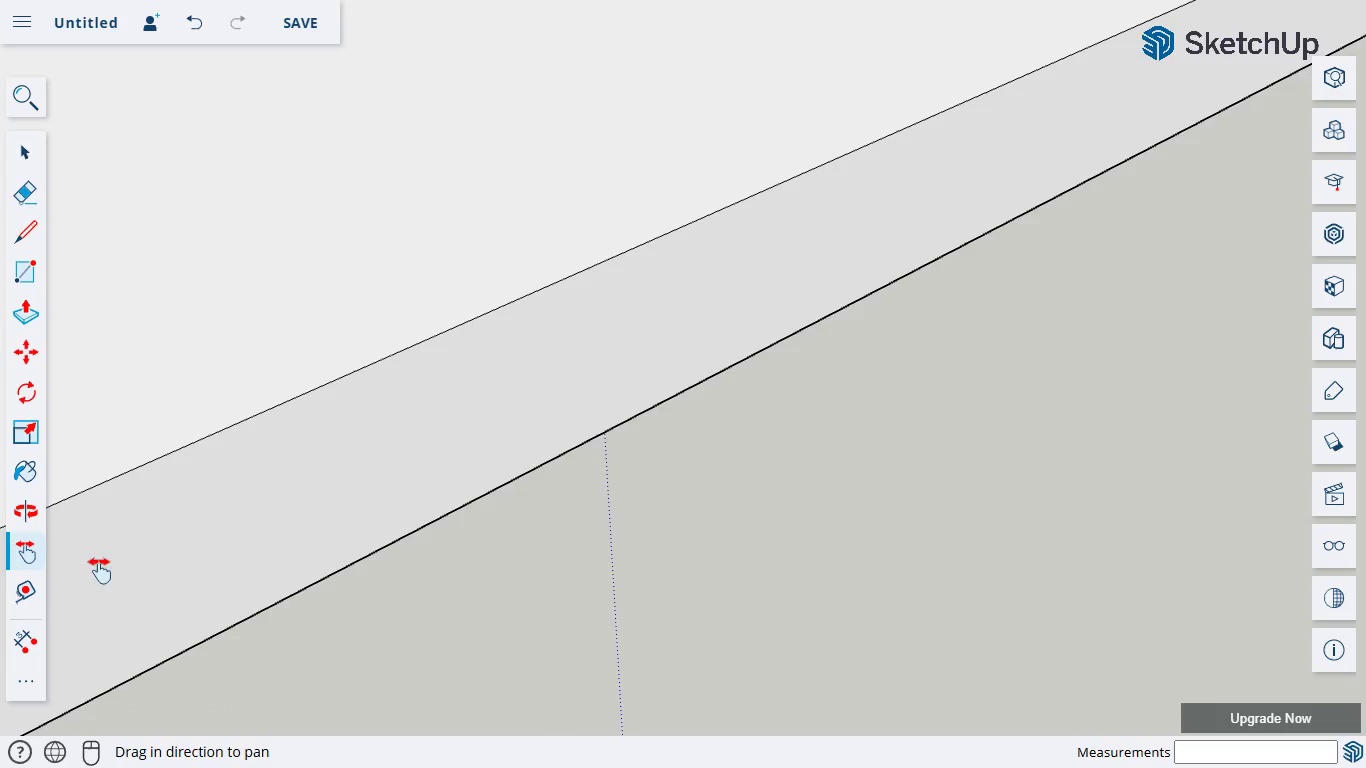 
left_click_drag(start_coordinate=[98, 562], to_coordinate=[733, 417])
 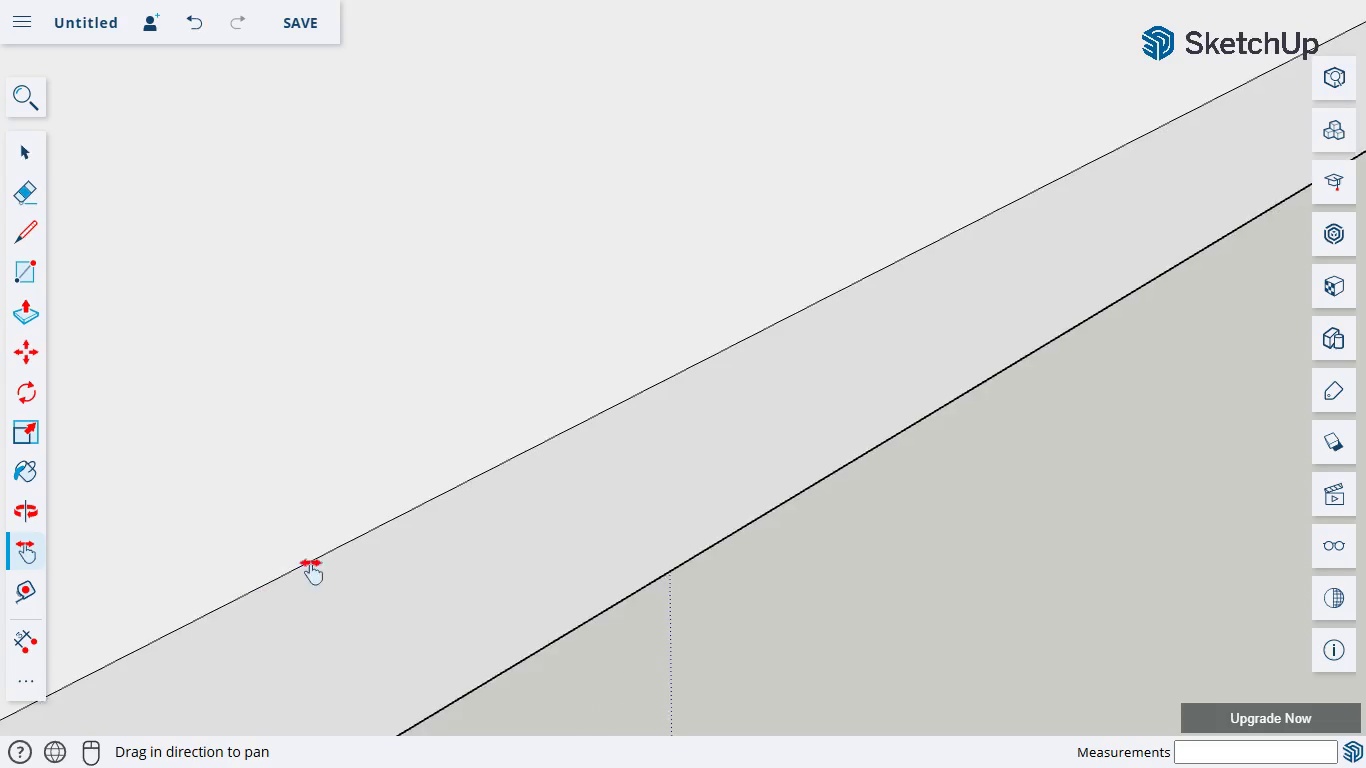 
left_click_drag(start_coordinate=[256, 598], to_coordinate=[698, 349])
 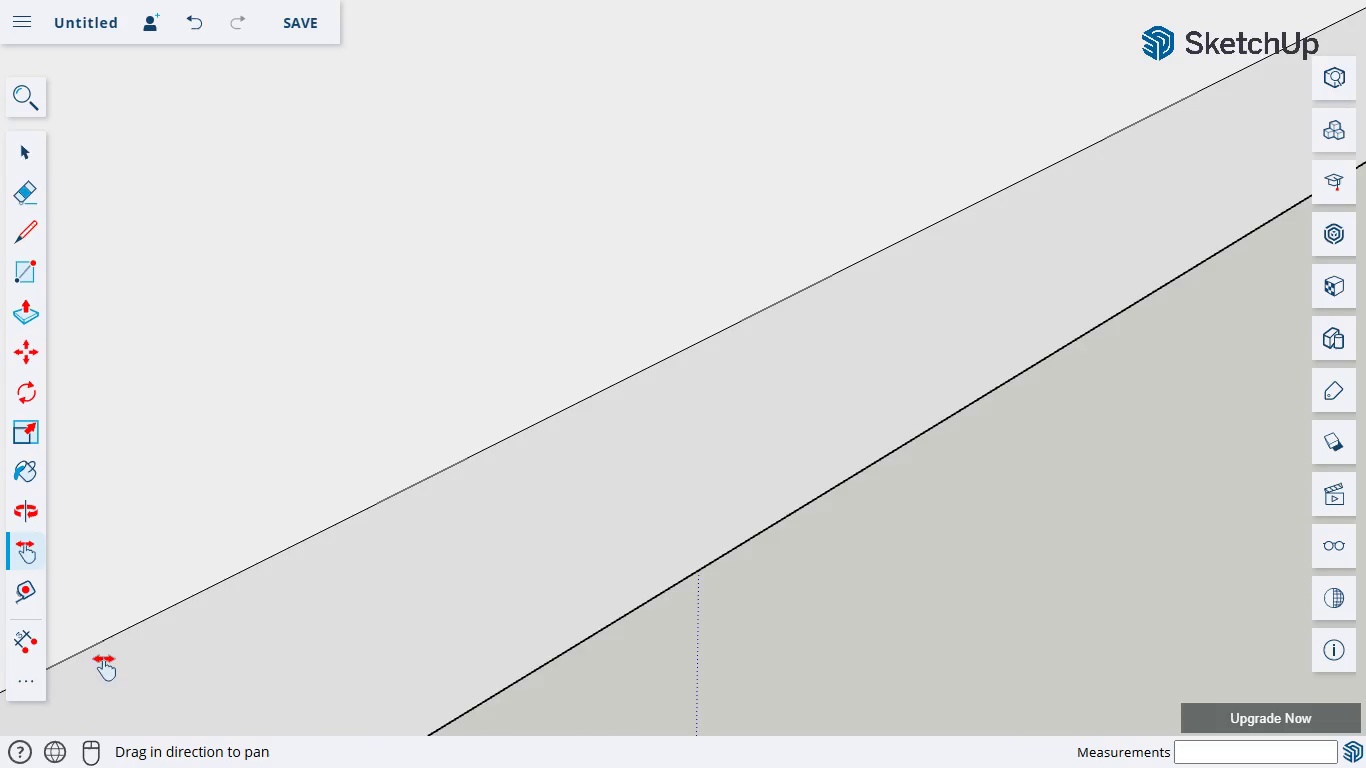 
left_click_drag(start_coordinate=[103, 659], to_coordinate=[654, 391])
 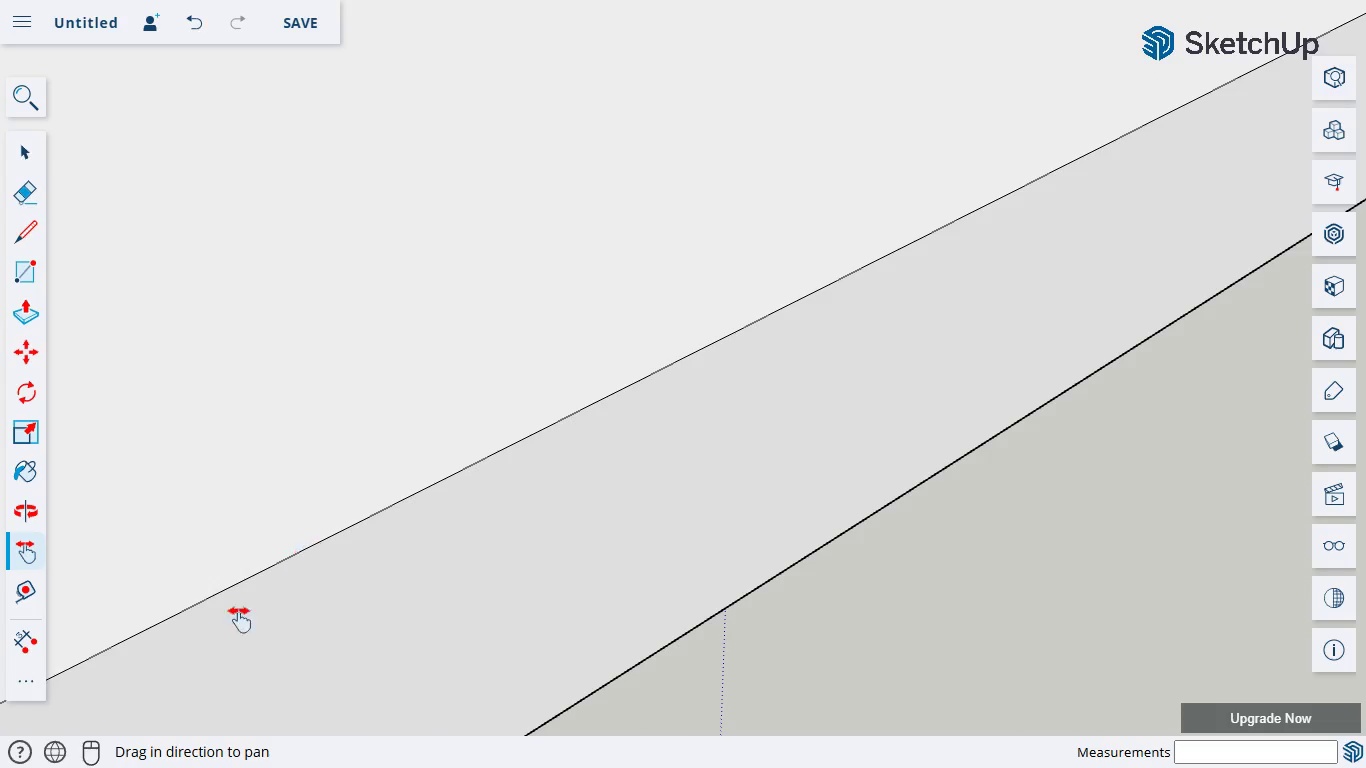 
left_click_drag(start_coordinate=[223, 632], to_coordinate=[761, 260])
 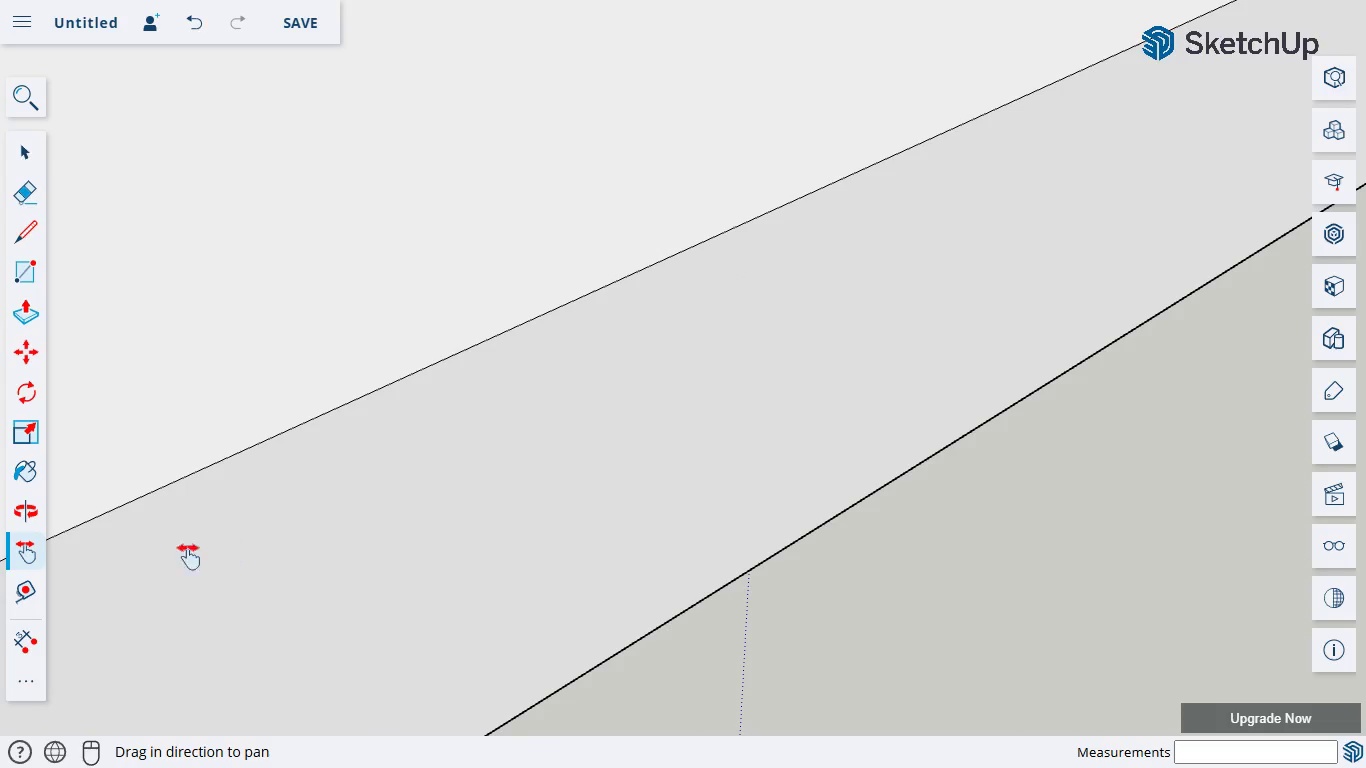 
left_click_drag(start_coordinate=[187, 548], to_coordinate=[872, 328])
 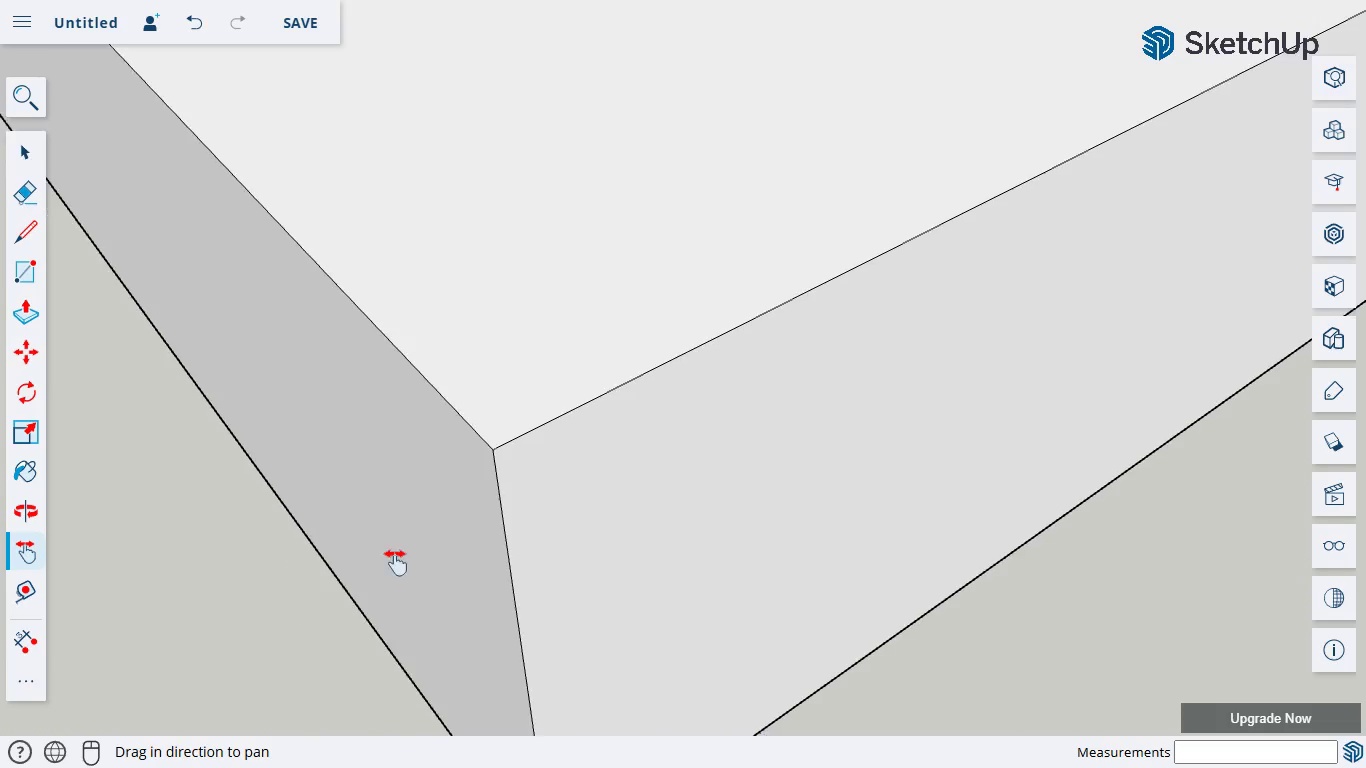 
left_click_drag(start_coordinate=[324, 591], to_coordinate=[523, 623])
 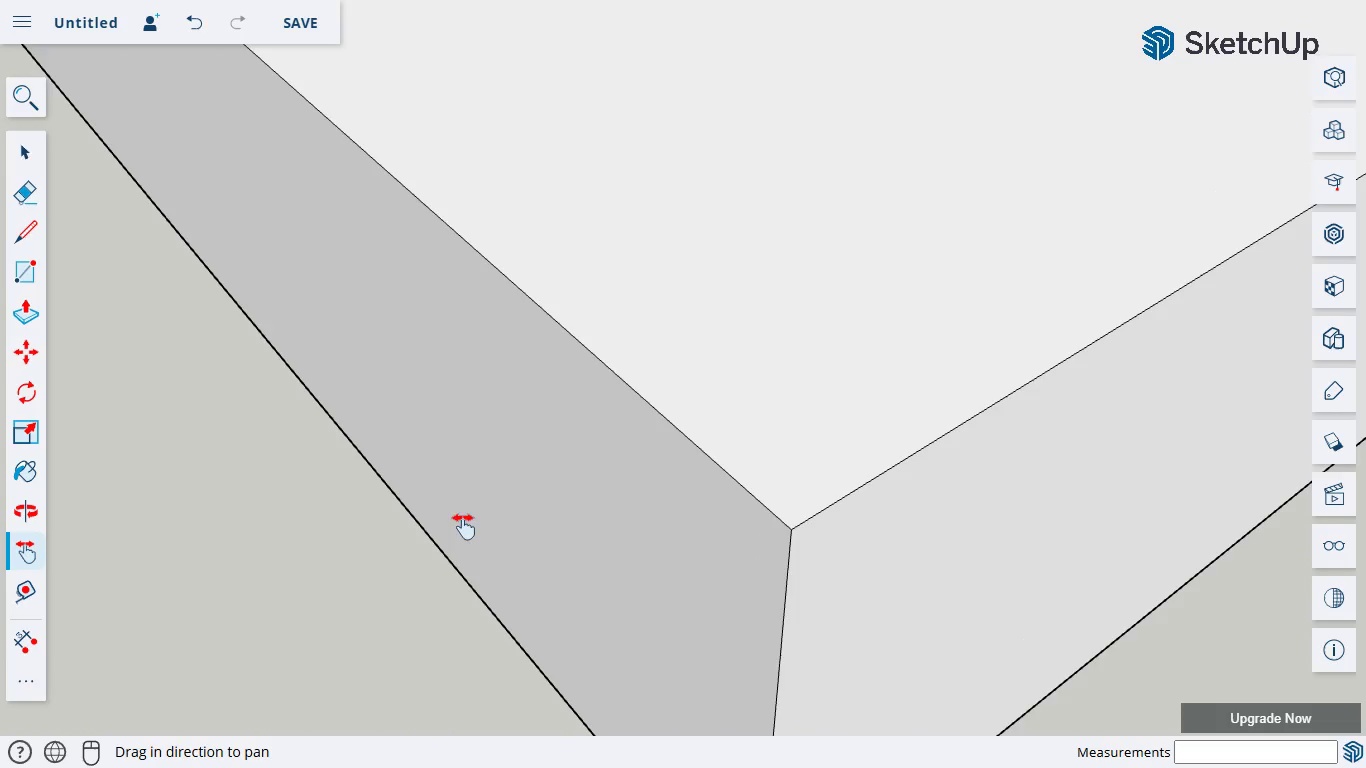 
scroll: coordinate [446, 514], scroll_direction: down, amount: 5.0
 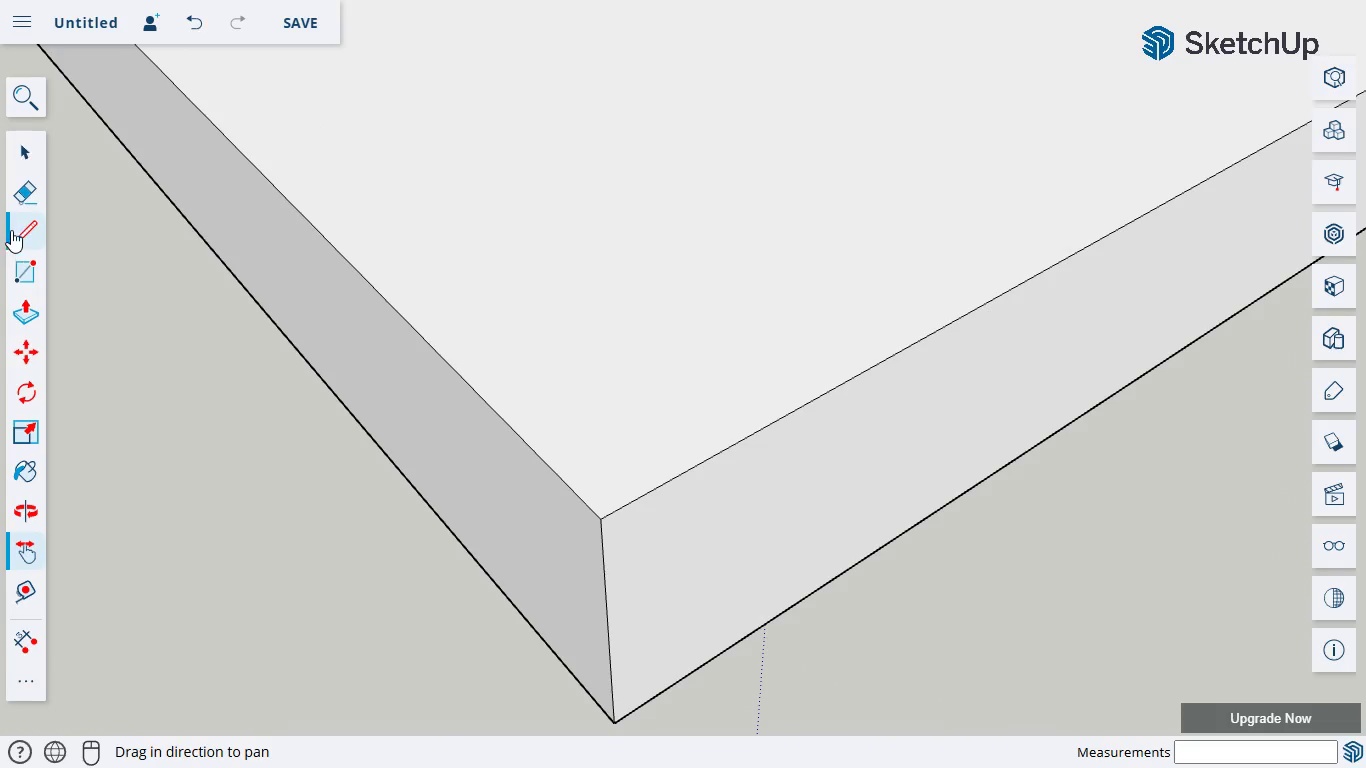 
left_click([18, 228])
 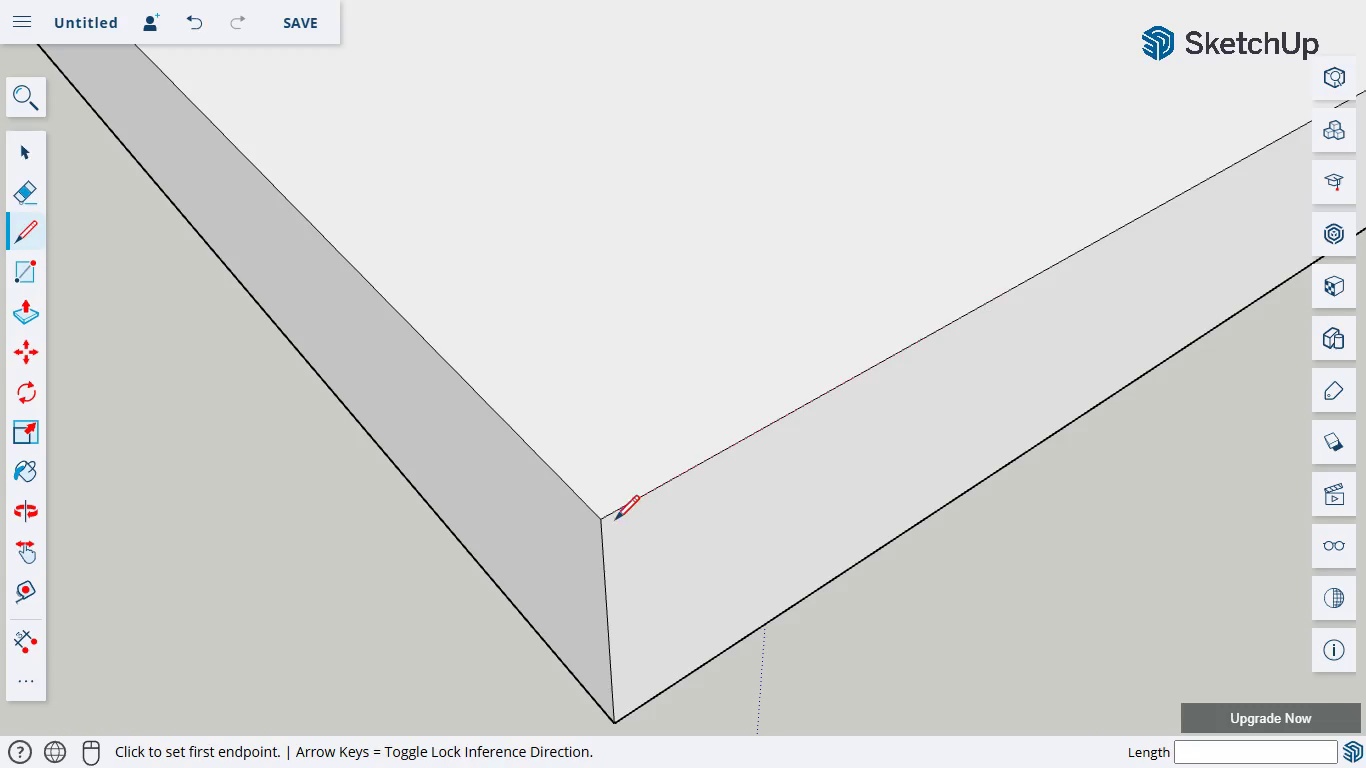 
left_click([602, 519])
 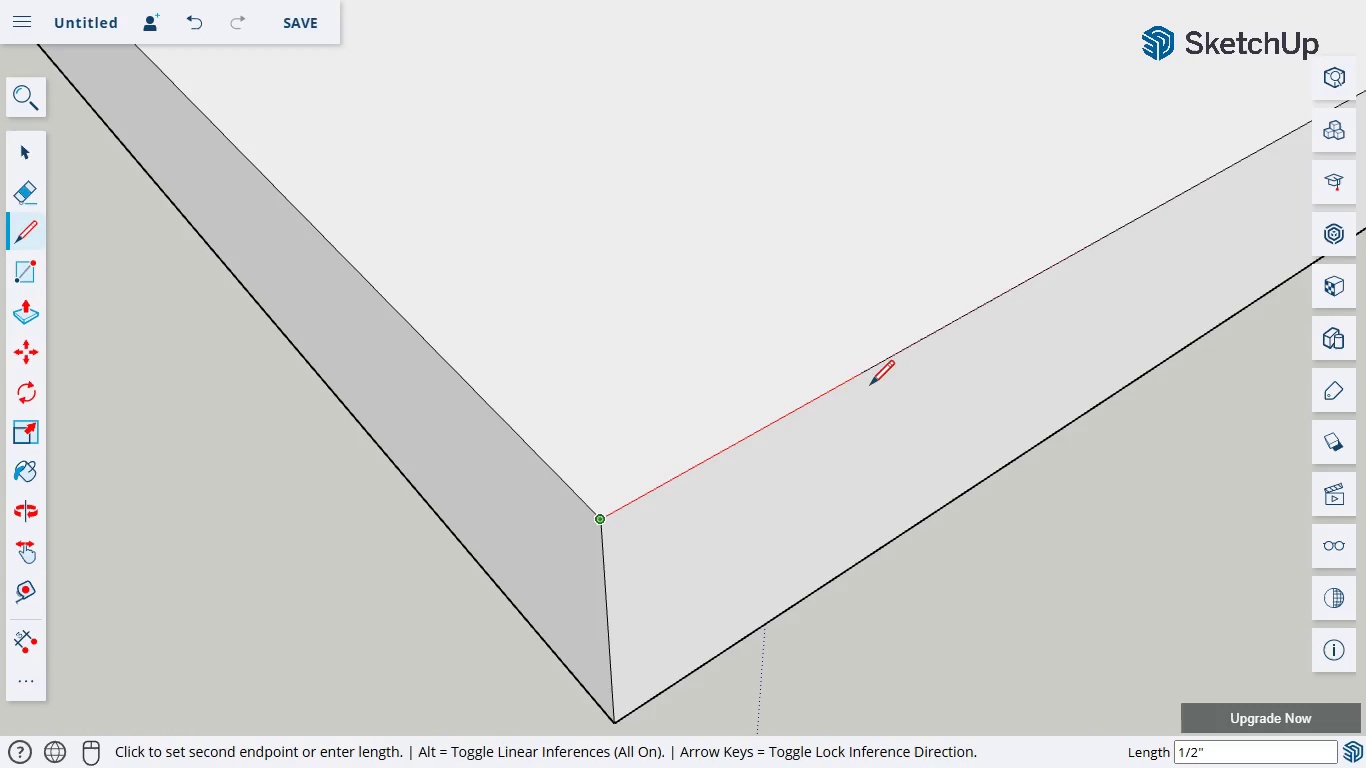 
left_click([860, 378])
 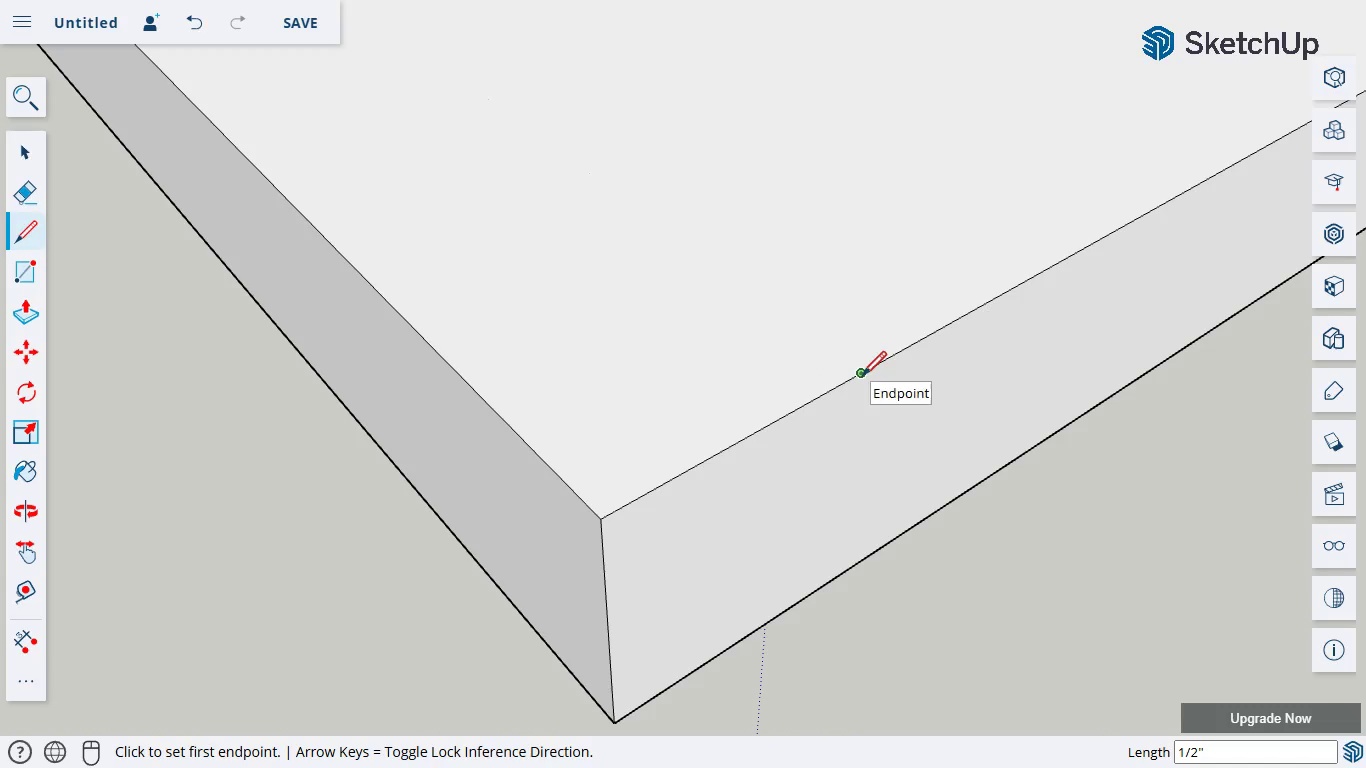 
left_click([860, 375])
 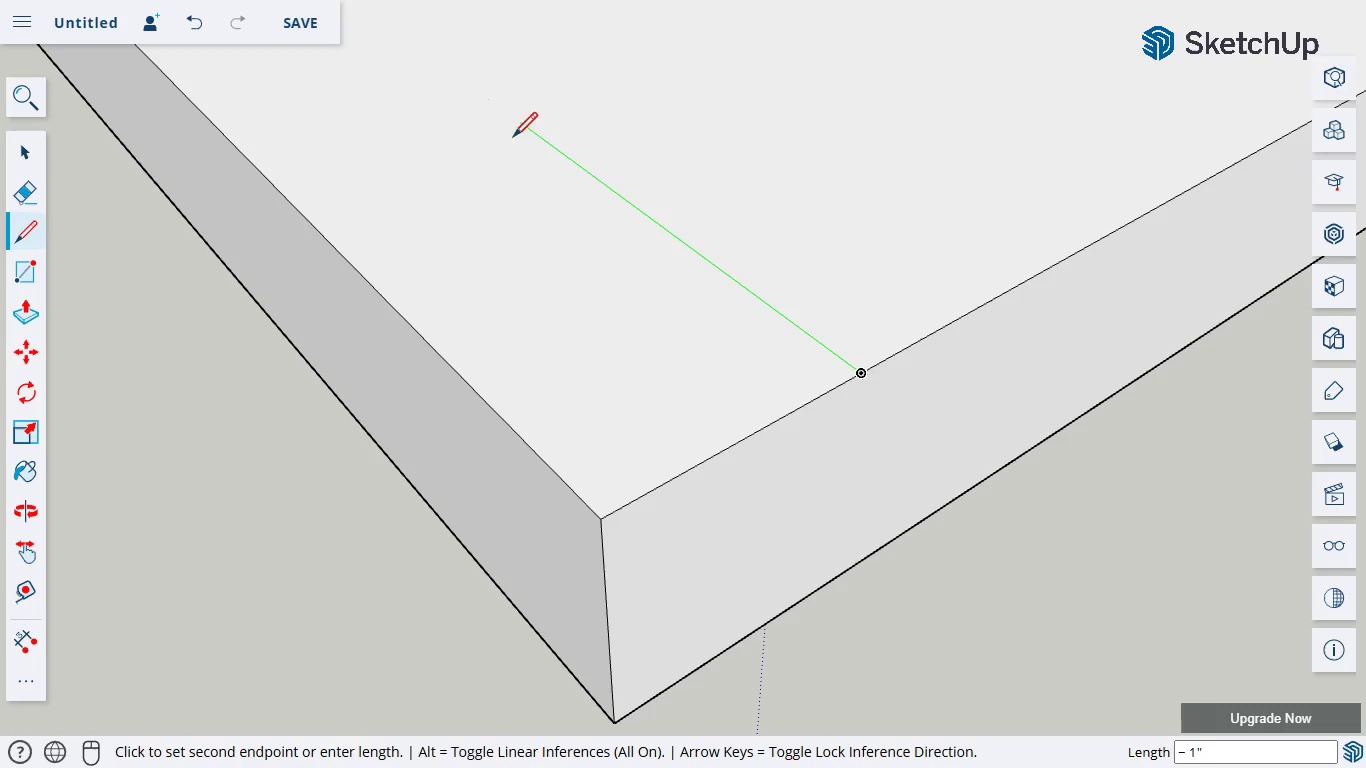 
wait(6.05)
 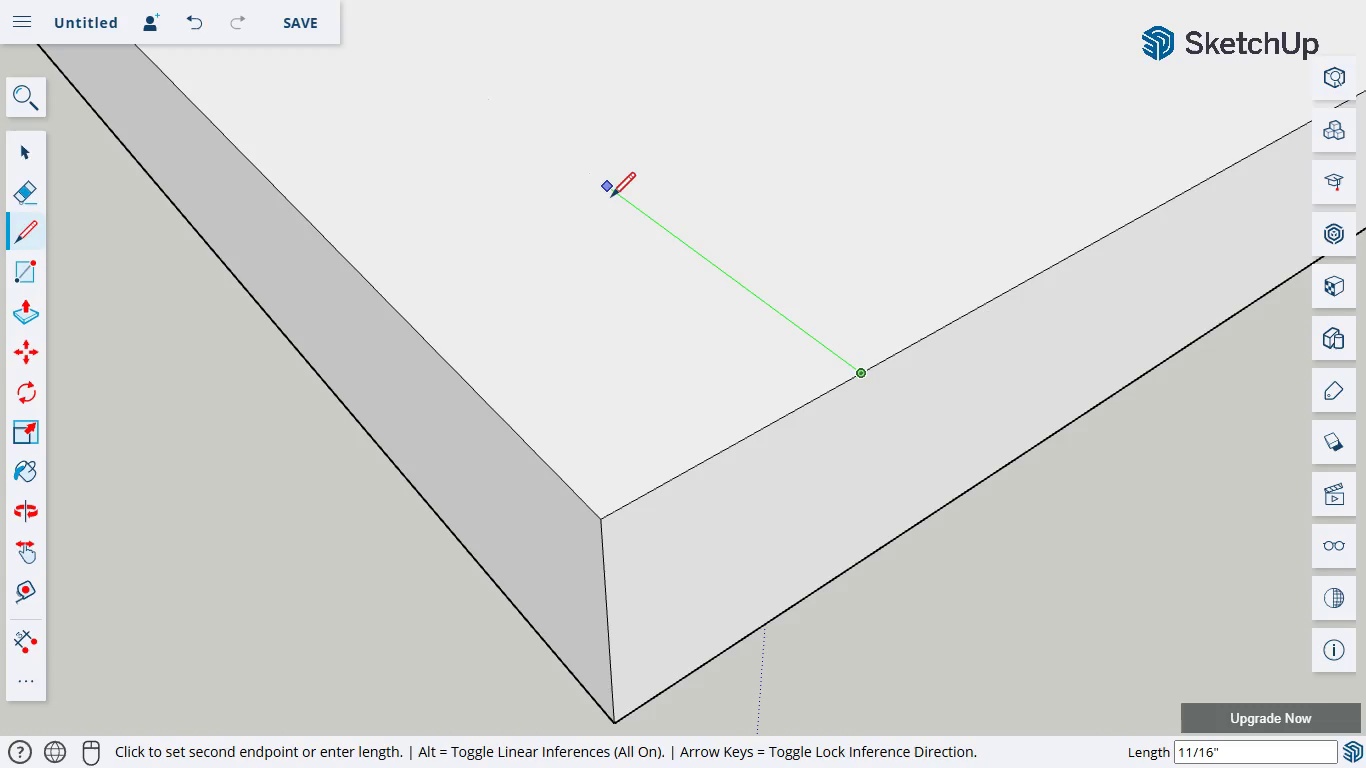 
left_click([654, 244])
 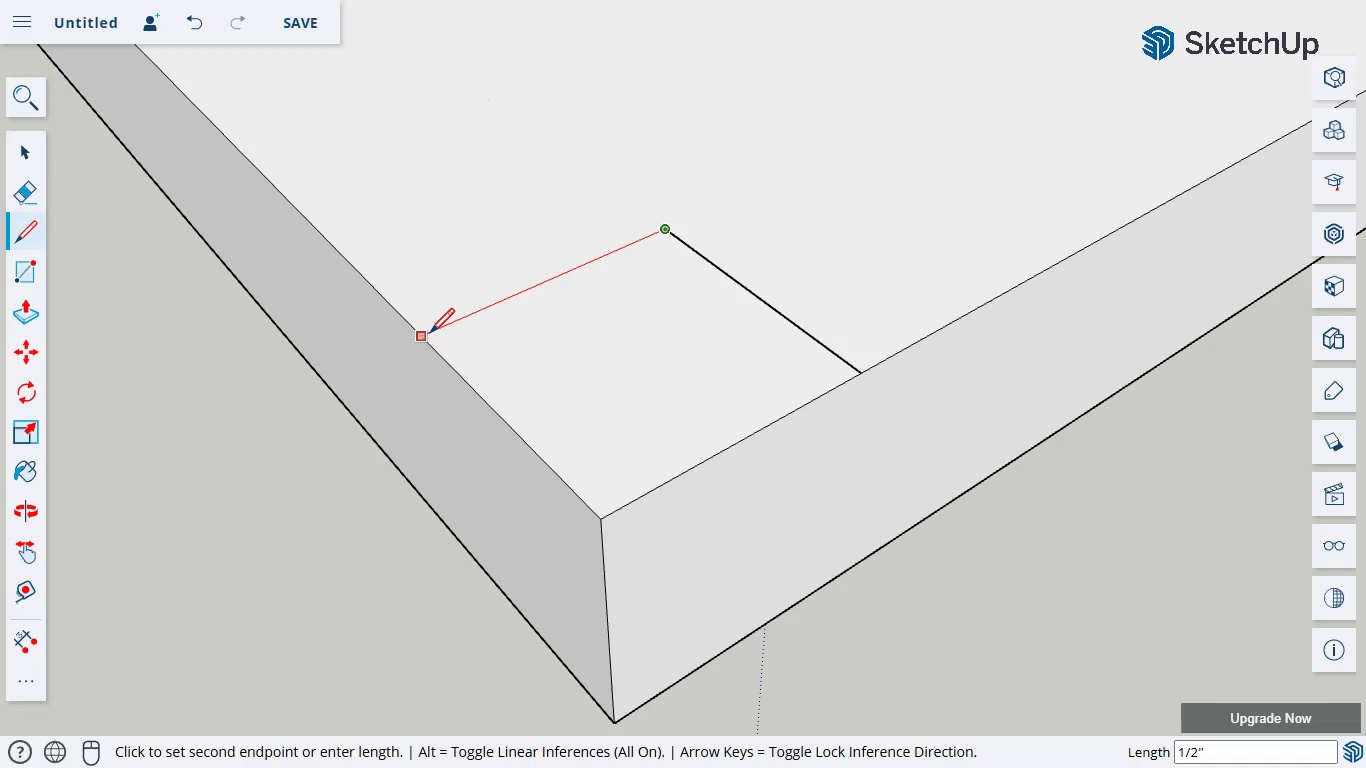 
left_click([428, 334])
 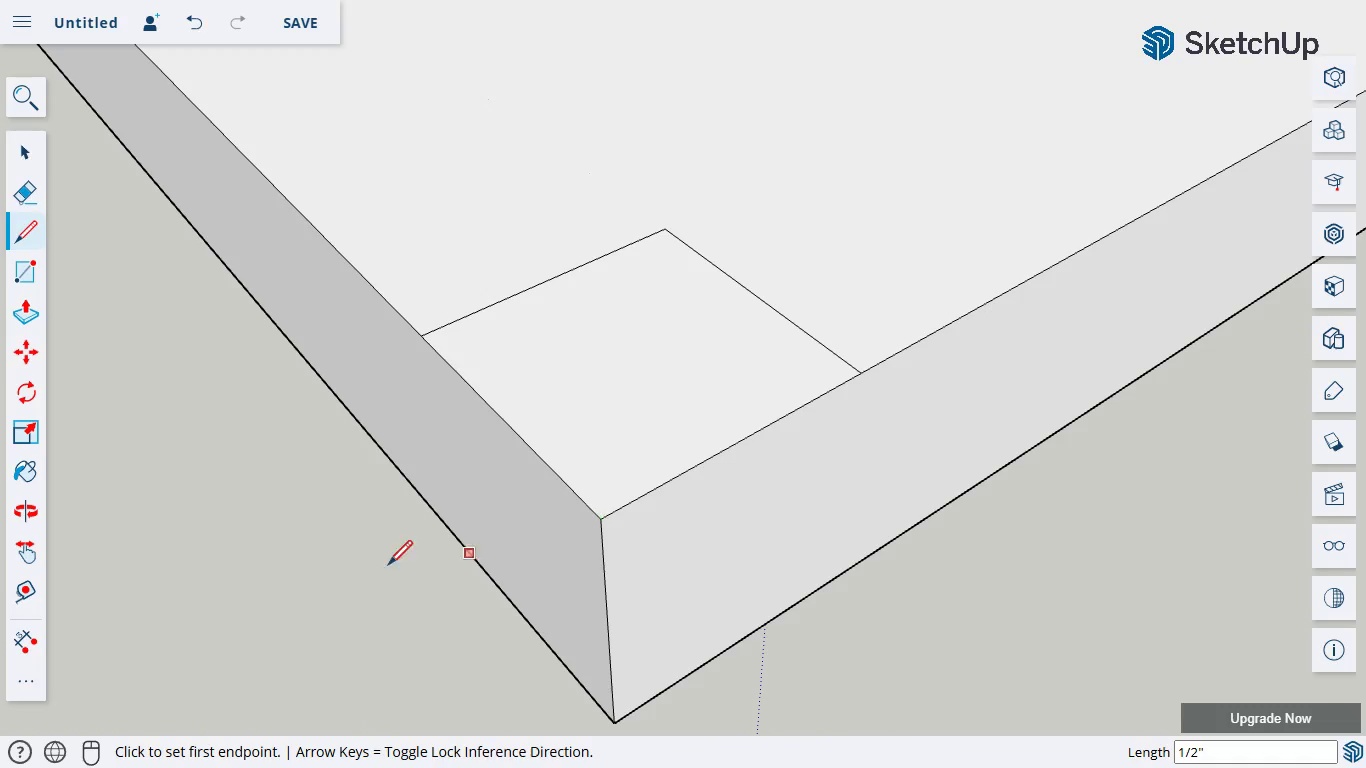 
left_click([19, 566])
 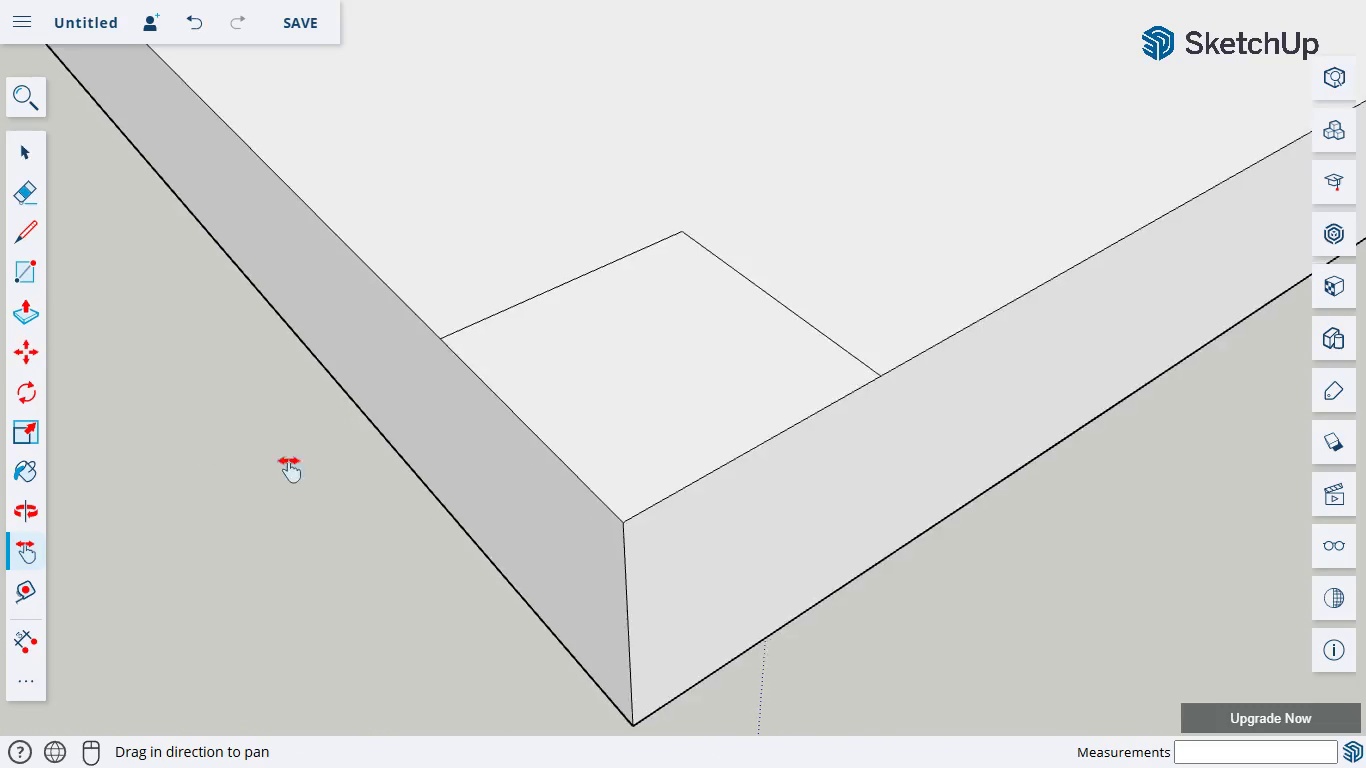 
left_click_drag(start_coordinate=[201, 441], to_coordinate=[801, 571])
 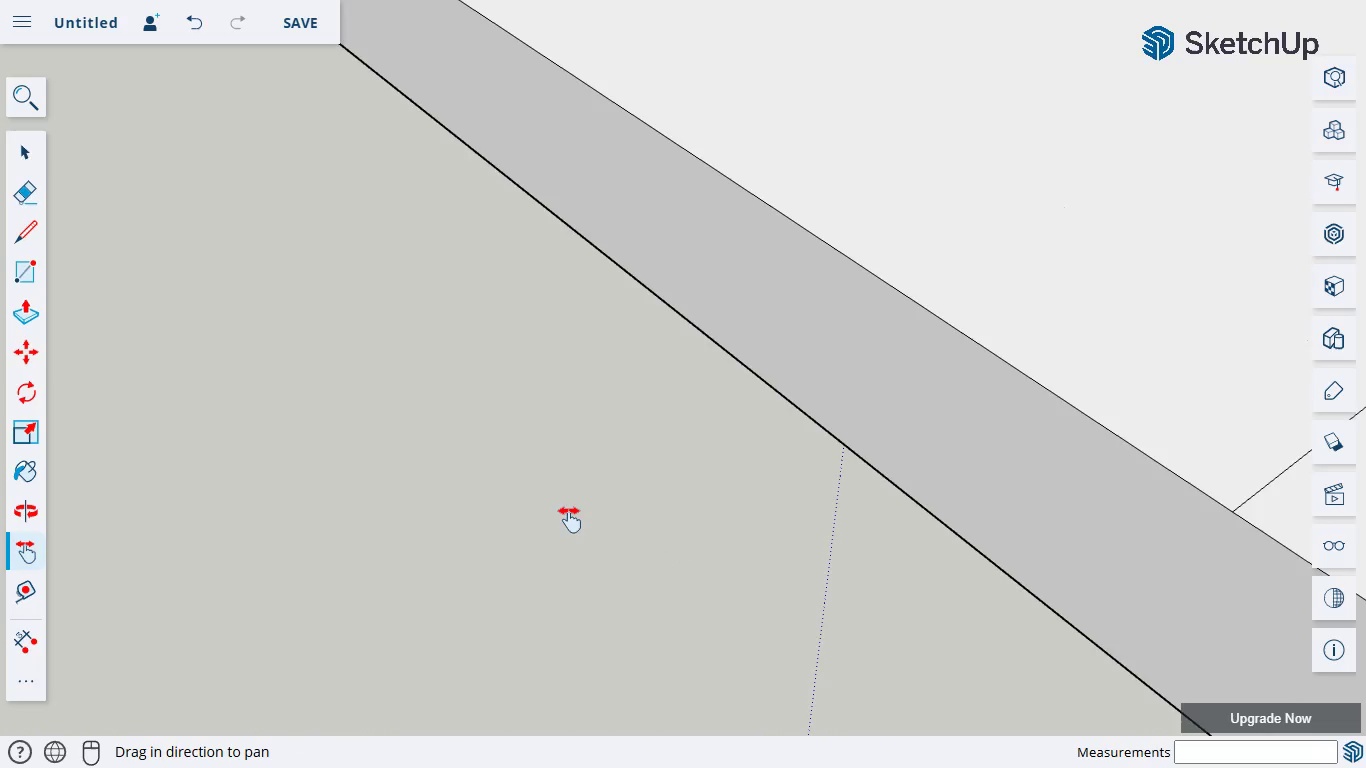 
scroll: coordinate [513, 512], scroll_direction: down, amount: 15.0
 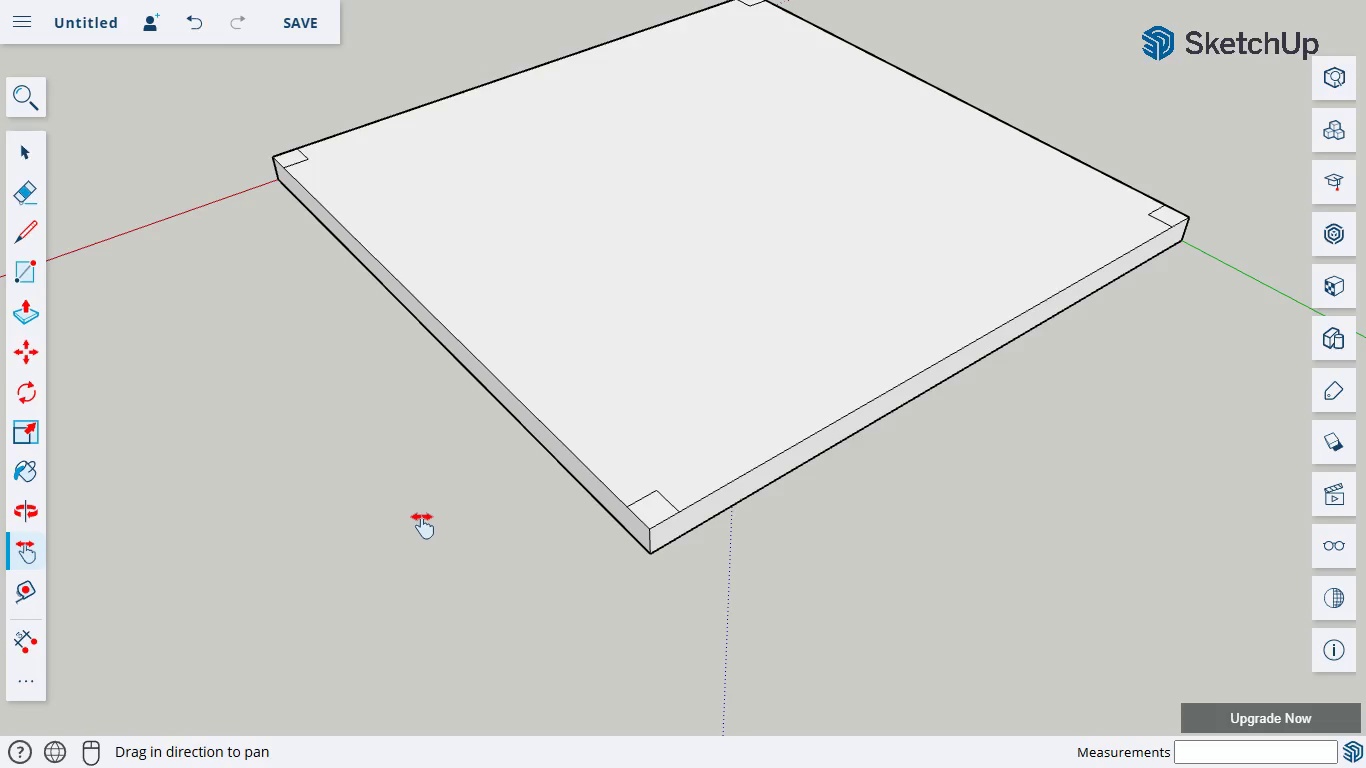 
scroll: coordinate [421, 517], scroll_direction: up, amount: 4.0
 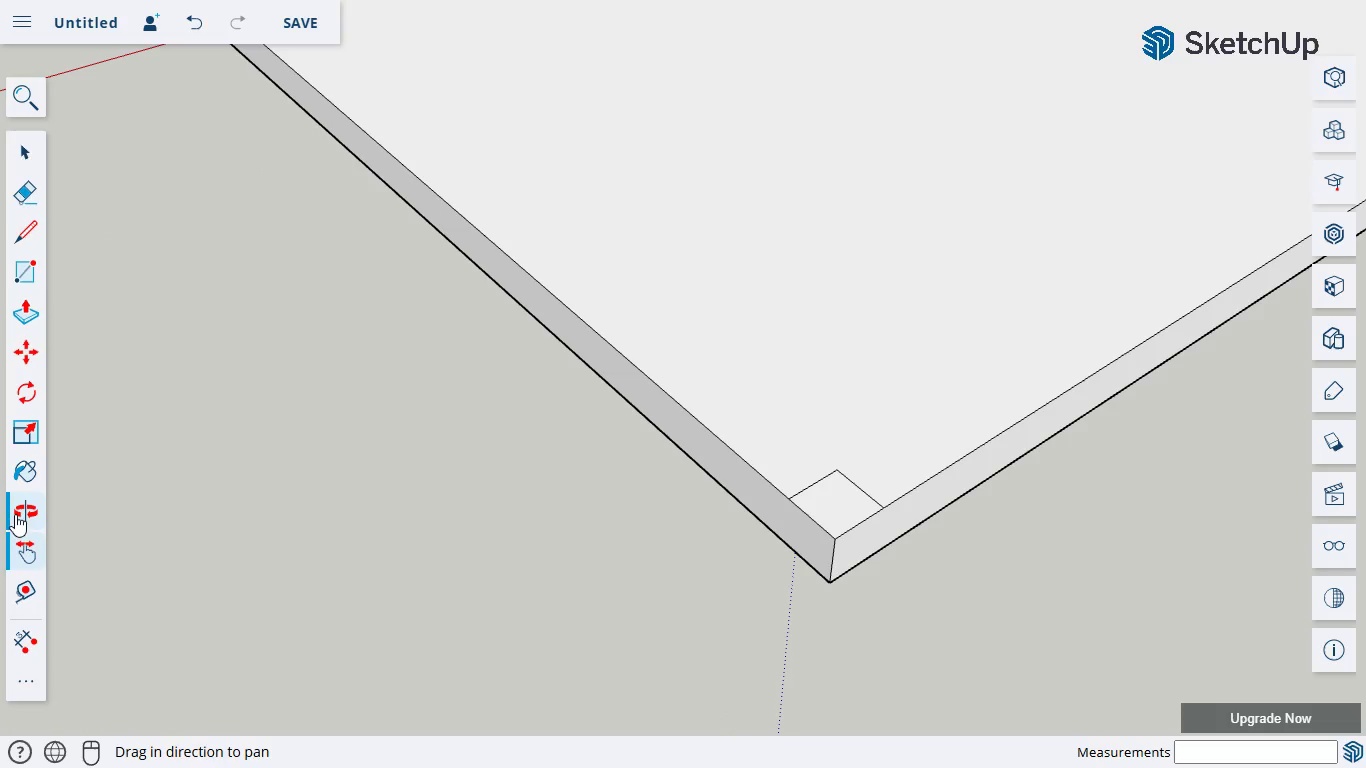 
left_click([16, 511])
 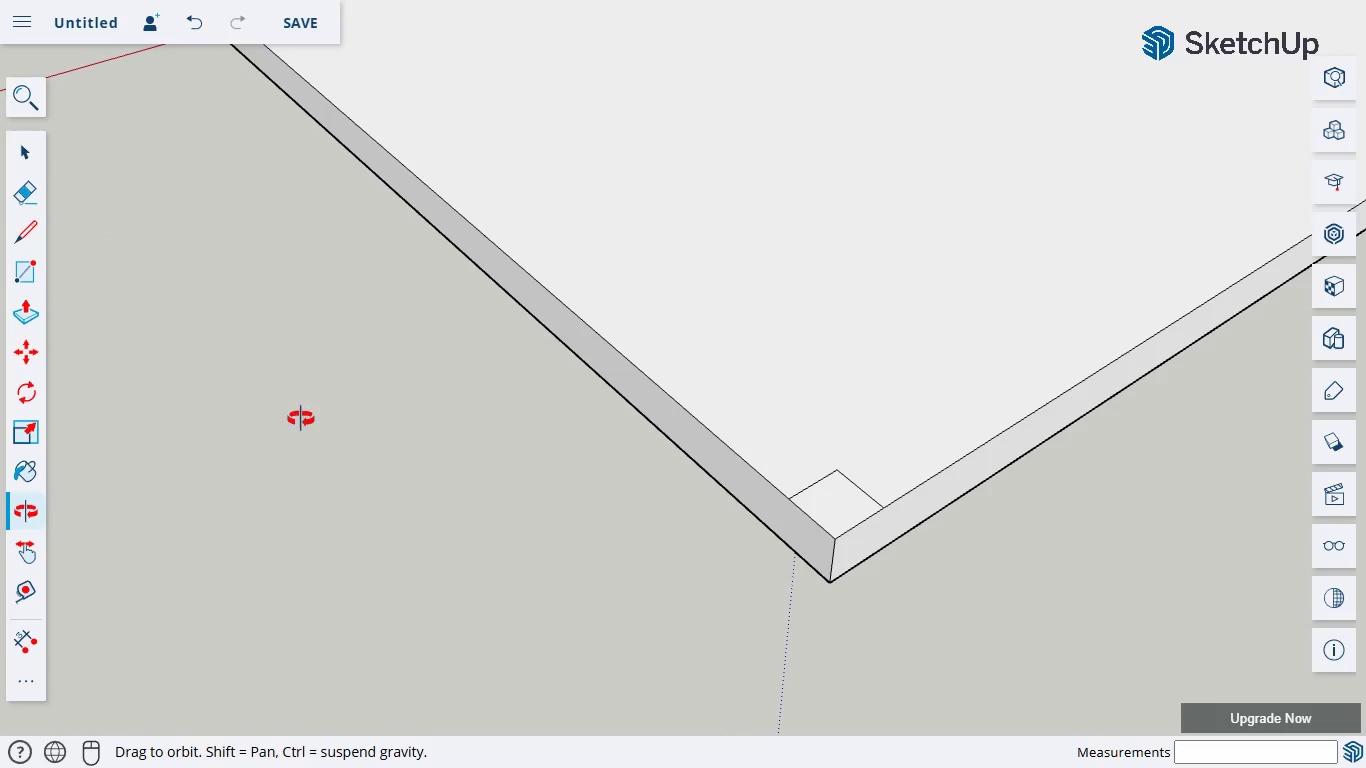 
left_click_drag(start_coordinate=[300, 418], to_coordinate=[445, 258])
 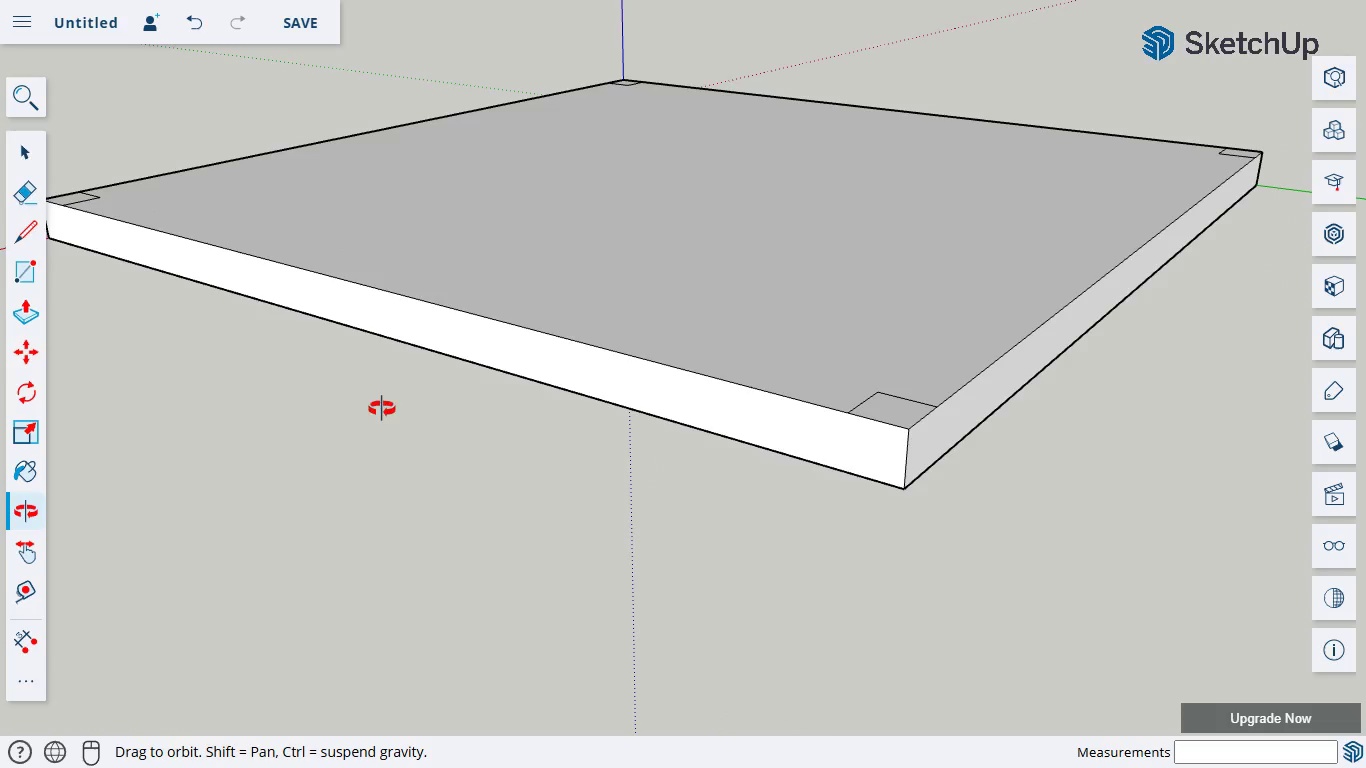 
left_click_drag(start_coordinate=[356, 408], to_coordinate=[916, 395])
 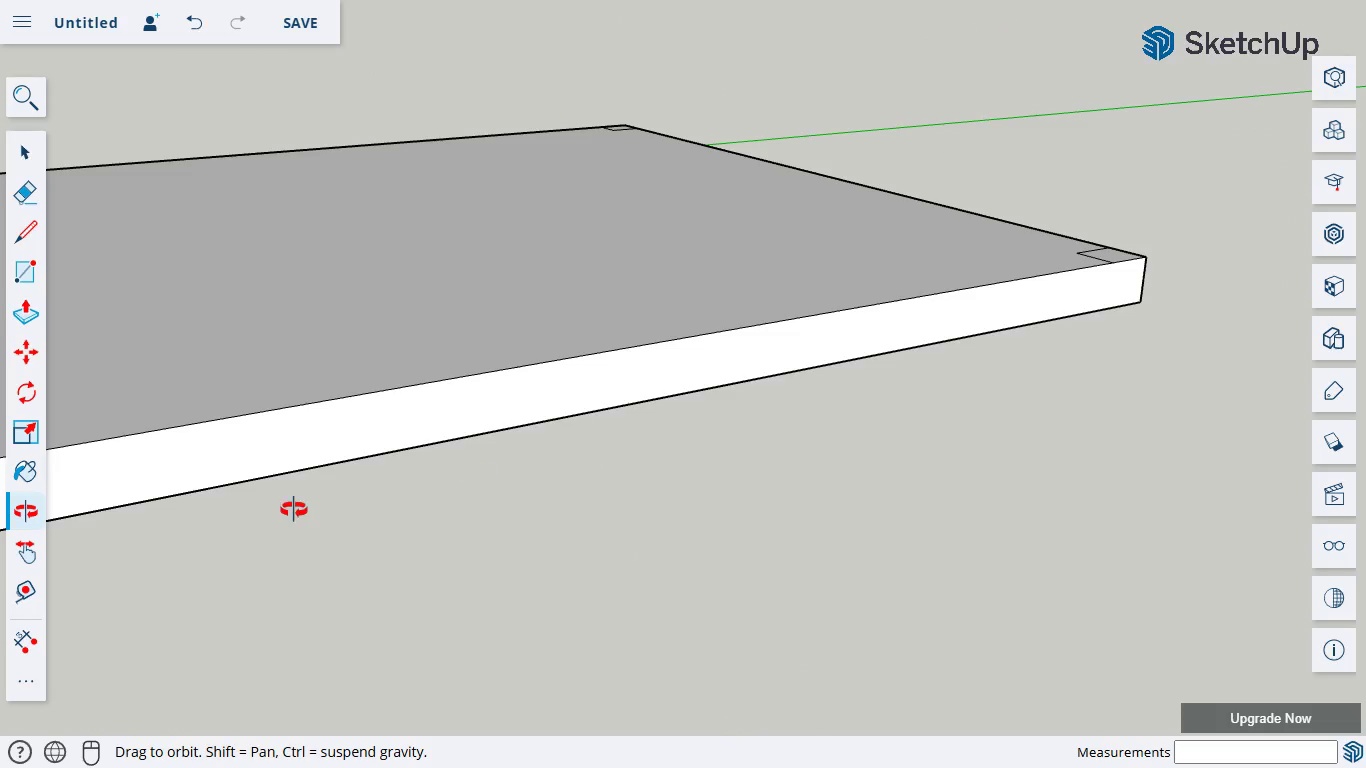 
left_click_drag(start_coordinate=[284, 509], to_coordinate=[877, 433])
 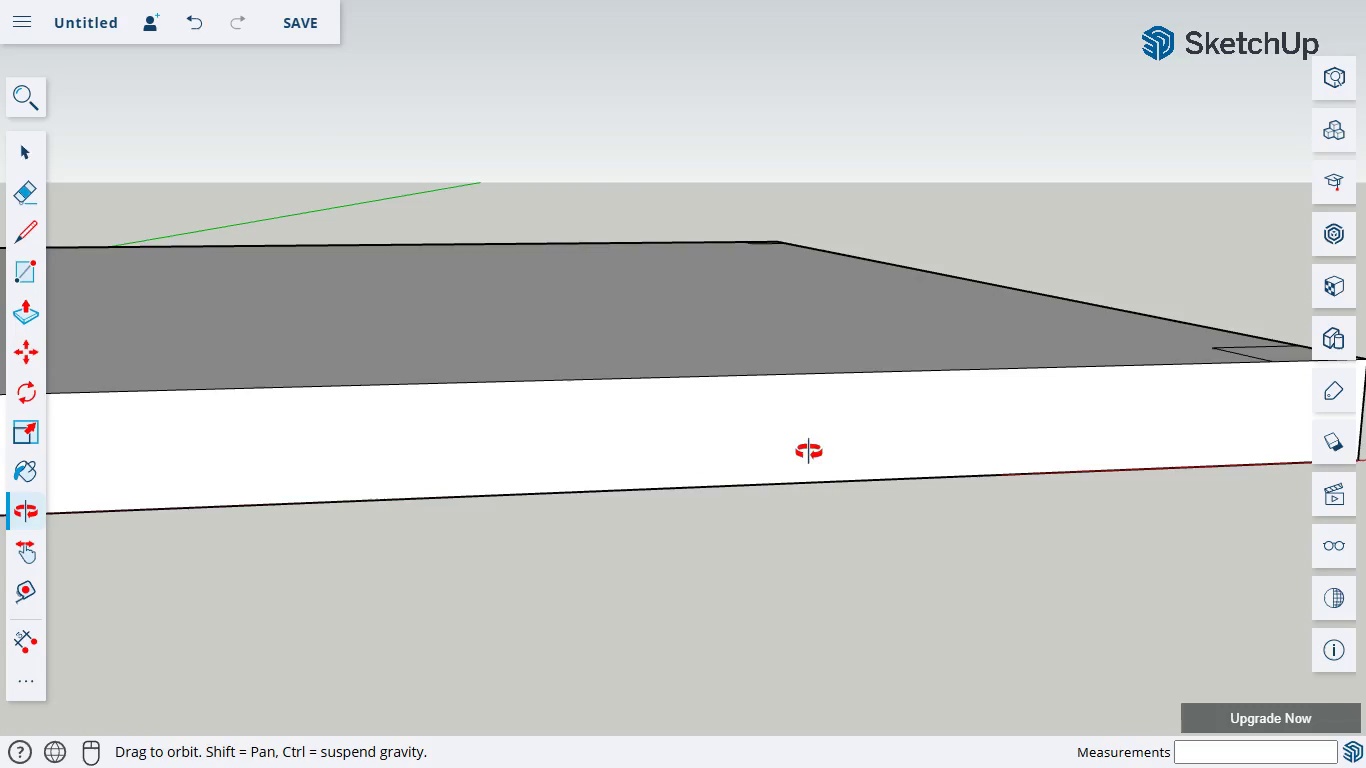 
left_click_drag(start_coordinate=[843, 445], to_coordinate=[273, 542])
 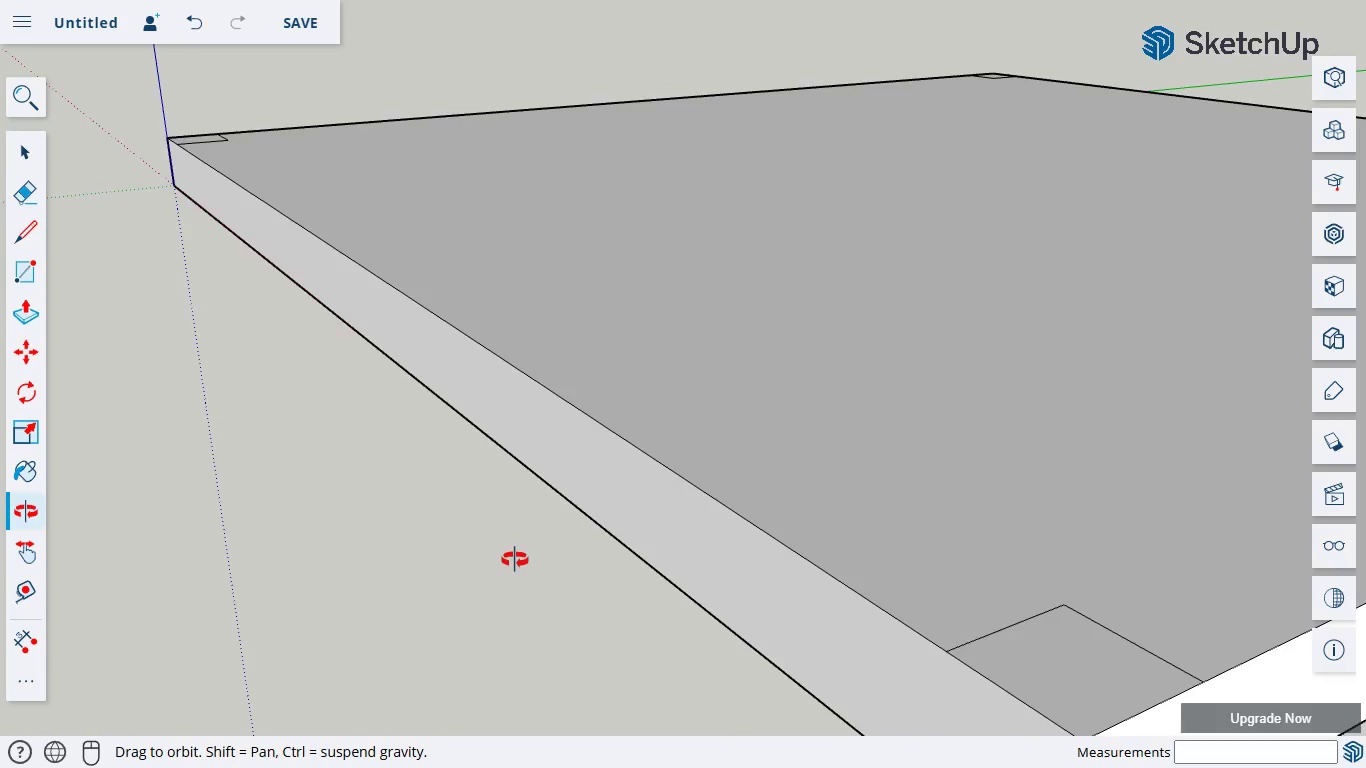 
scroll: coordinate [514, 559], scroll_direction: down, amount: 2.0
 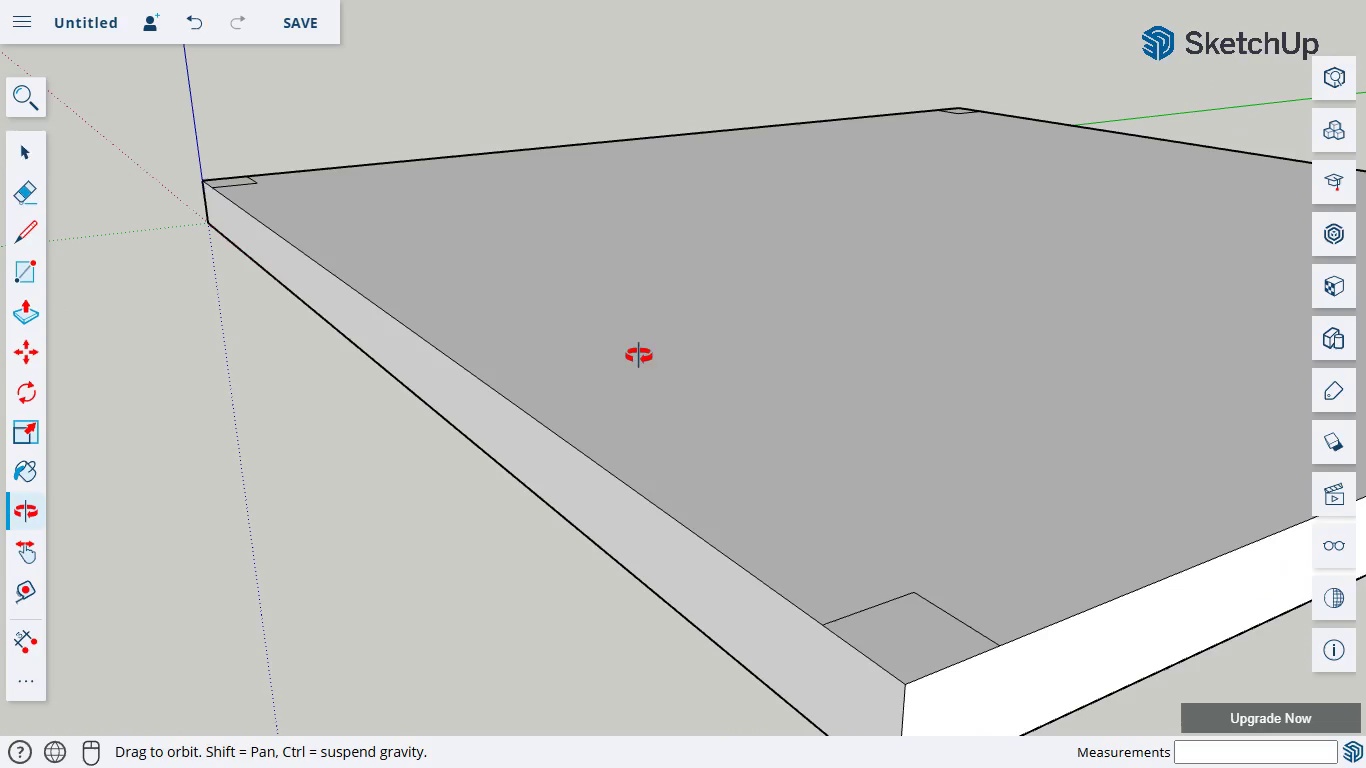 
scroll: coordinate [406, 462], scroll_direction: up, amount: 5.0
 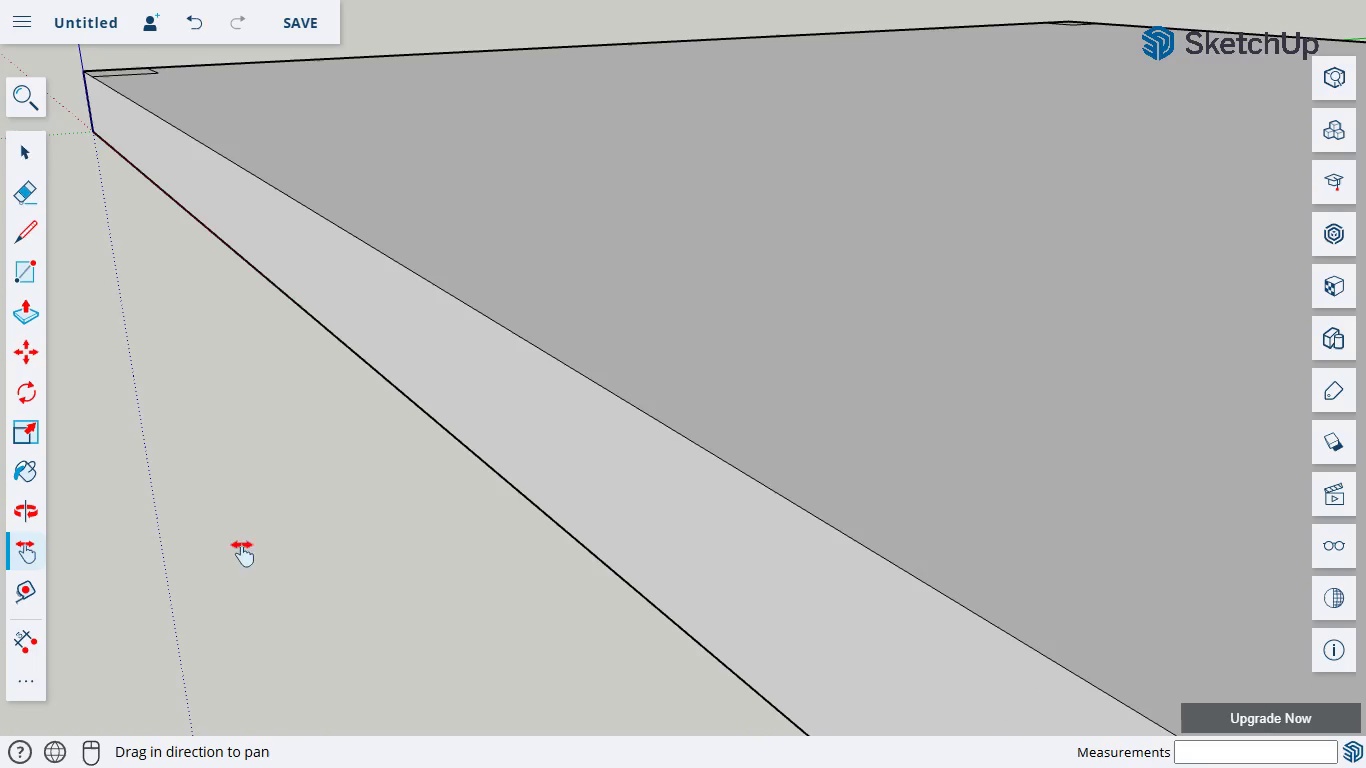 
left_click_drag(start_coordinate=[822, 562], to_coordinate=[112, 157])
 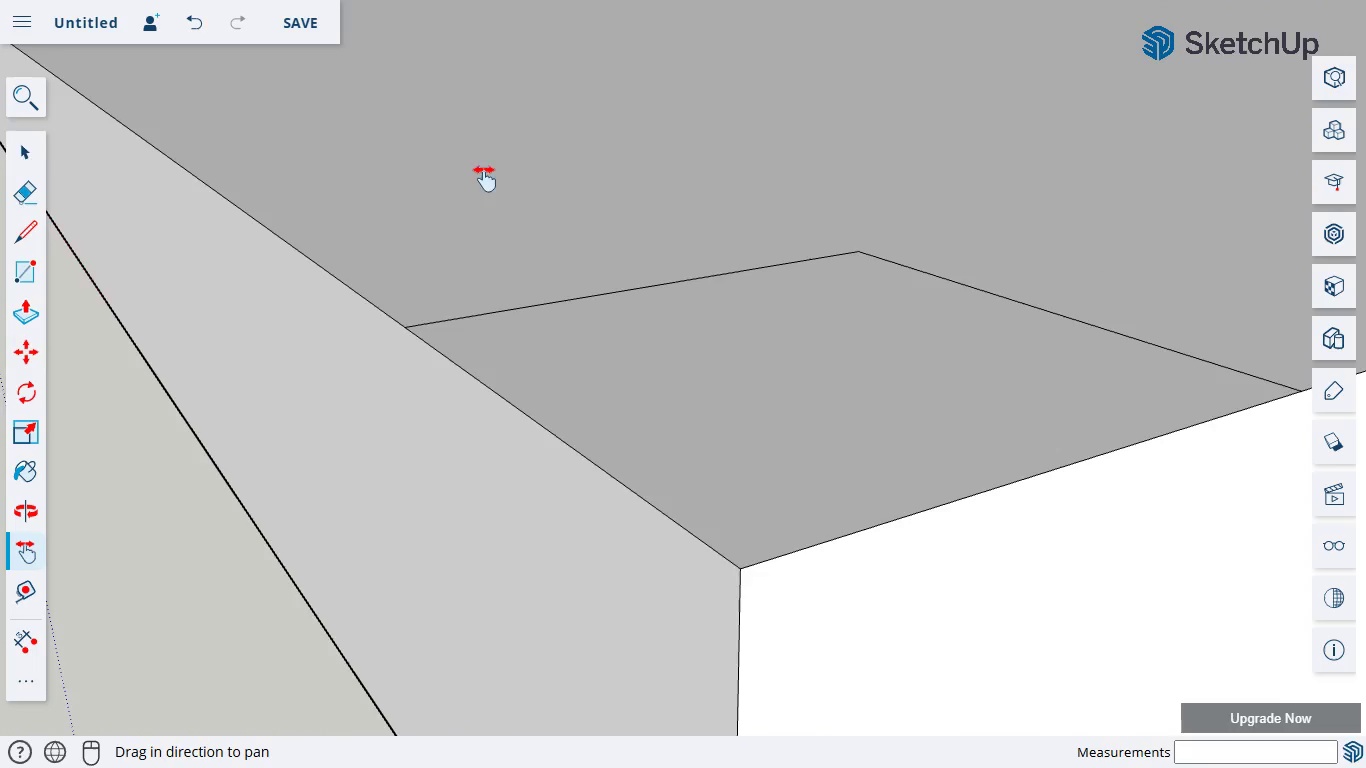 
scroll: coordinate [513, 255], scroll_direction: down, amount: 6.0
 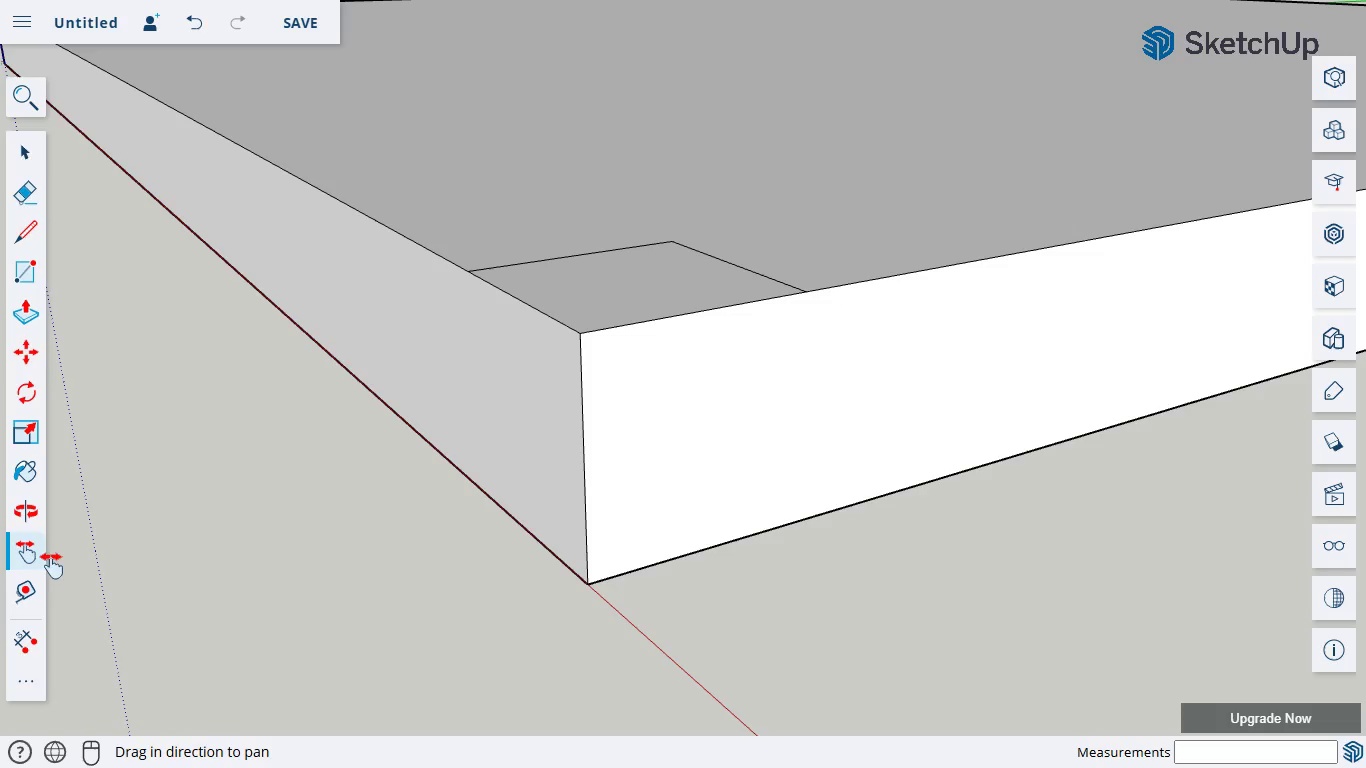 
left_click([29, 515])
 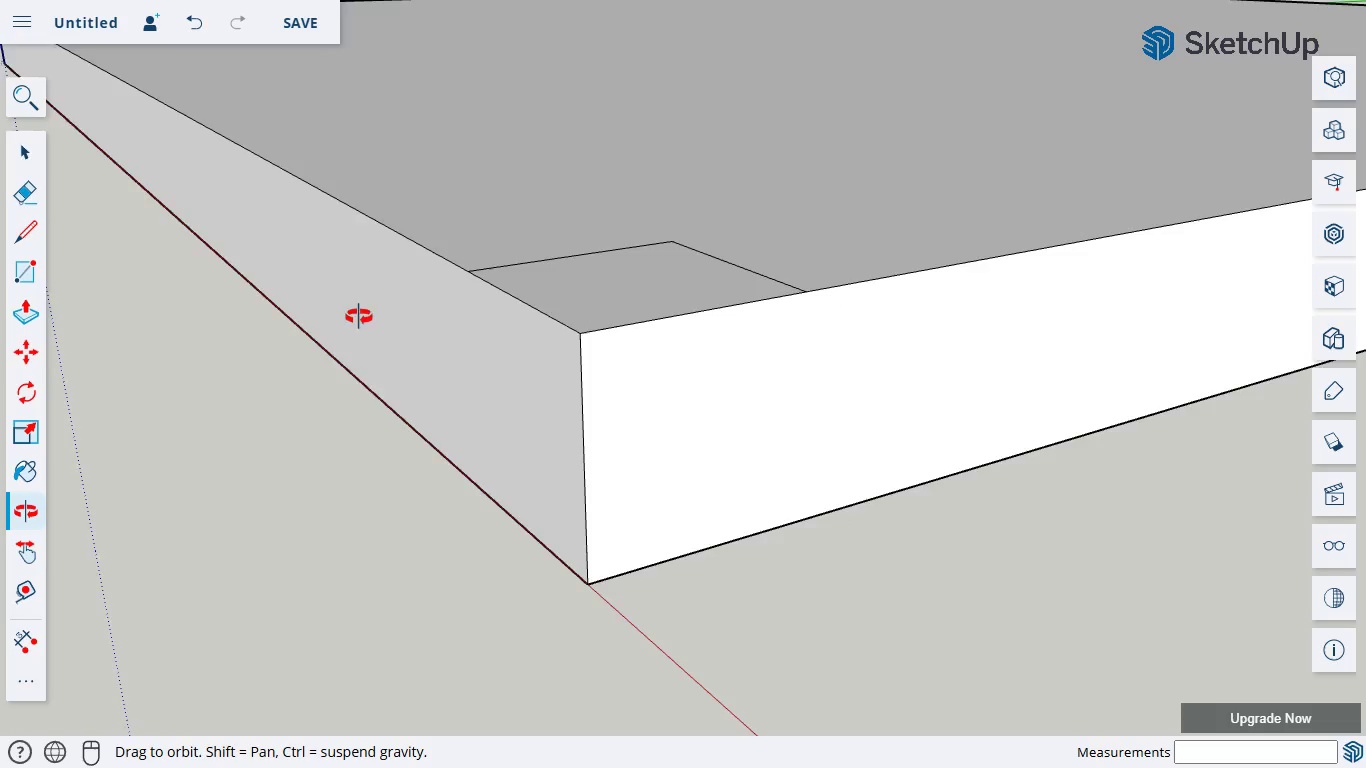 
left_click_drag(start_coordinate=[358, 316], to_coordinate=[400, 435])
 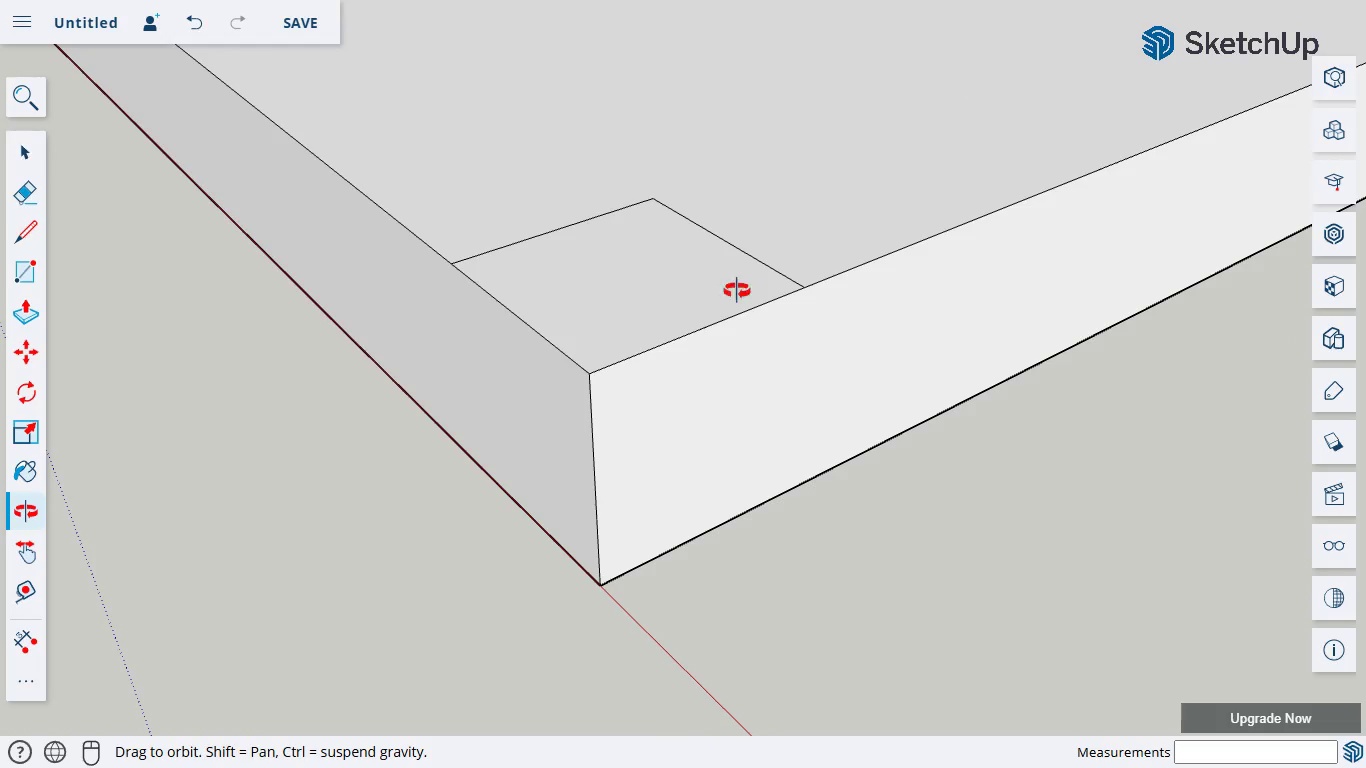 
wait(5.22)
 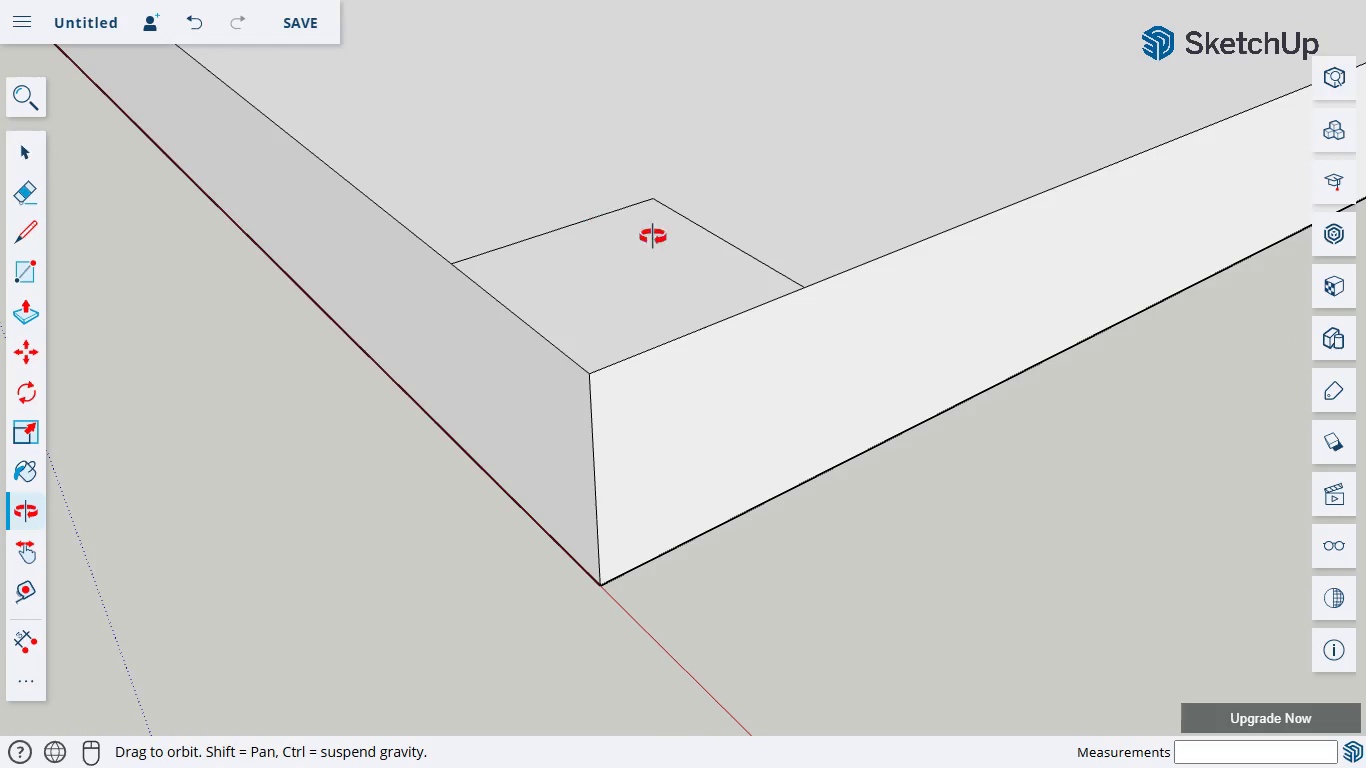 
scroll: coordinate [585, 270], scroll_direction: down, amount: 10.0
 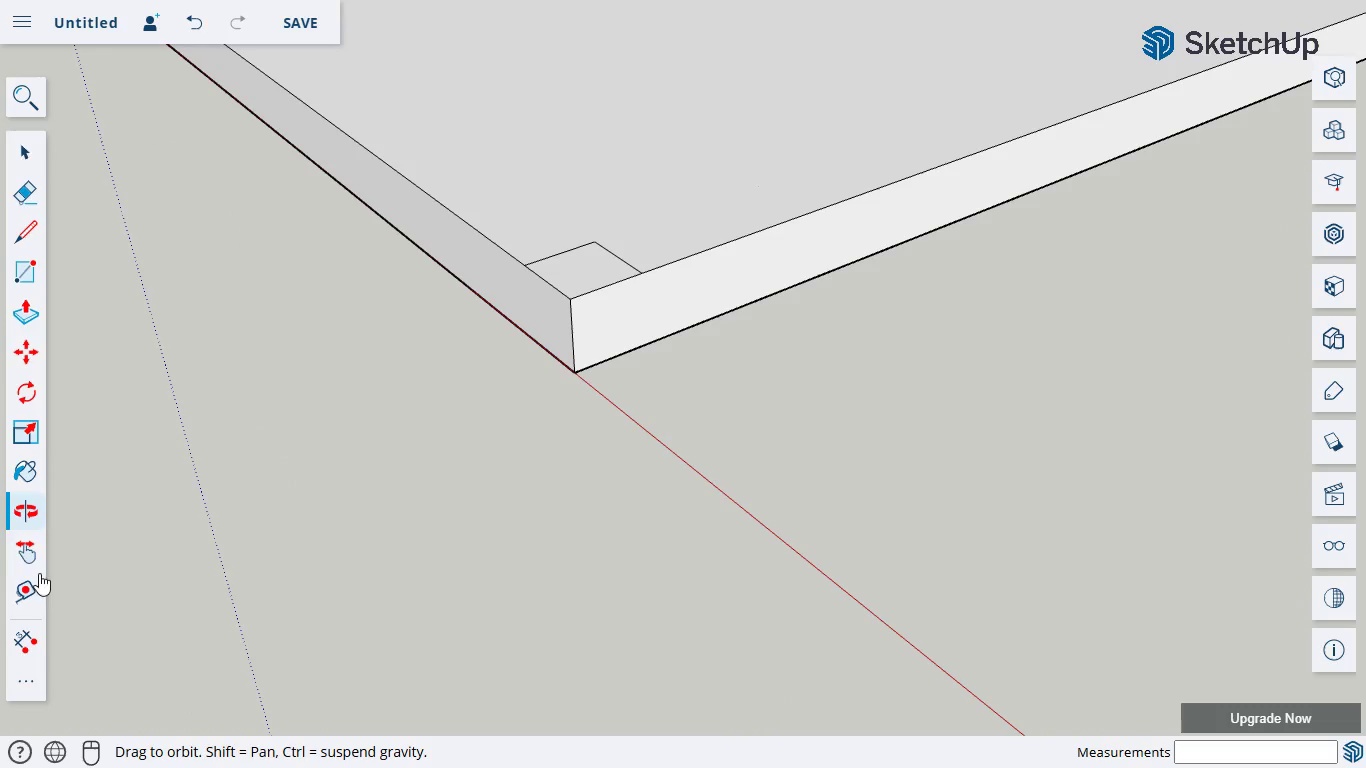 
left_click([24, 558])
 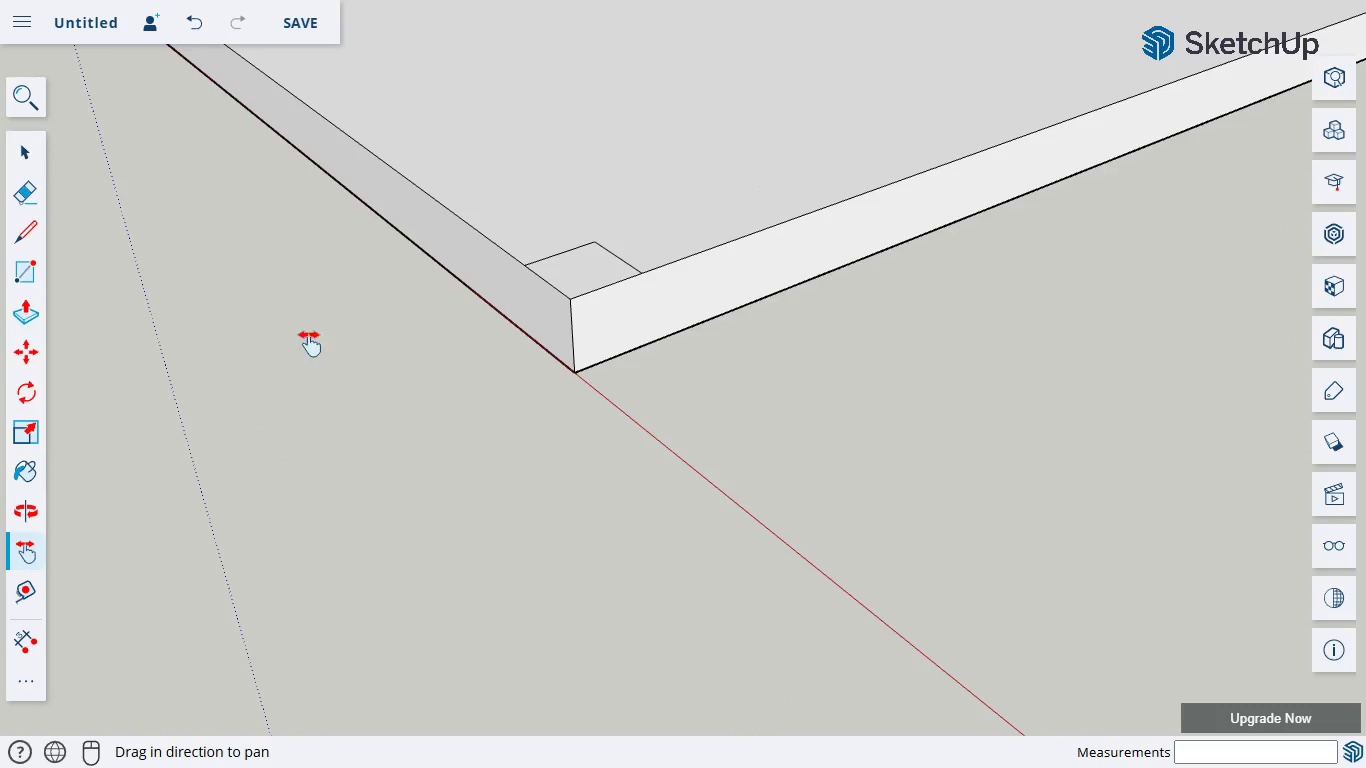 
left_click_drag(start_coordinate=[308, 335], to_coordinate=[291, 570])
 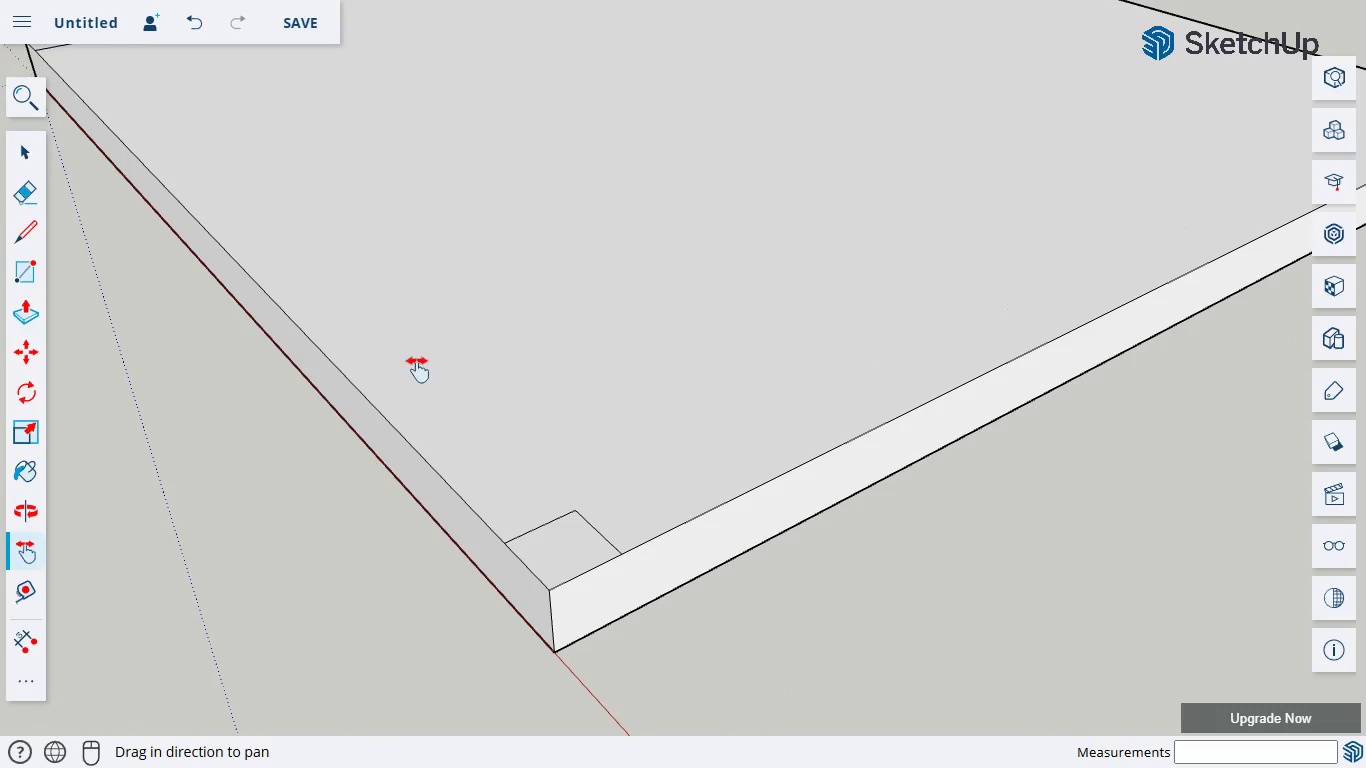 
scroll: coordinate [419, 361], scroll_direction: down, amount: 2.0
 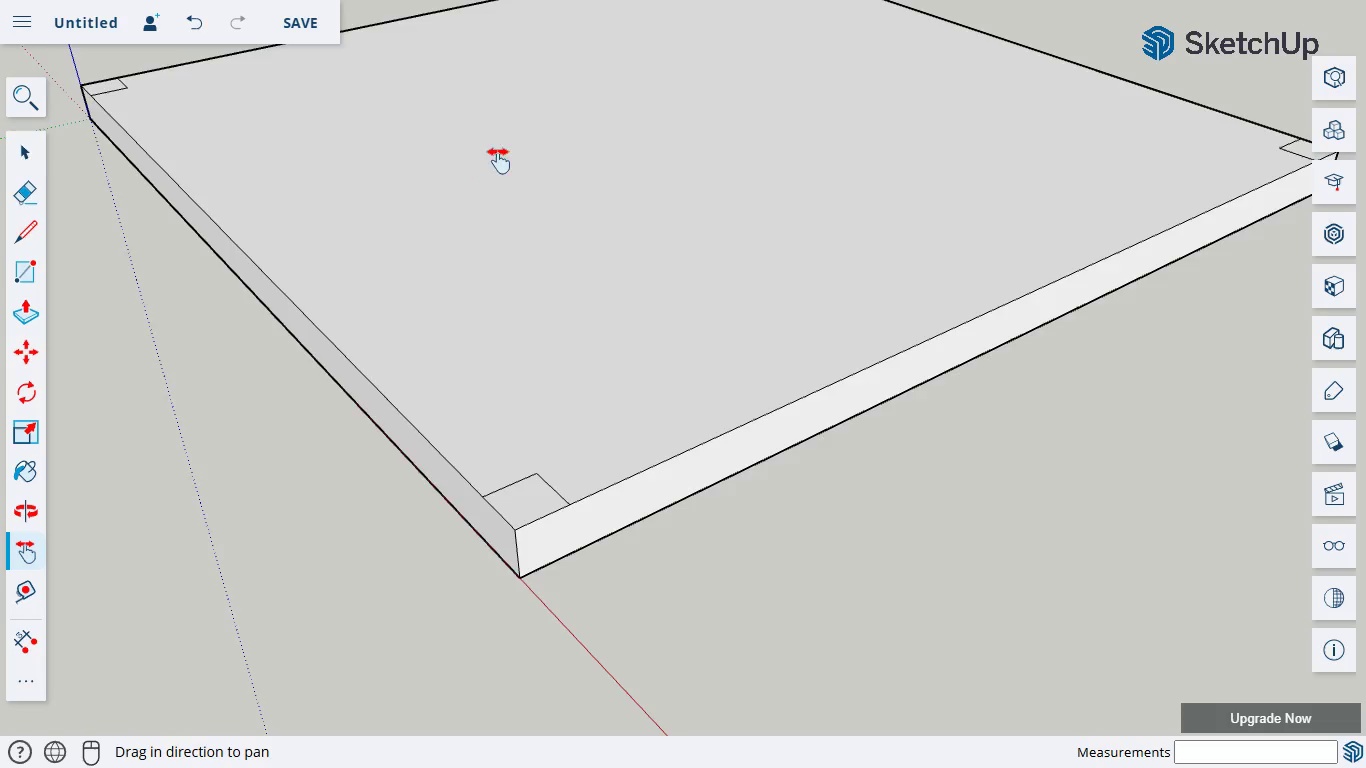 
left_click_drag(start_coordinate=[497, 152], to_coordinate=[490, 329])
 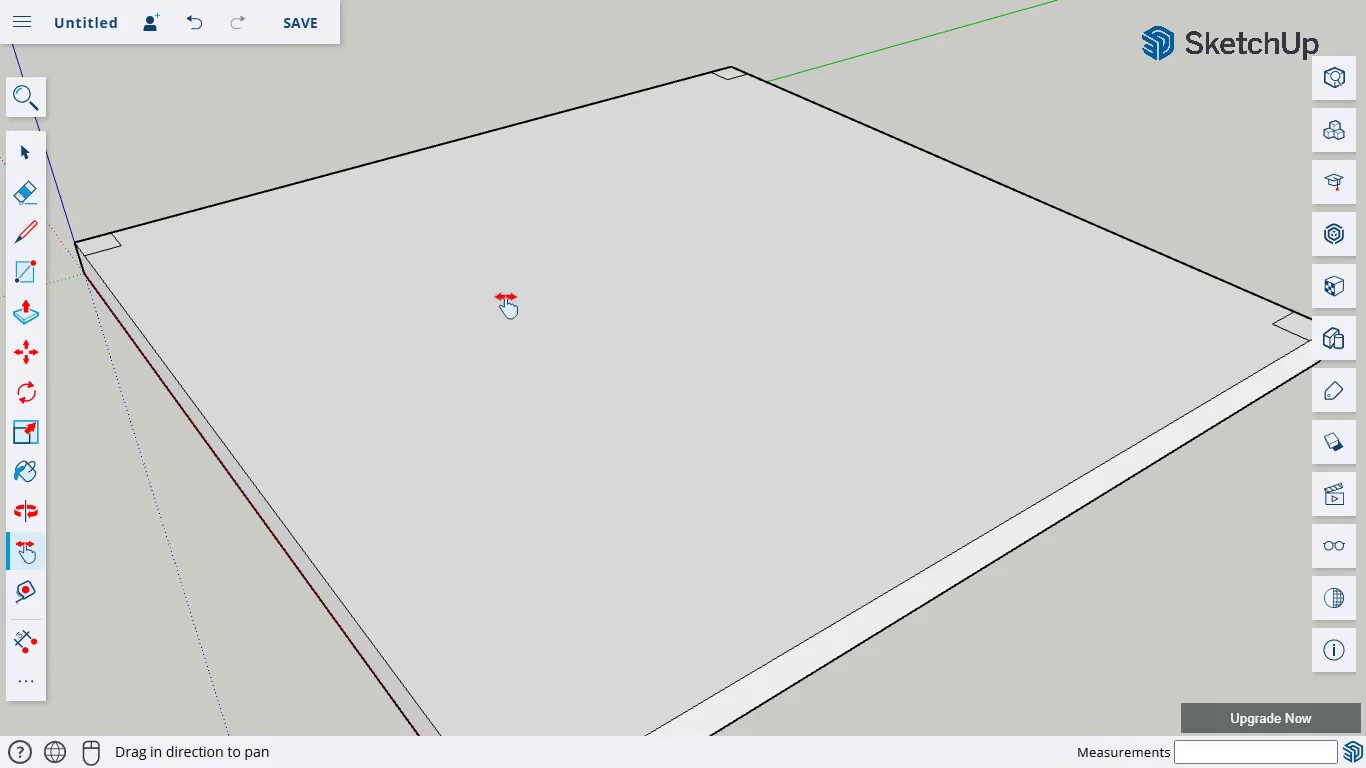 
scroll: coordinate [505, 299], scroll_direction: down, amount: 4.0
 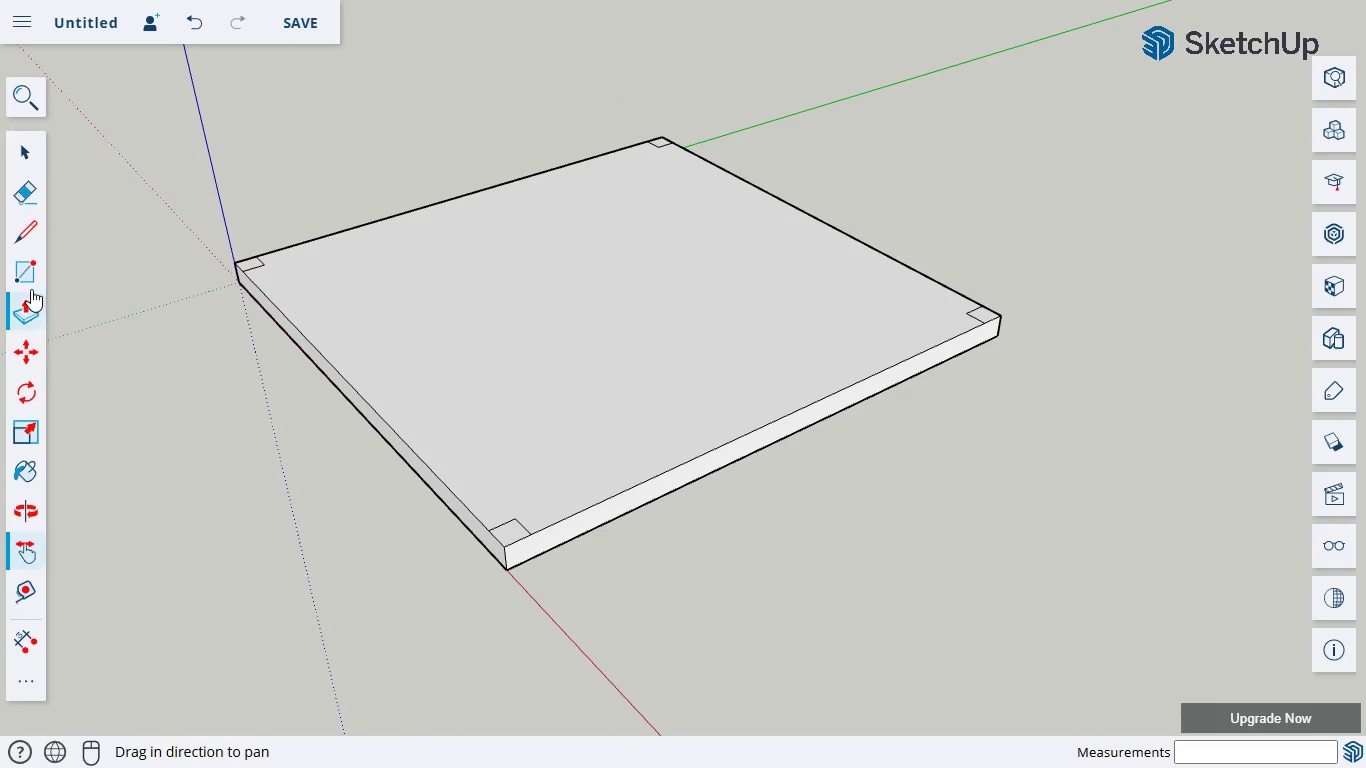 
left_click([31, 301])
 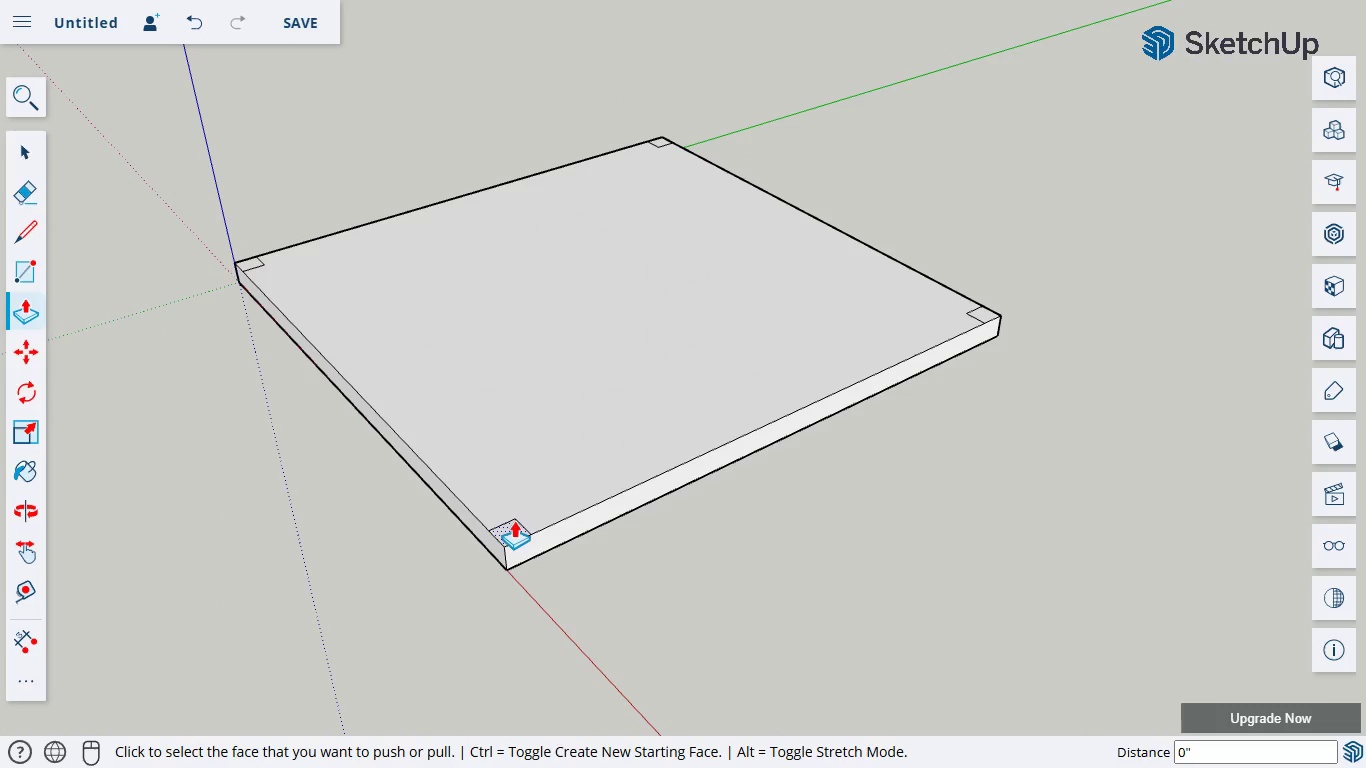 
left_click_drag(start_coordinate=[515, 521], to_coordinate=[501, 24])
 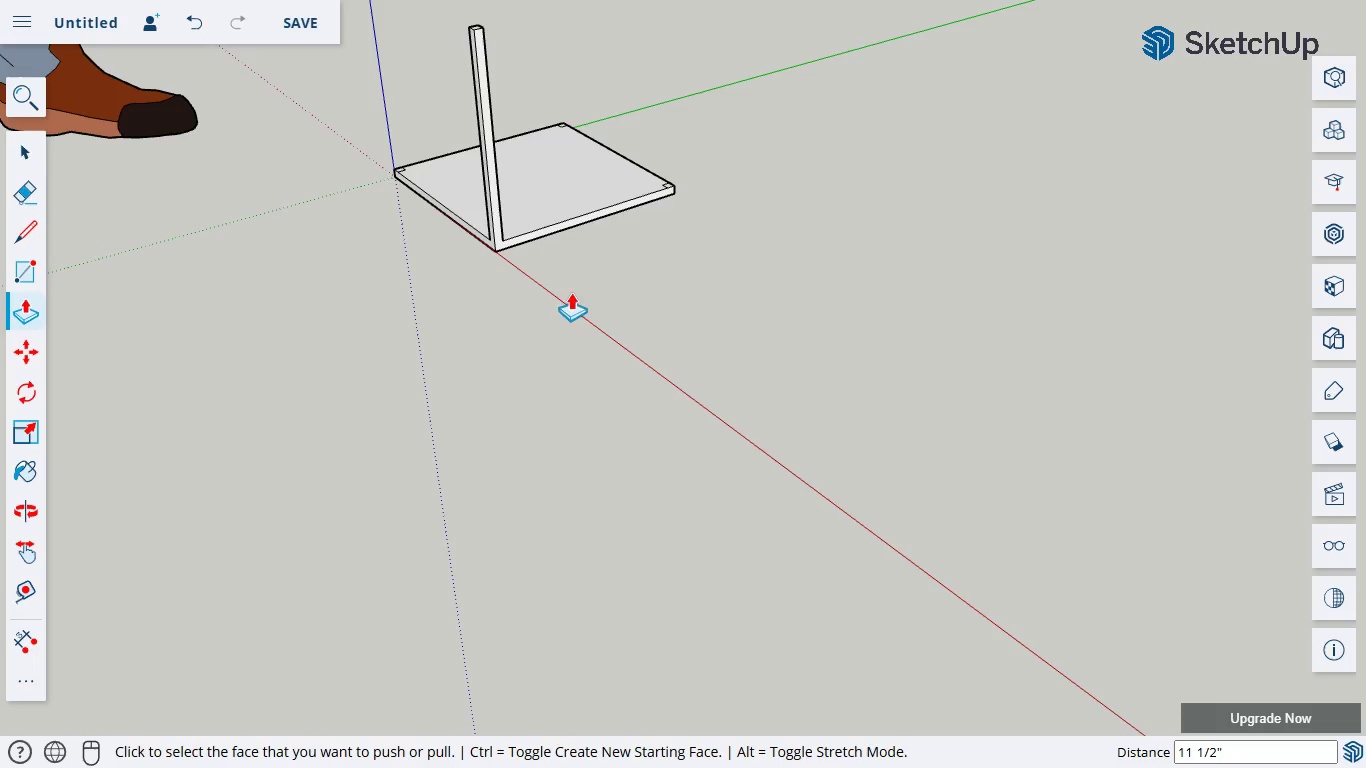 
scroll: coordinate [507, 120], scroll_direction: down, amount: 10.0
 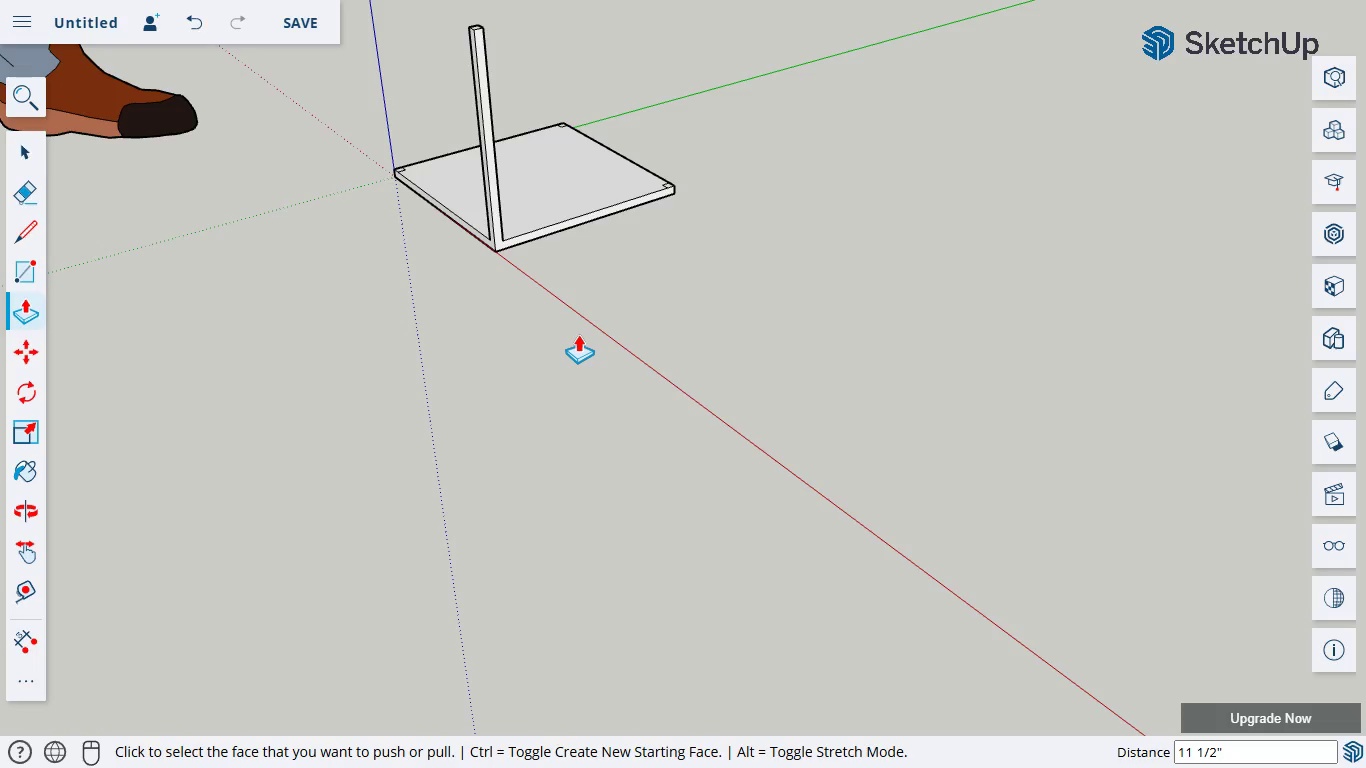 
wait(7.23)
 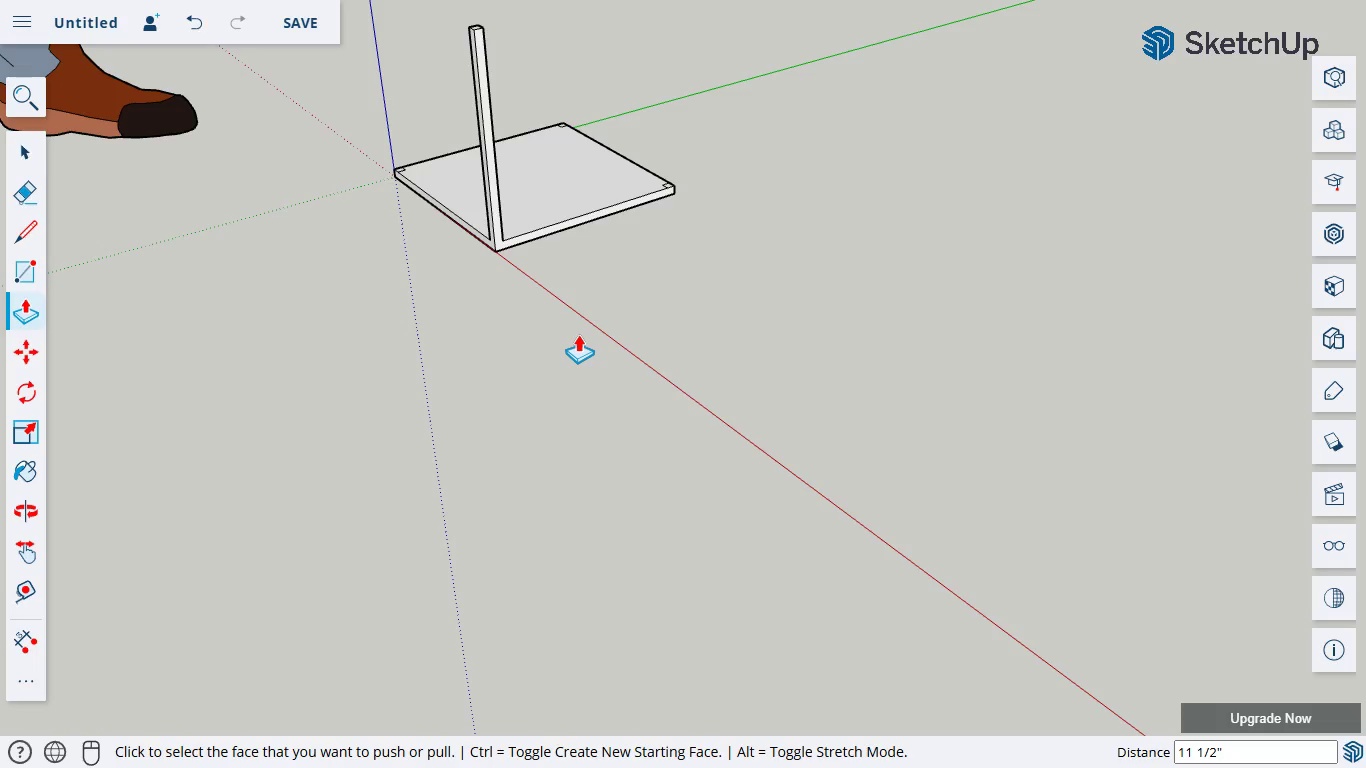 
left_click([30, 543])
 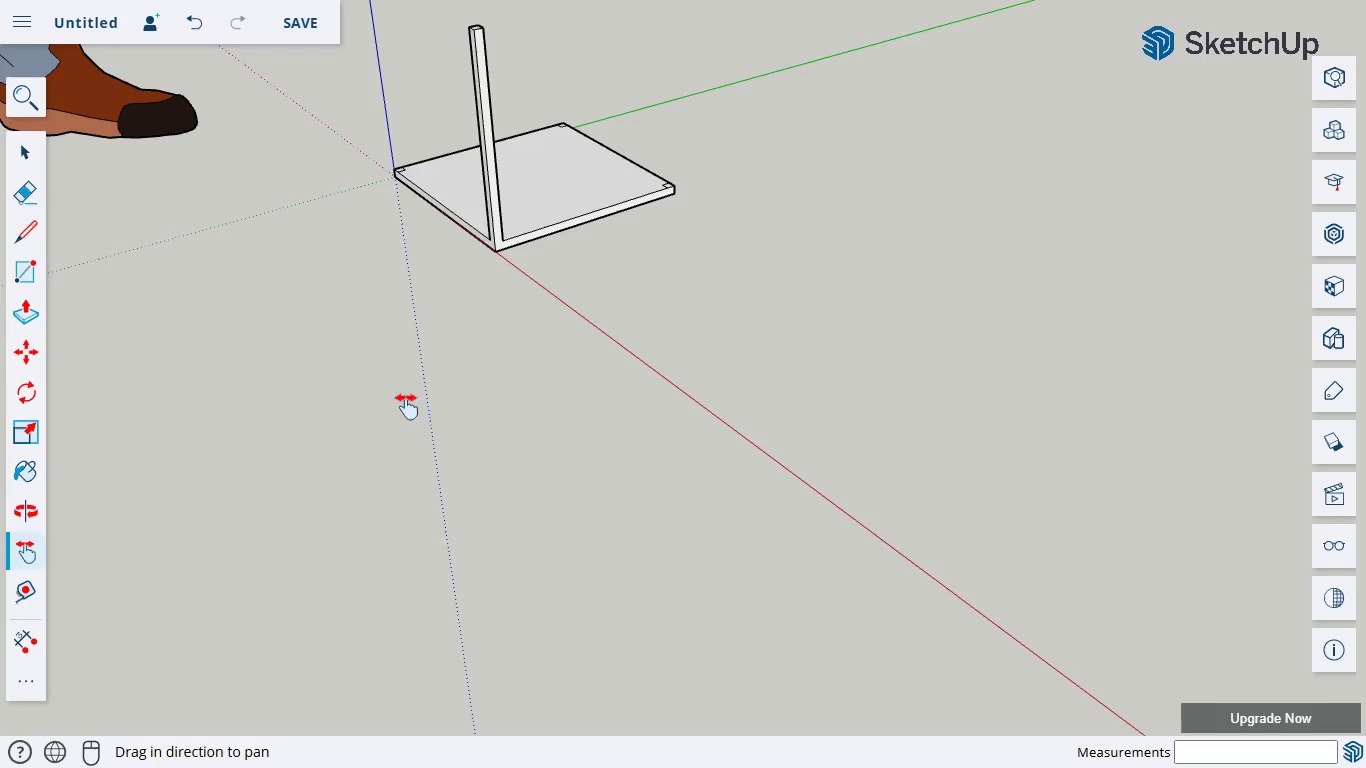 
left_click_drag(start_coordinate=[405, 398], to_coordinate=[284, 704])
 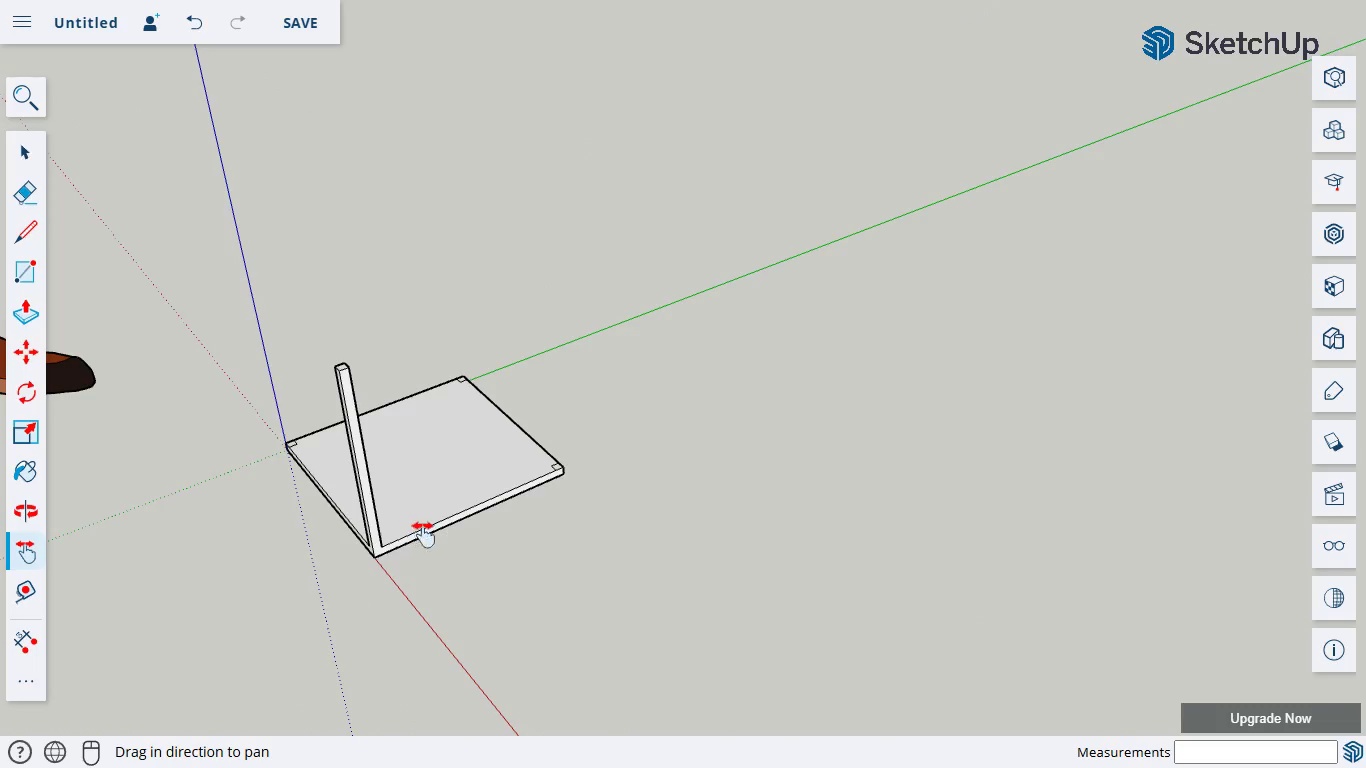 
left_click_drag(start_coordinate=[422, 526], to_coordinate=[443, 603])
 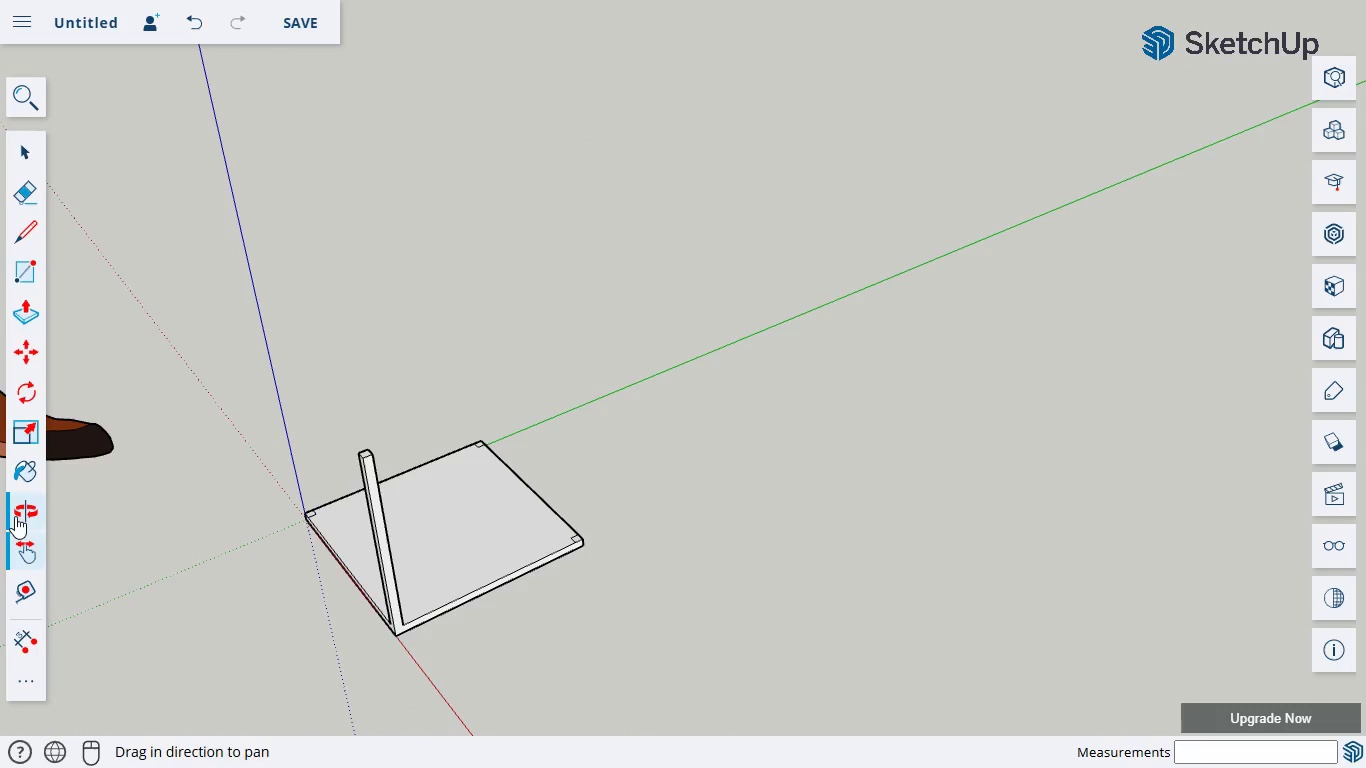 
left_click([16, 513])
 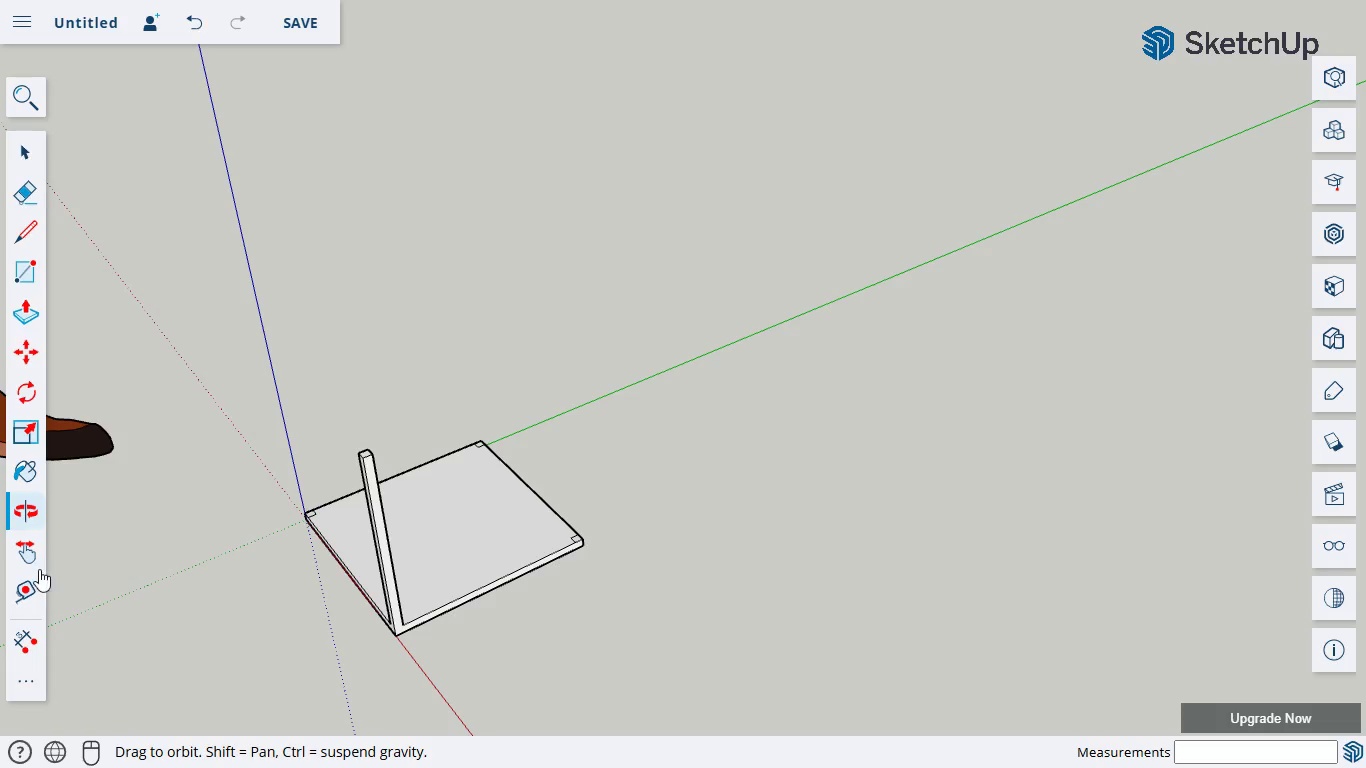 
left_click([32, 563])
 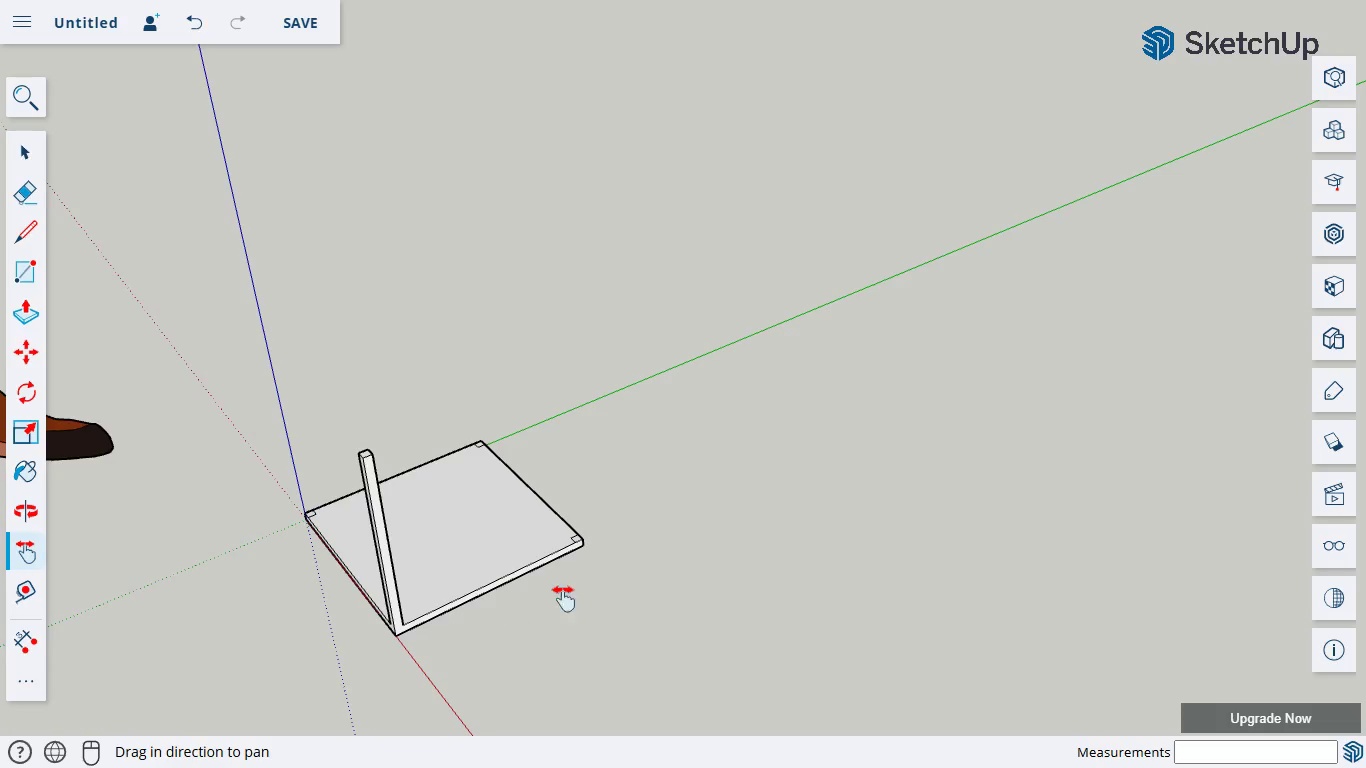 
scroll: coordinate [567, 587], scroll_direction: up, amount: 5.0
 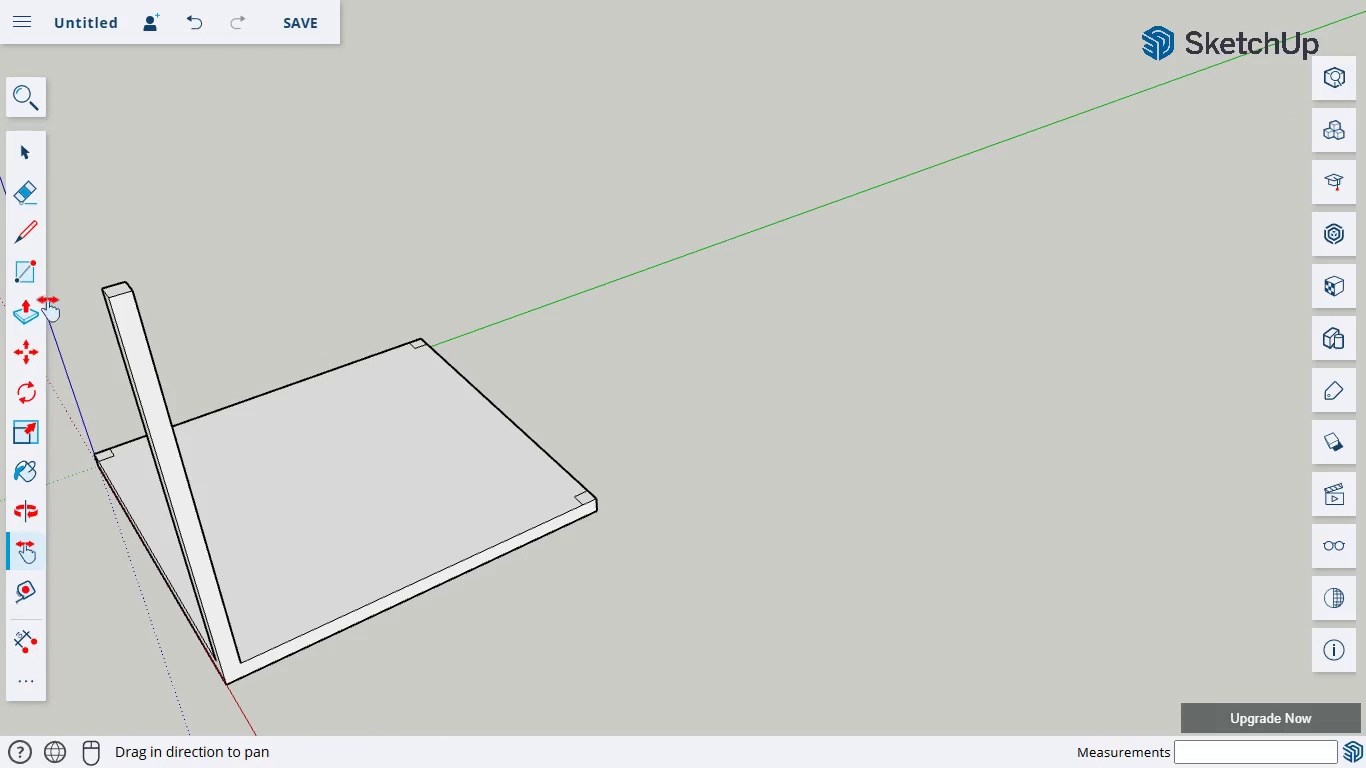 
left_click([37, 315])
 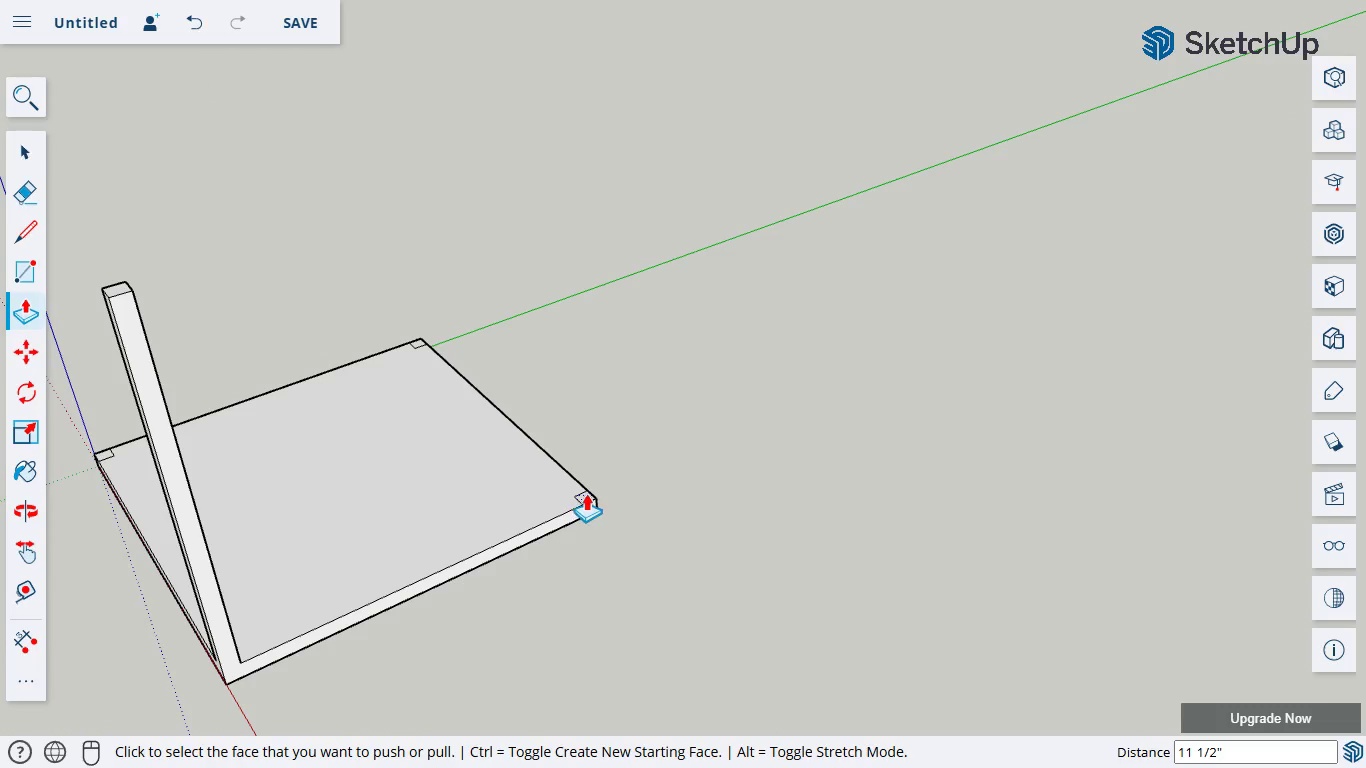 
left_click_drag(start_coordinate=[587, 492], to_coordinate=[563, 154])
 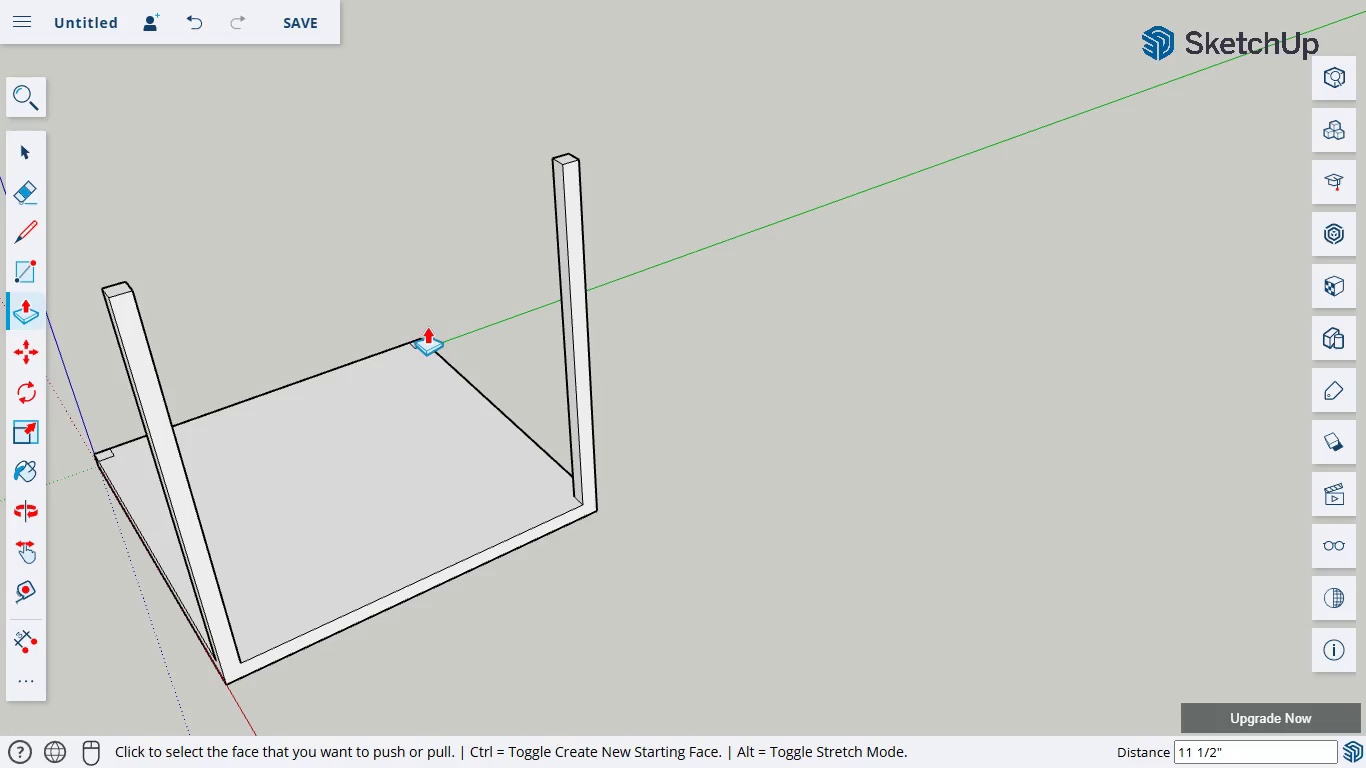 
left_click_drag(start_coordinate=[426, 326], to_coordinate=[429, 252])
 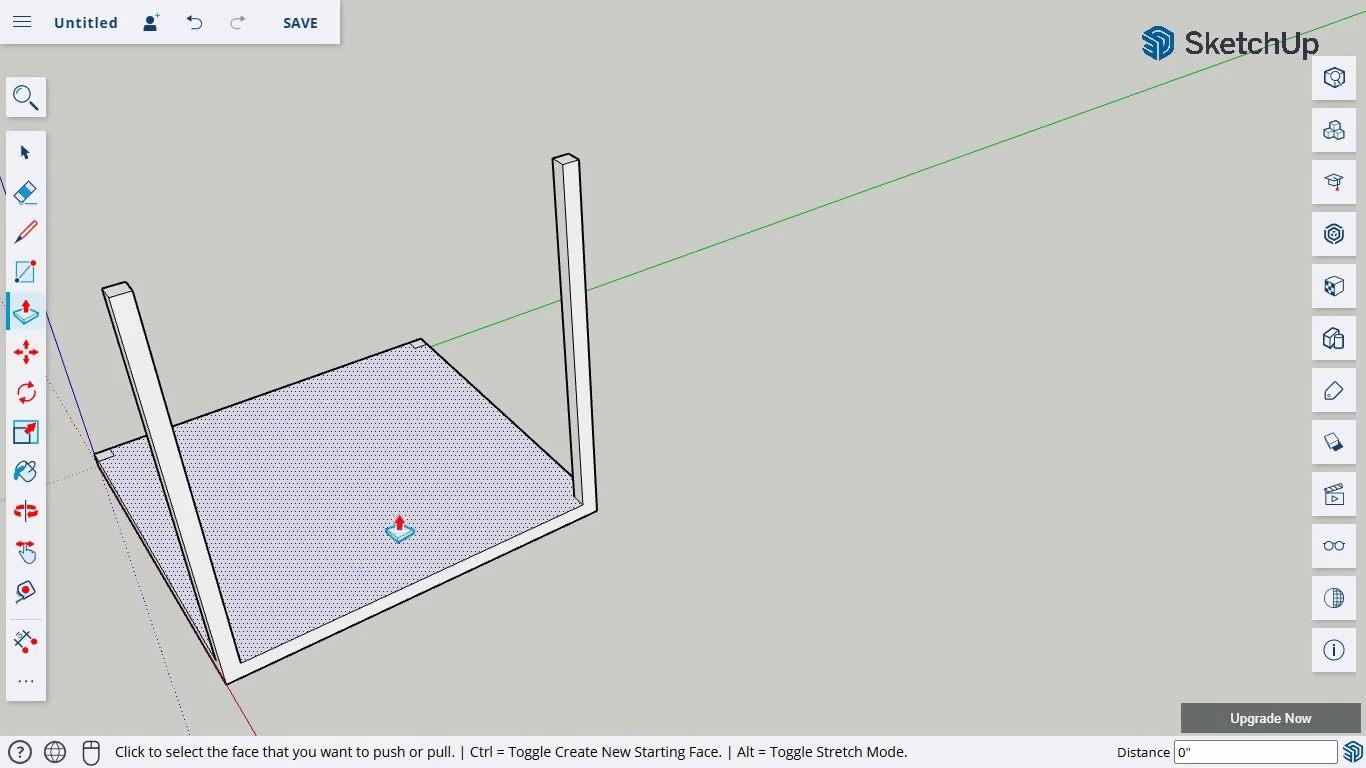 
scroll: coordinate [438, 458], scroll_direction: up, amount: 5.0
 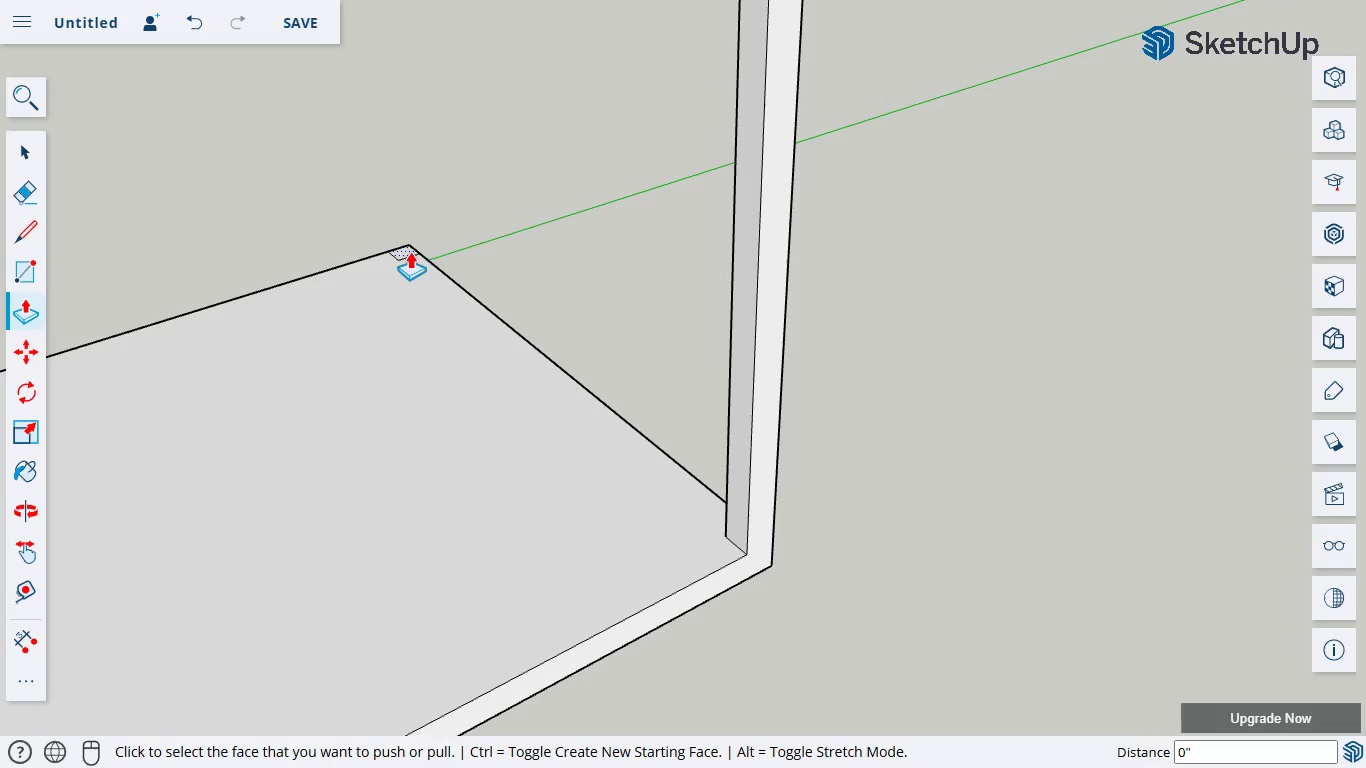 
left_click_drag(start_coordinate=[407, 250], to_coordinate=[437, 18])
 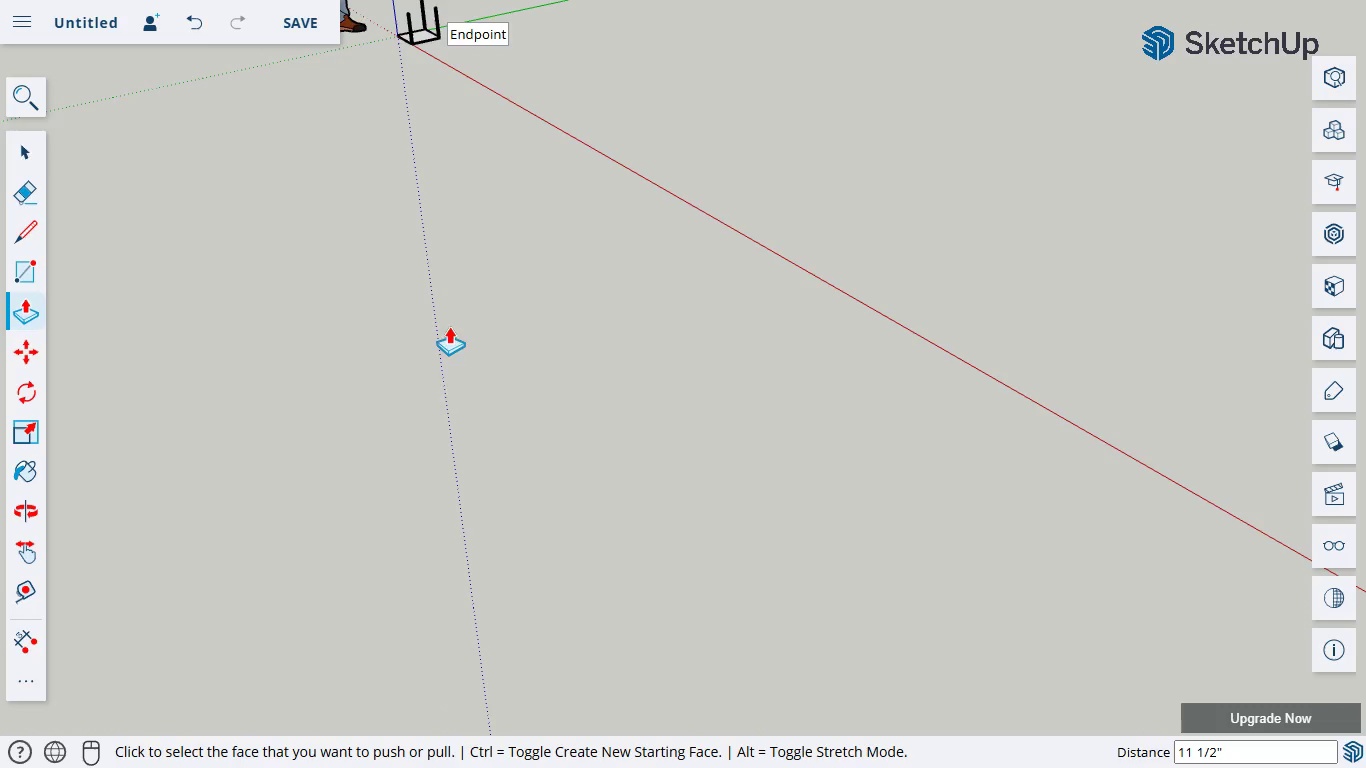 
scroll: coordinate [425, 7], scroll_direction: down, amount: 17.0
 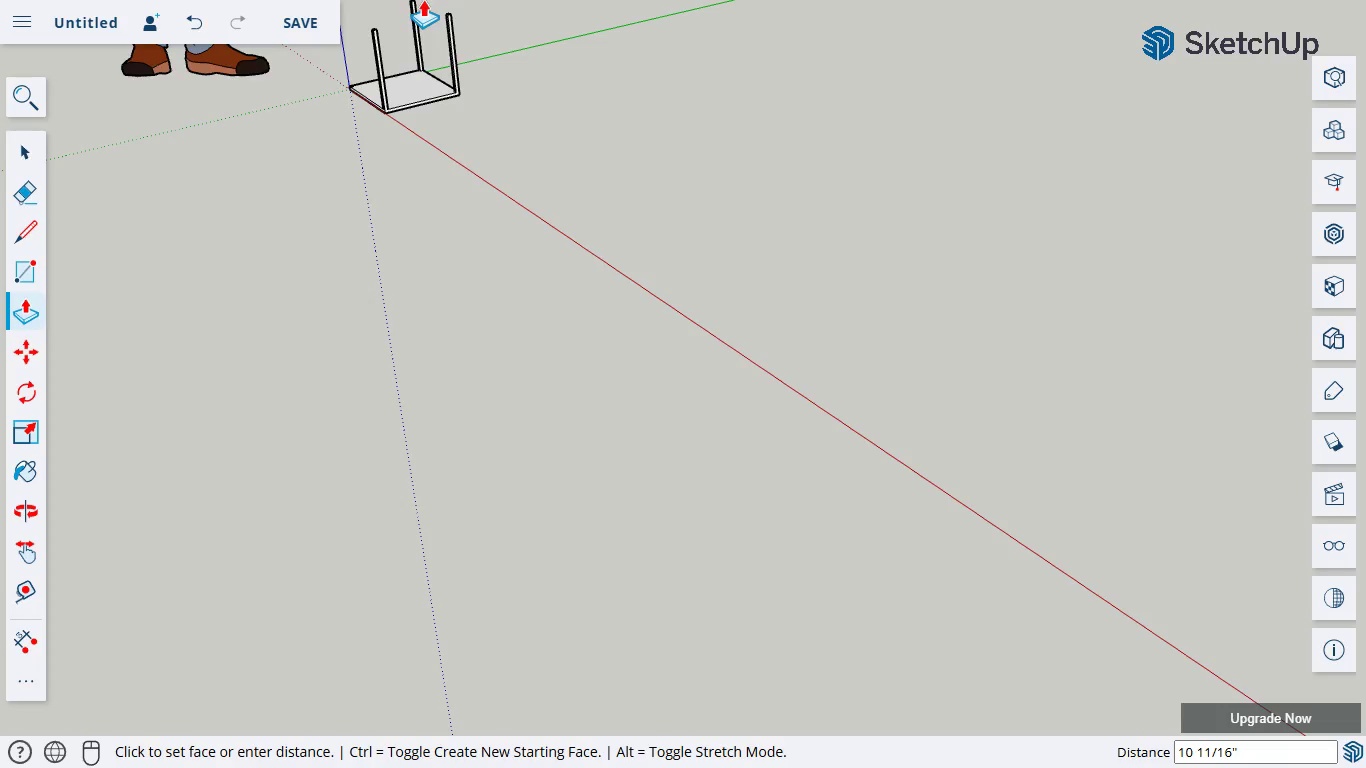 
scroll: coordinate [431, 4], scroll_direction: down, amount: 9.0
 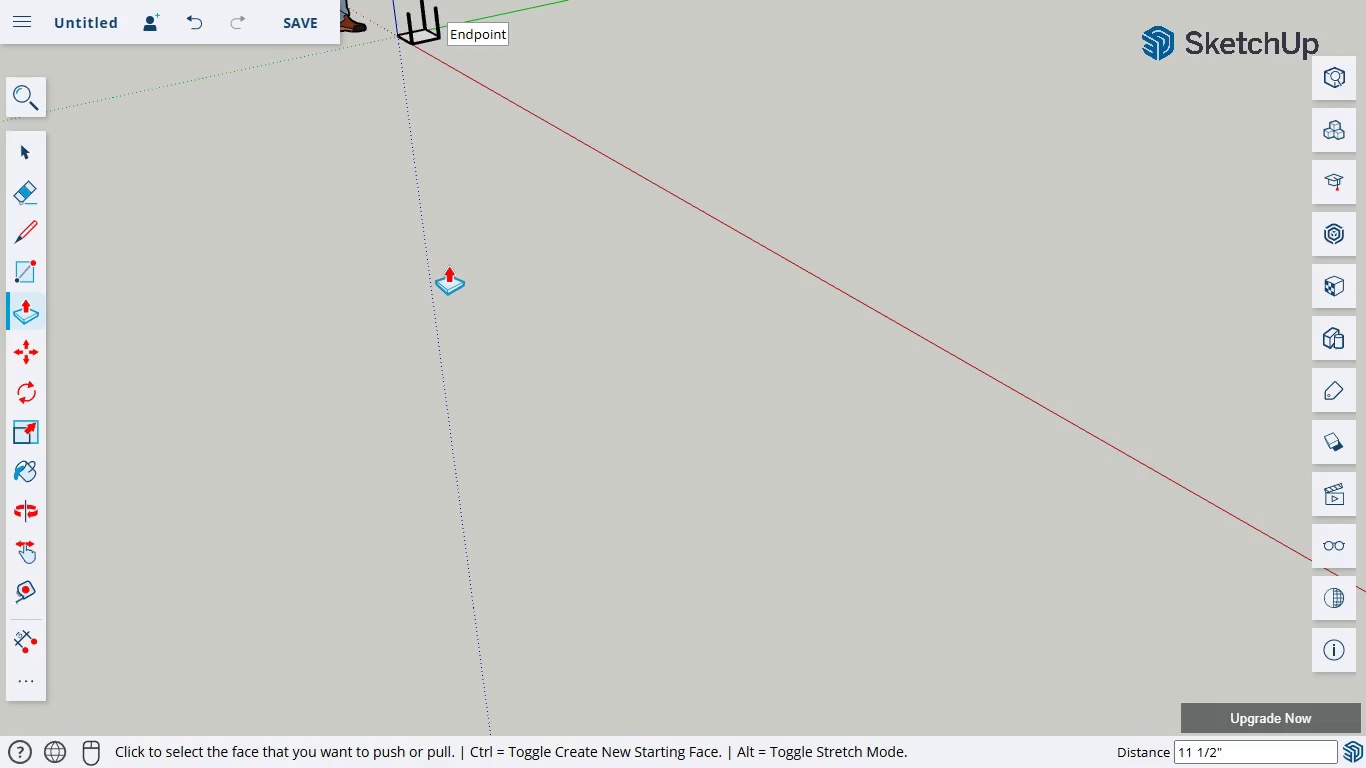 
scroll: coordinate [445, 286], scroll_direction: up, amount: 5.0
 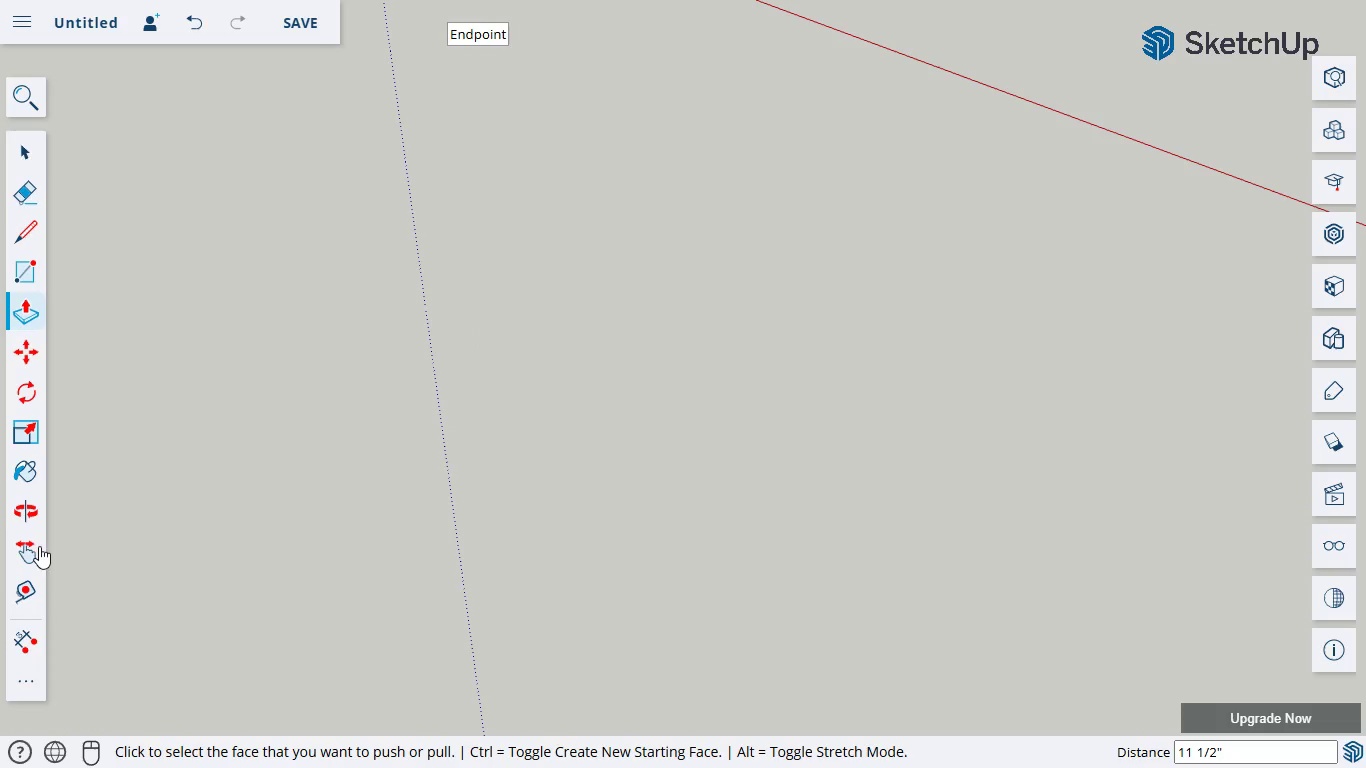 
left_click([34, 536])
 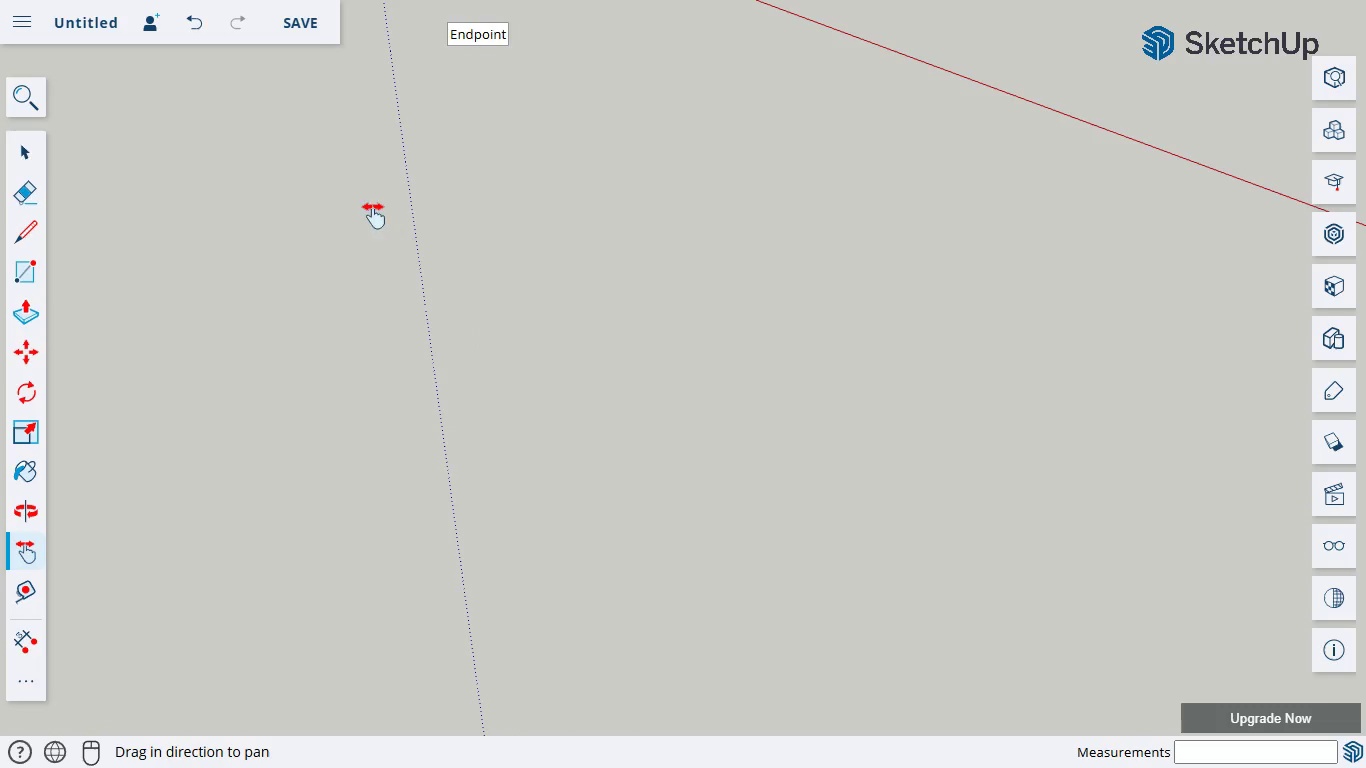 
left_click_drag(start_coordinate=[384, 189], to_coordinate=[418, 554])
 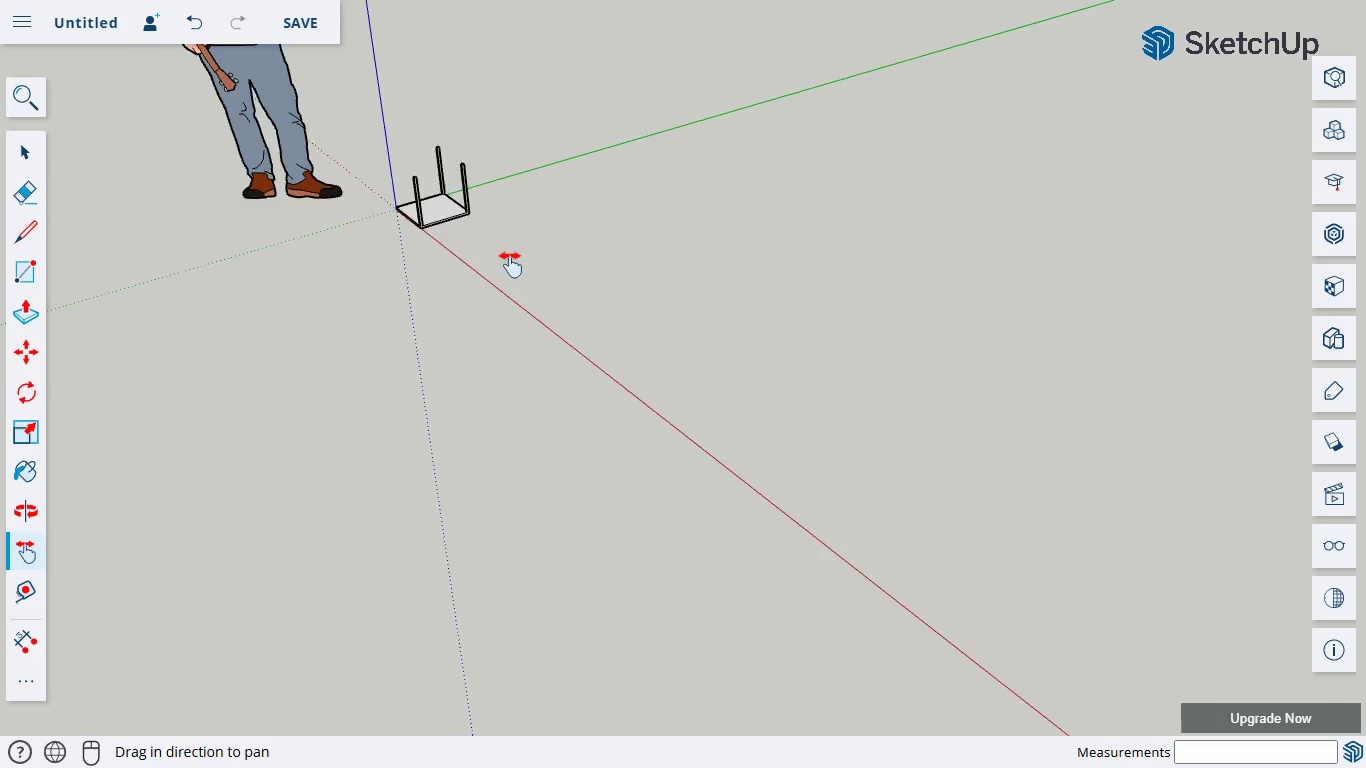 
left_click_drag(start_coordinate=[509, 256], to_coordinate=[539, 493])
 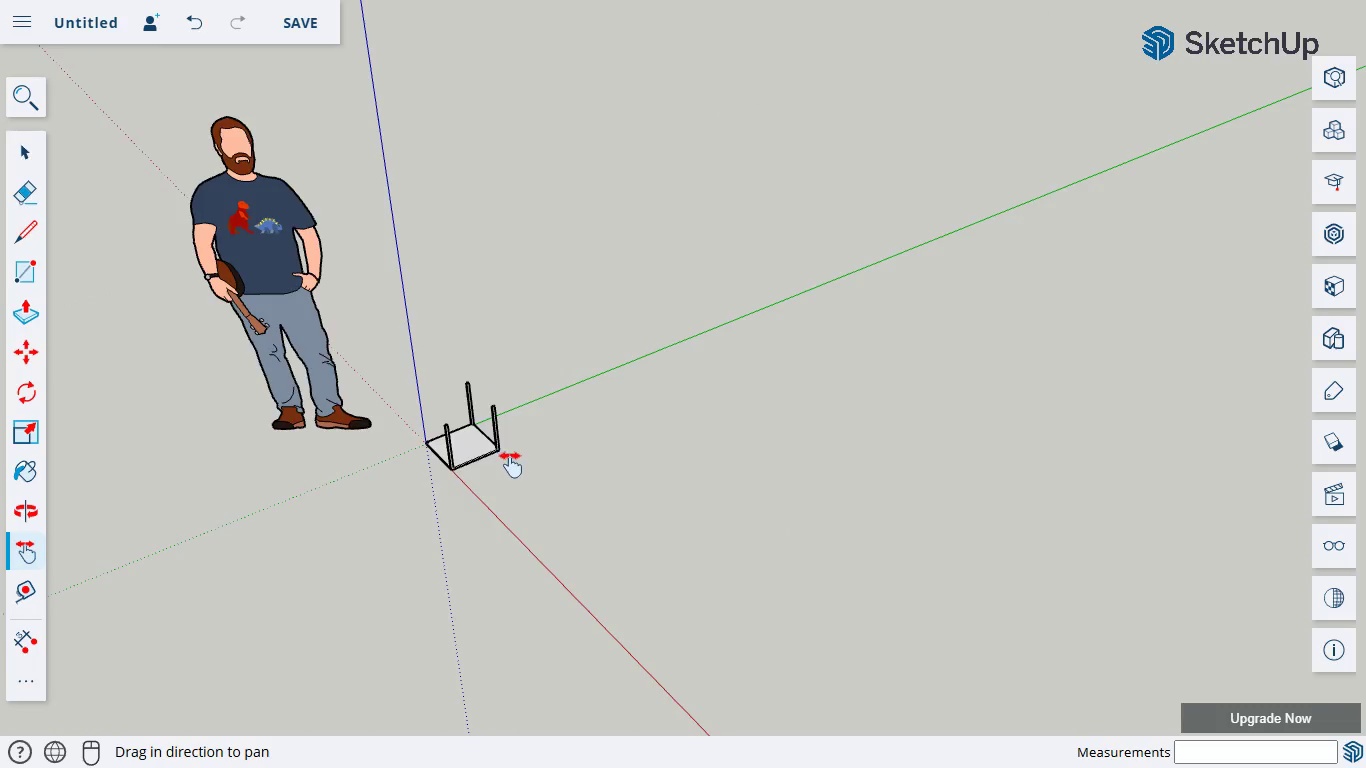 
scroll: coordinate [516, 451], scroll_direction: up, amount: 14.0
 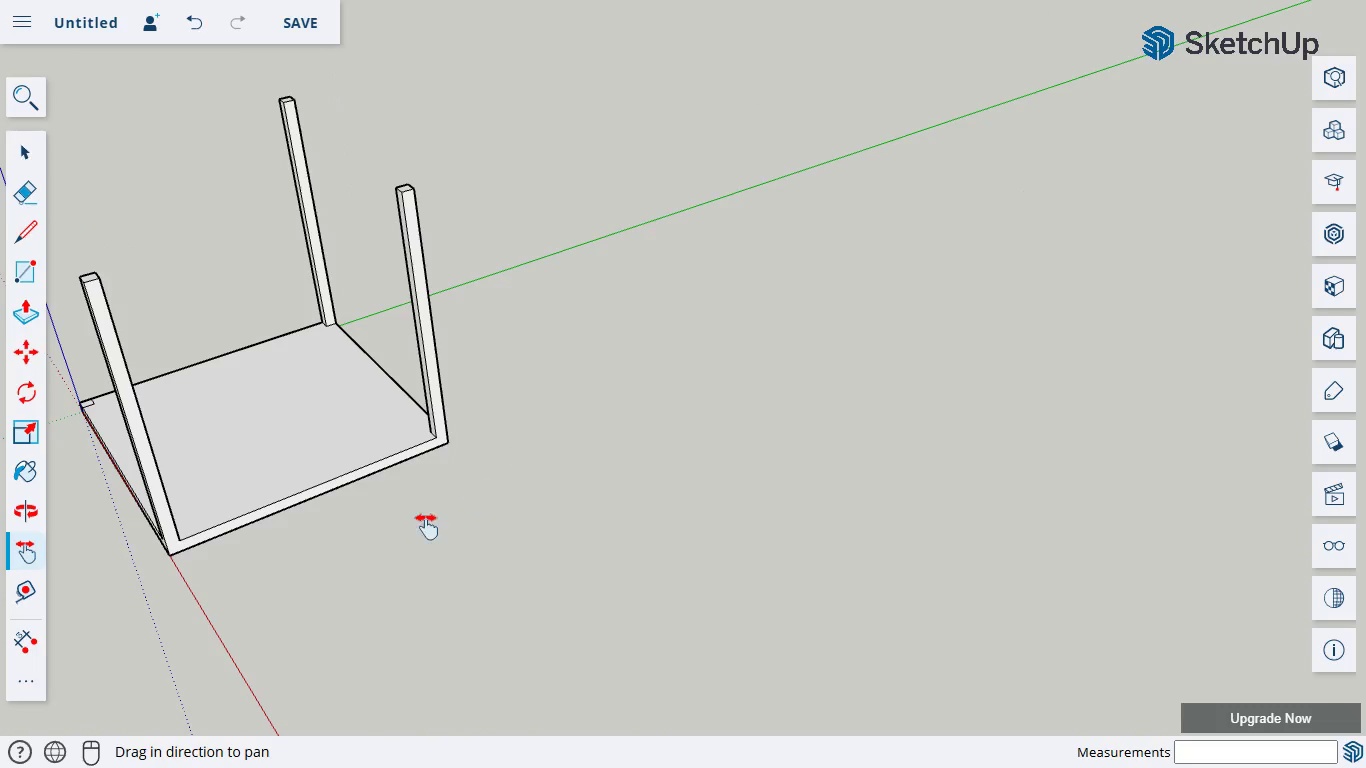 
left_click_drag(start_coordinate=[421, 519], to_coordinate=[676, 494])
 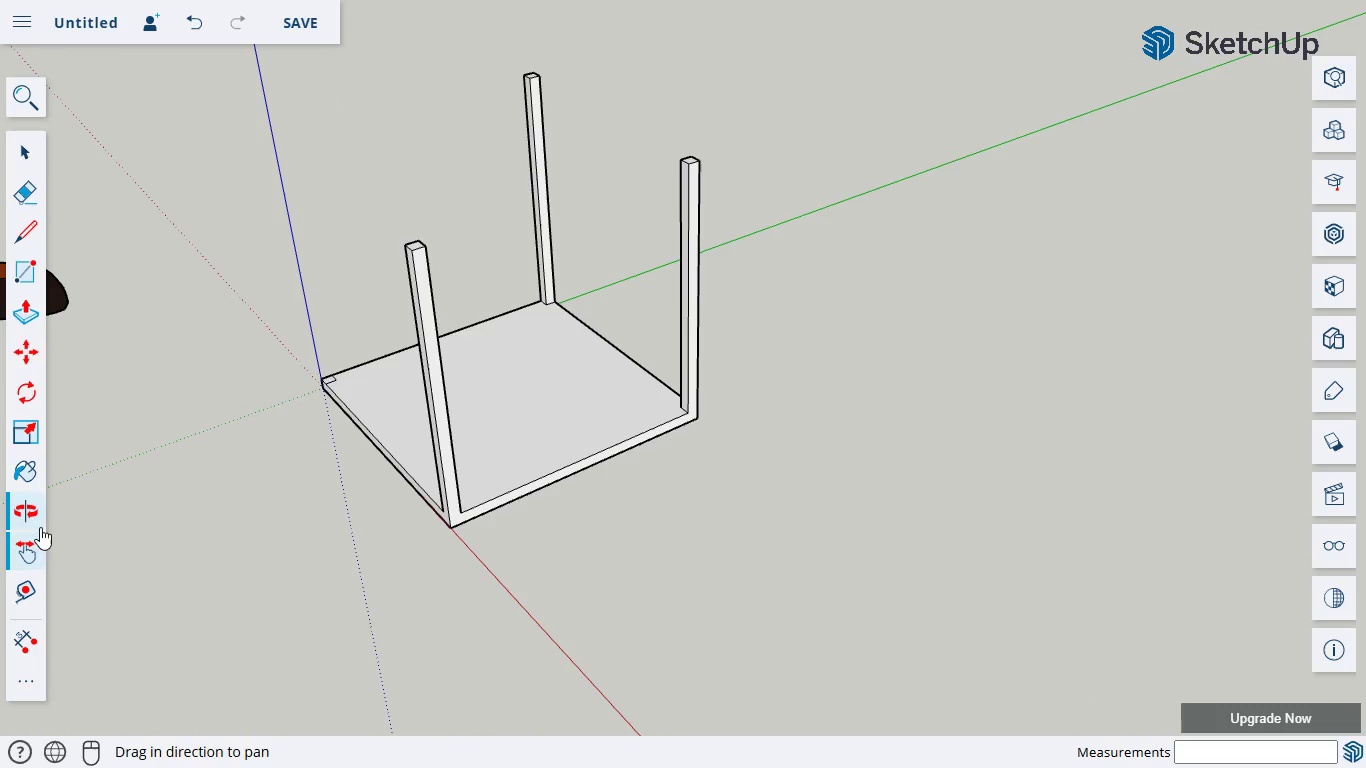 
left_click([29, 510])
 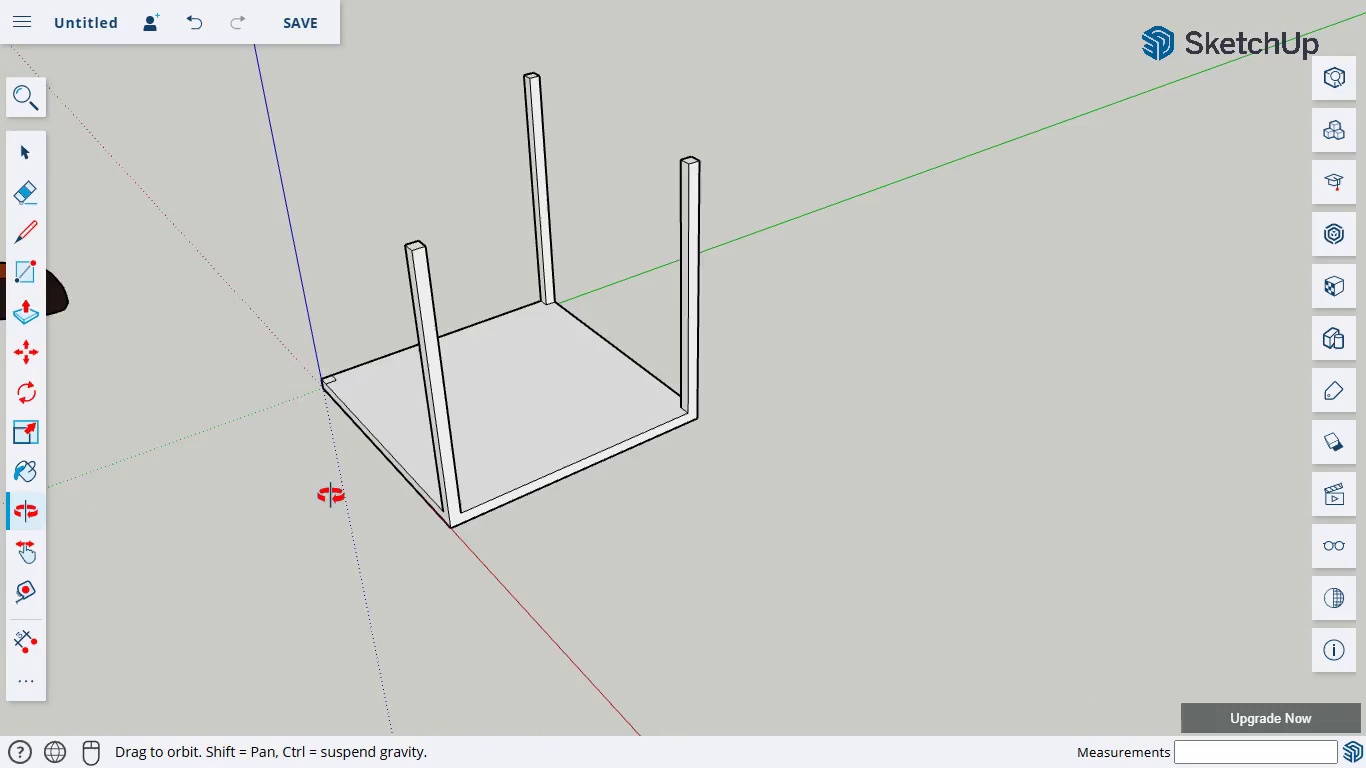 
left_click_drag(start_coordinate=[329, 495], to_coordinate=[569, 500])
 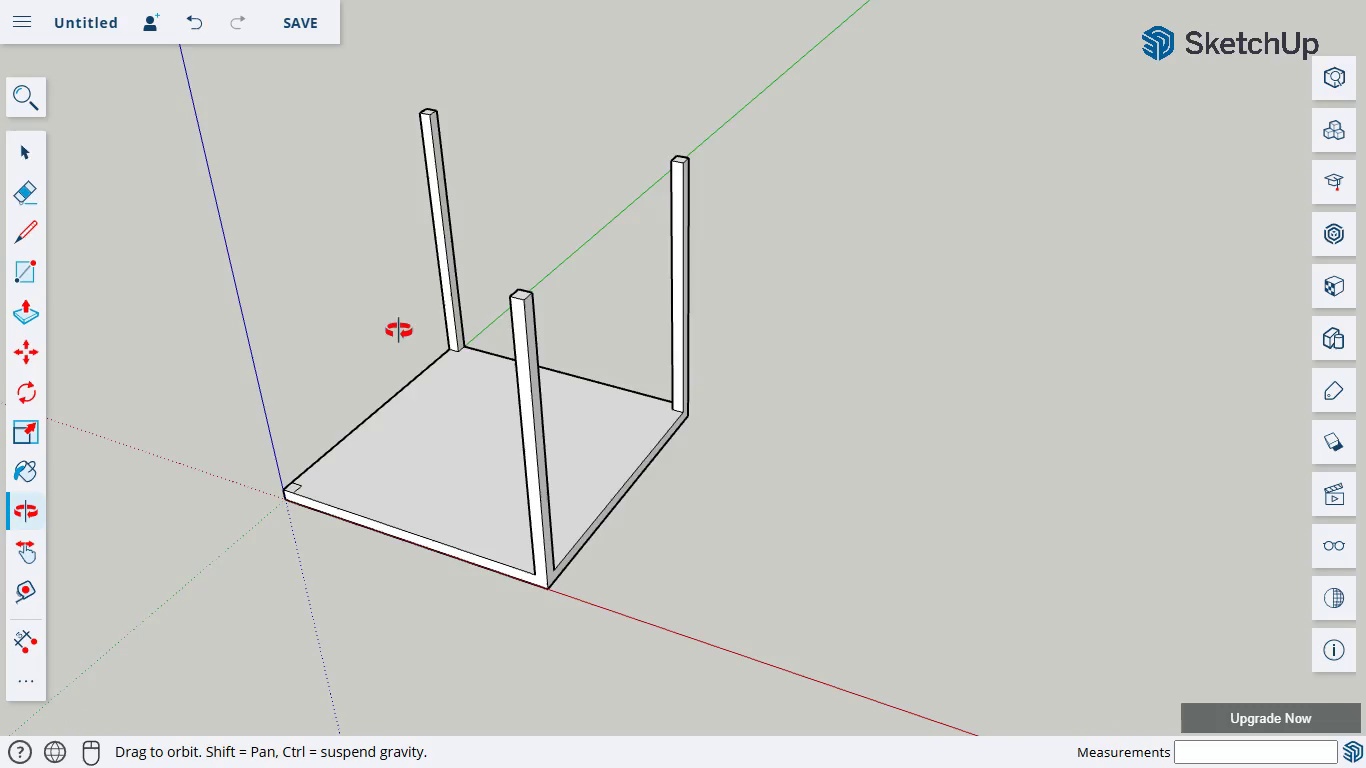 
left_click_drag(start_coordinate=[397, 329], to_coordinate=[412, 308])
 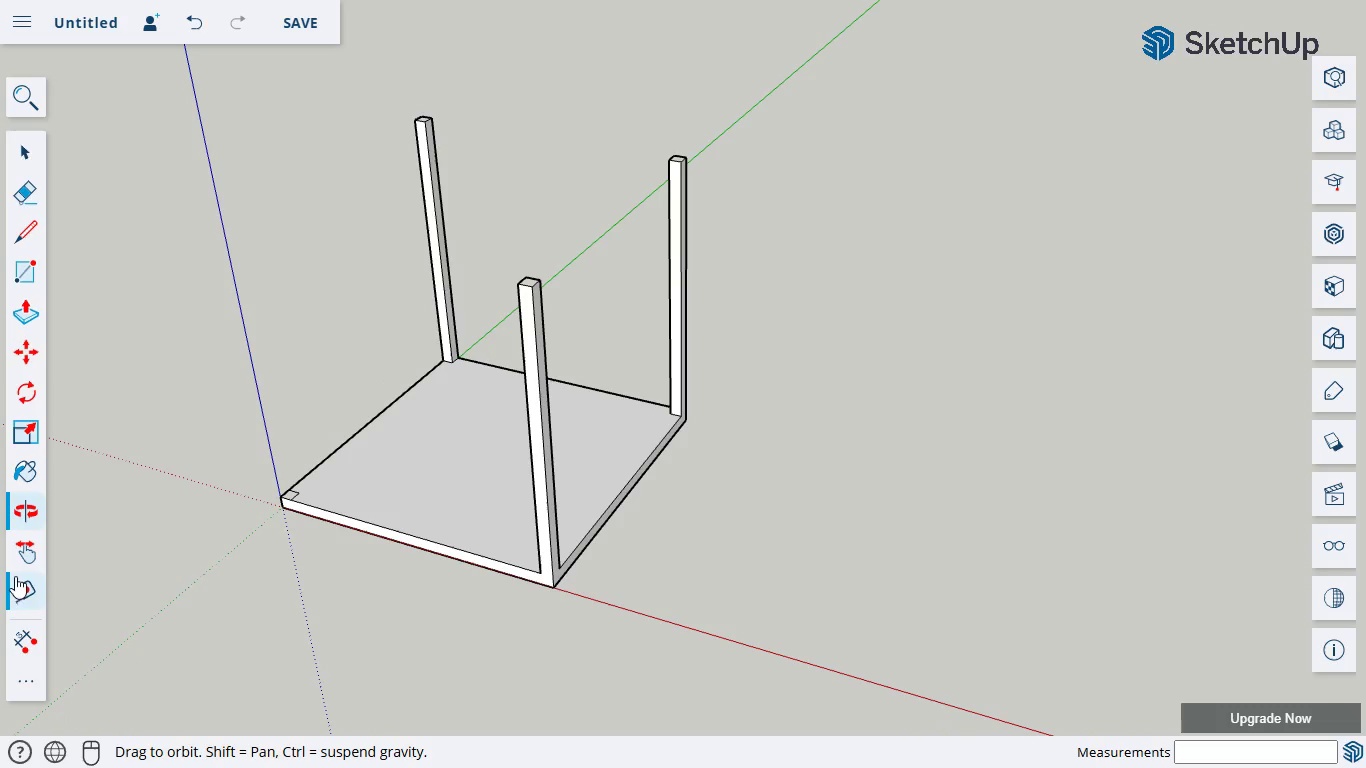 
left_click([16, 567])
 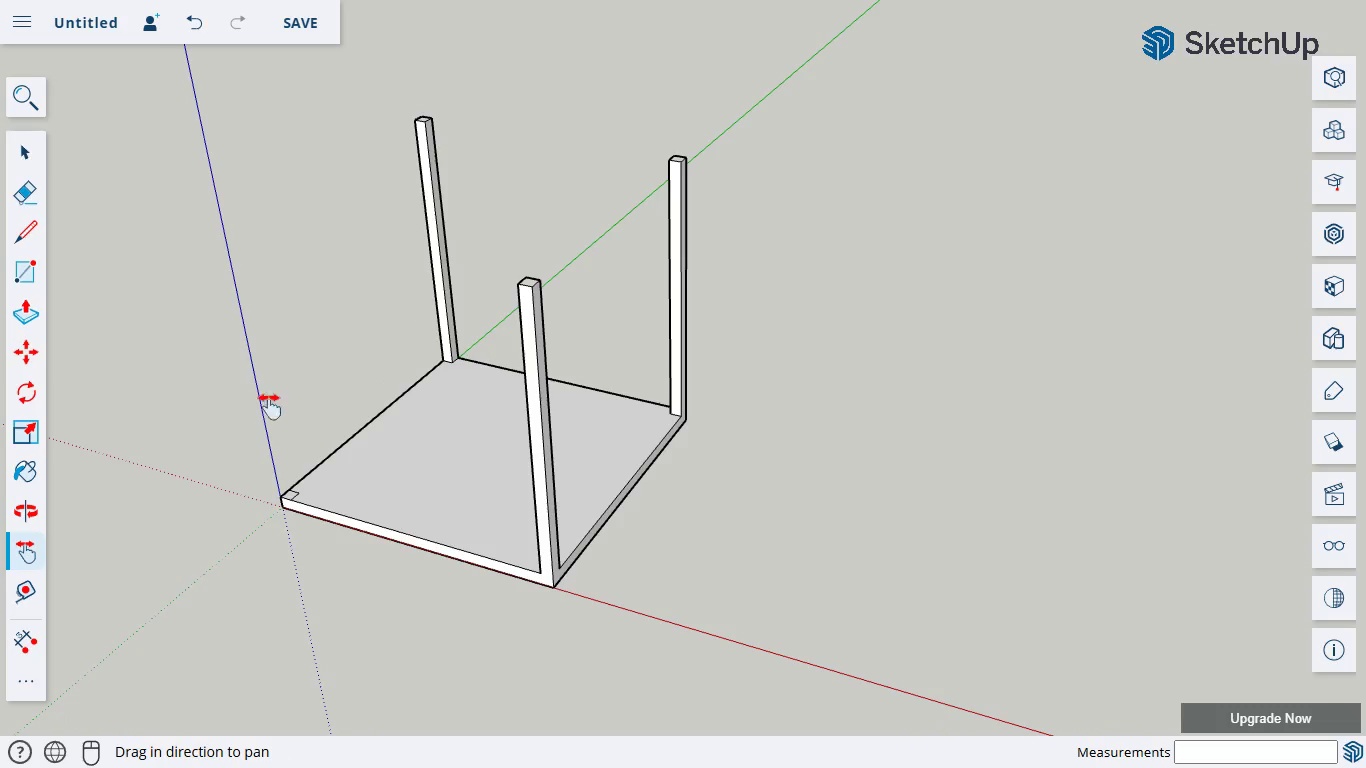 
left_click_drag(start_coordinate=[278, 398], to_coordinate=[313, 580])
 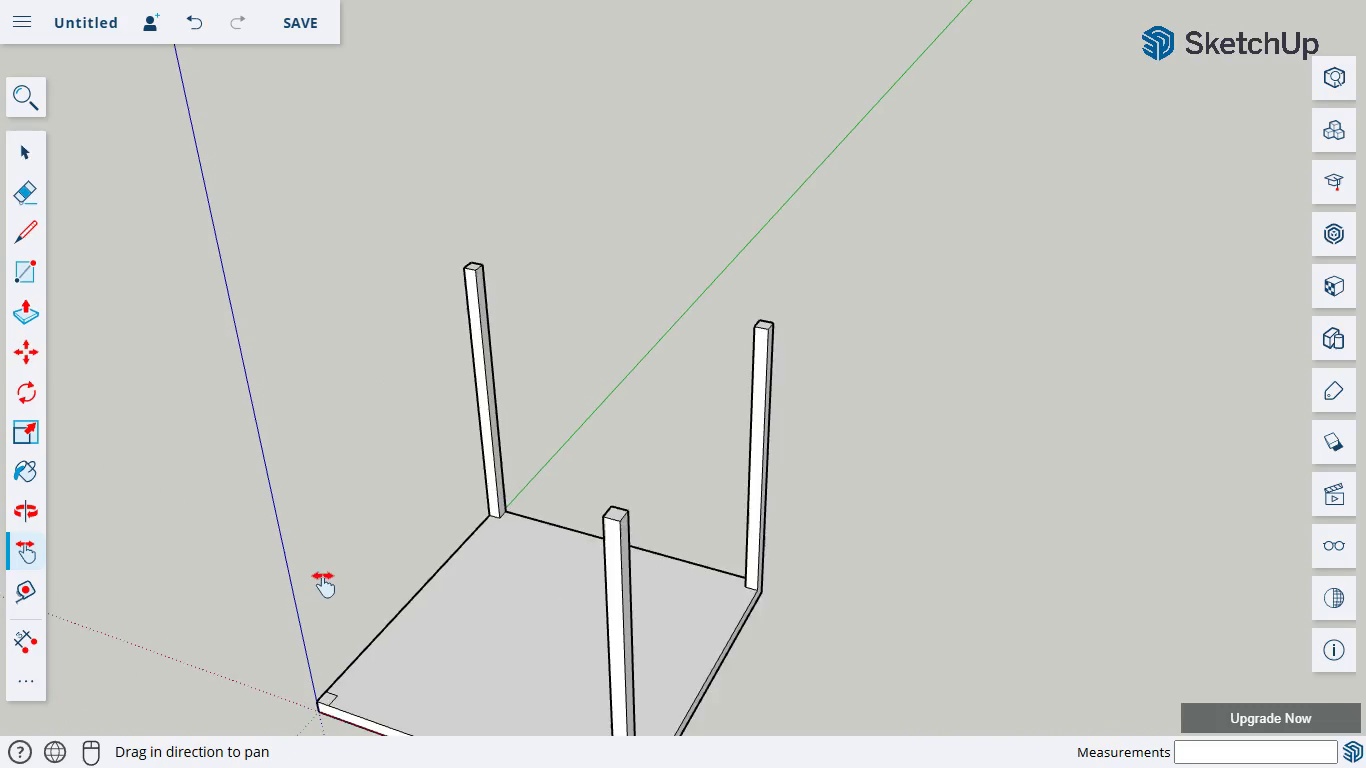 
scroll: coordinate [322, 576], scroll_direction: up, amount: 5.0
 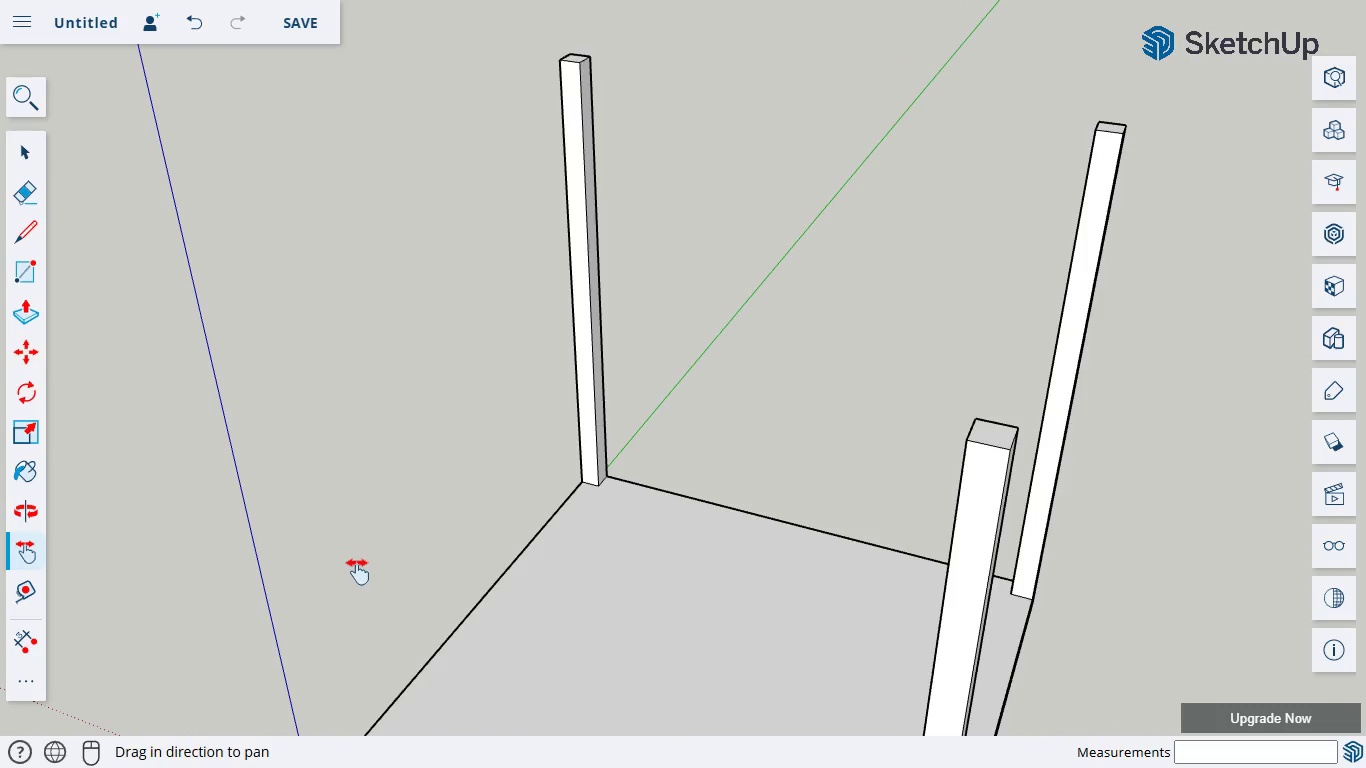 
left_click_drag(start_coordinate=[356, 563], to_coordinate=[353, 468])
 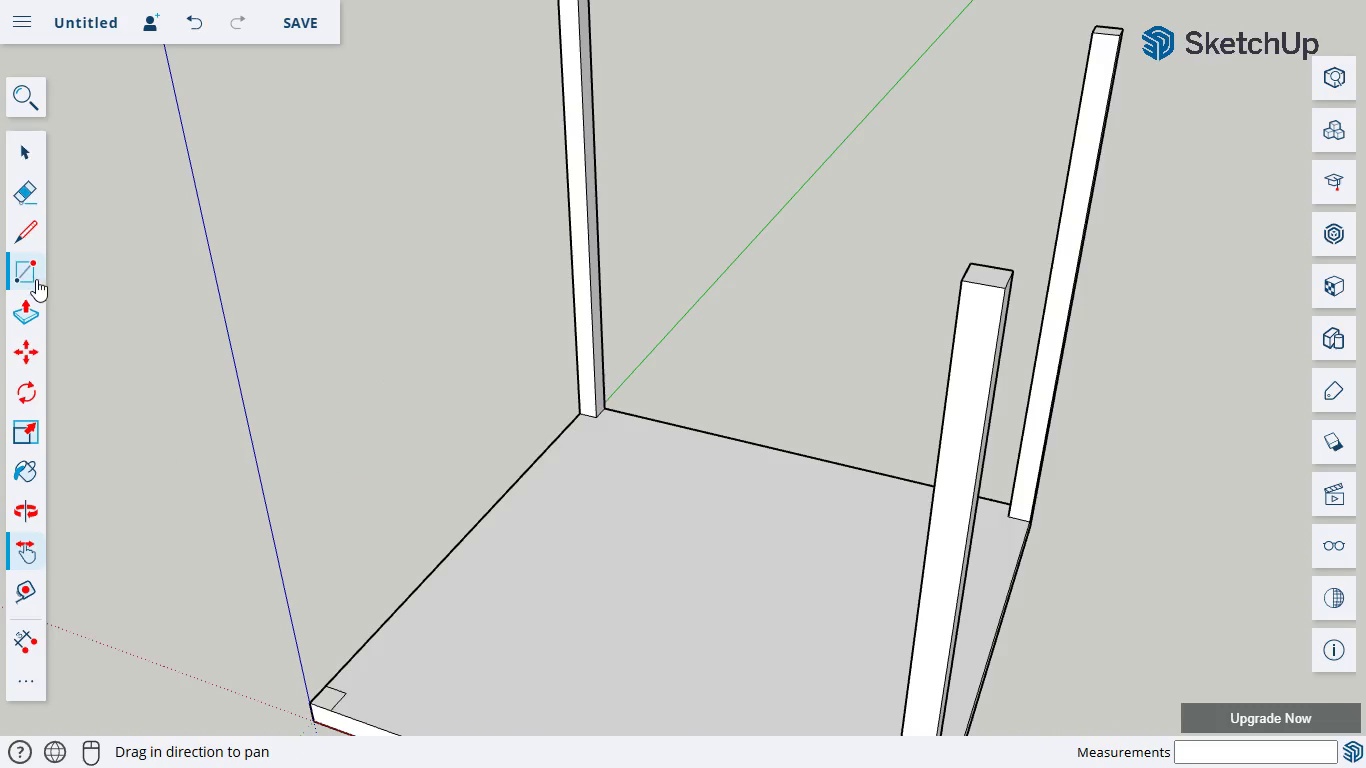 
left_click([32, 305])
 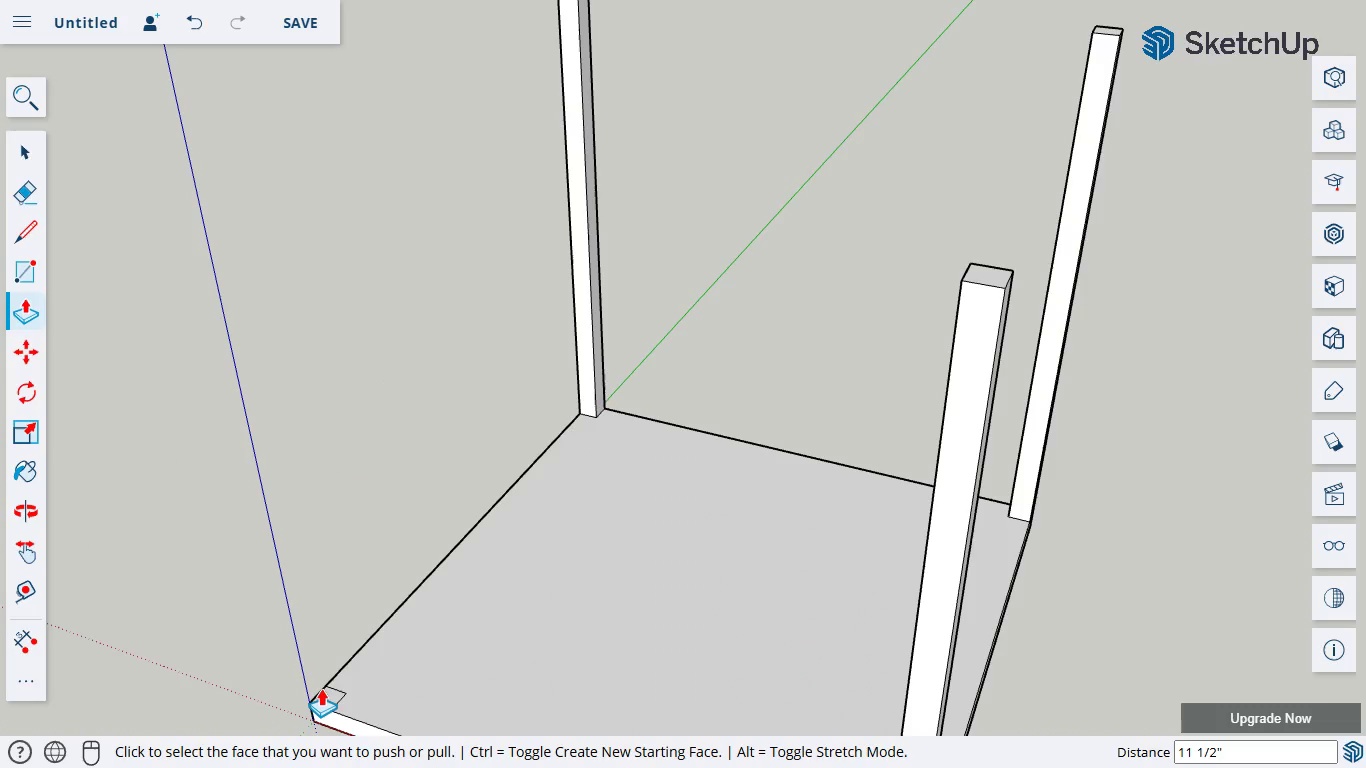 
left_click_drag(start_coordinate=[325, 689], to_coordinate=[293, 221])
 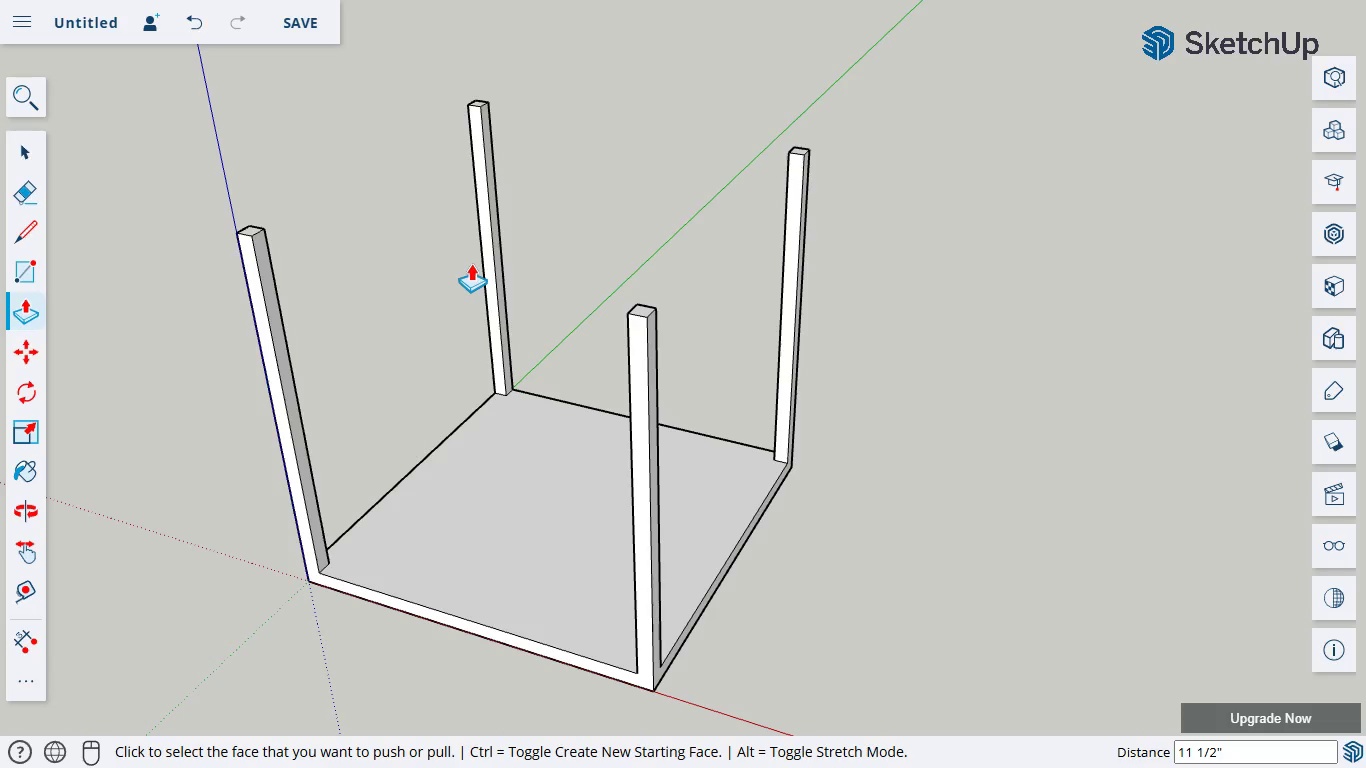 
scroll: coordinate [288, 399], scroll_direction: down, amount: 3.0
 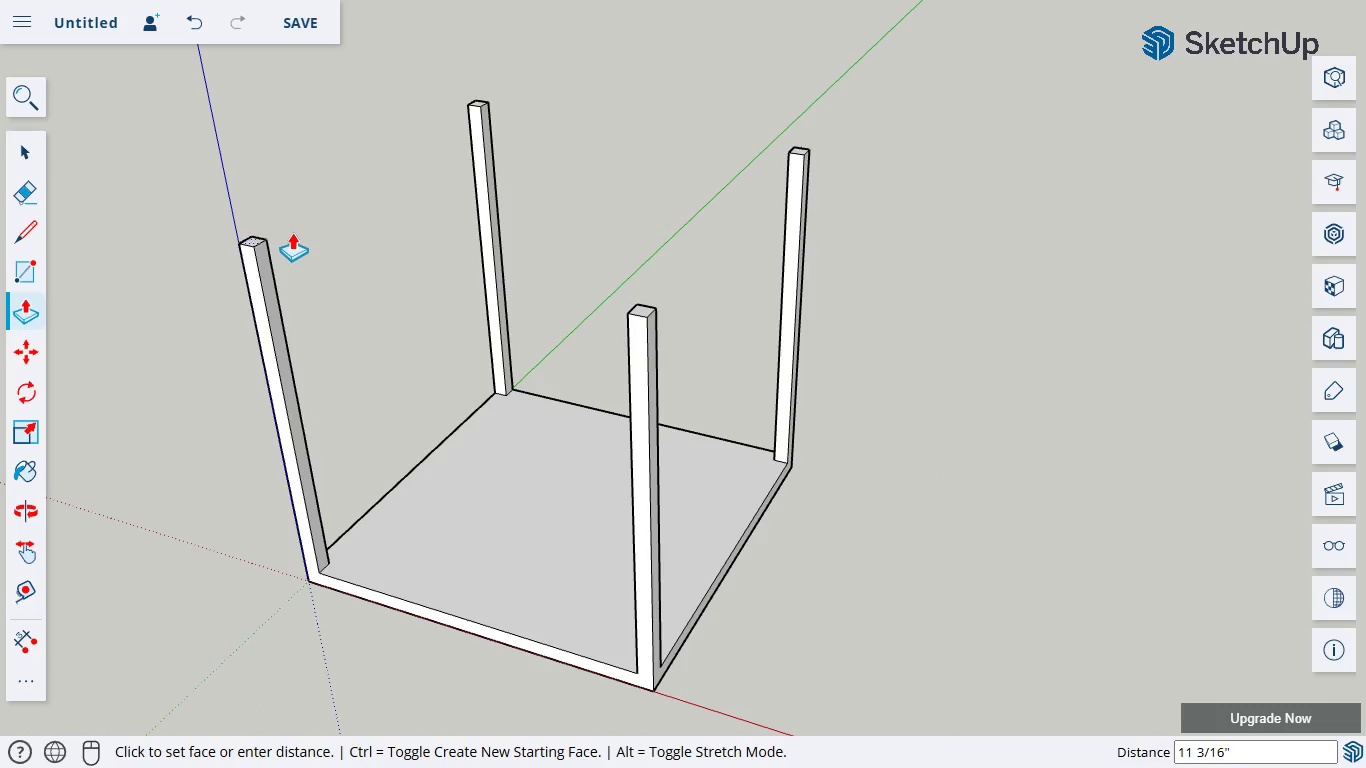 
left_click([26, 505])
 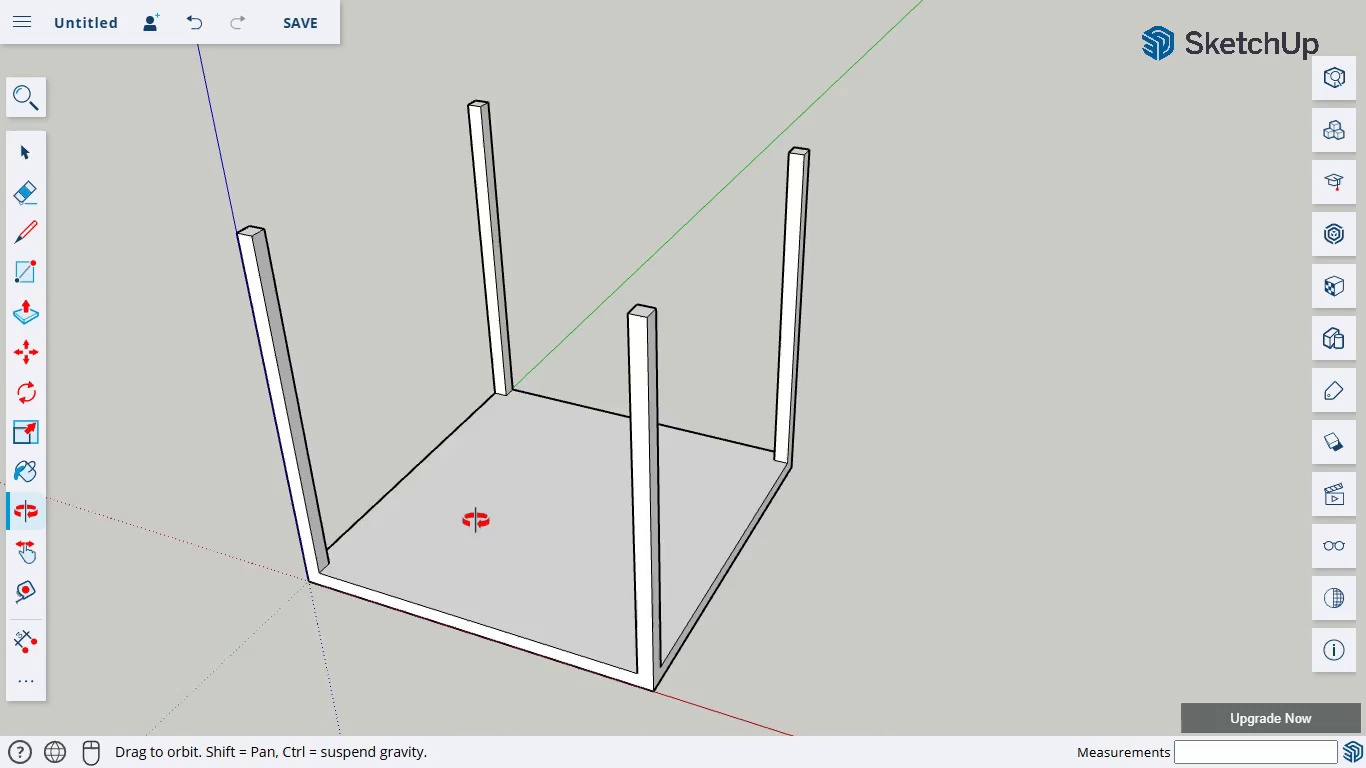 
left_click_drag(start_coordinate=[482, 517], to_coordinate=[848, 409])
 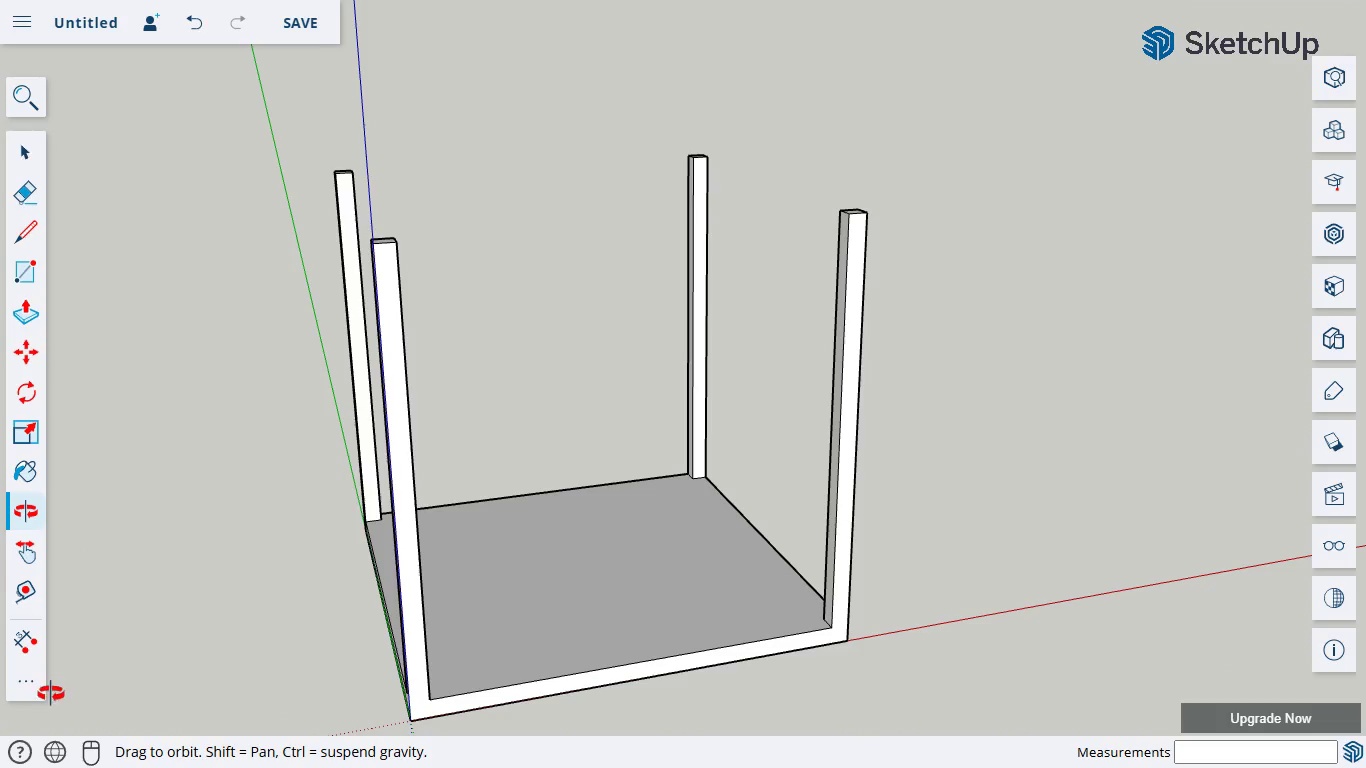 
left_click([34, 690])
 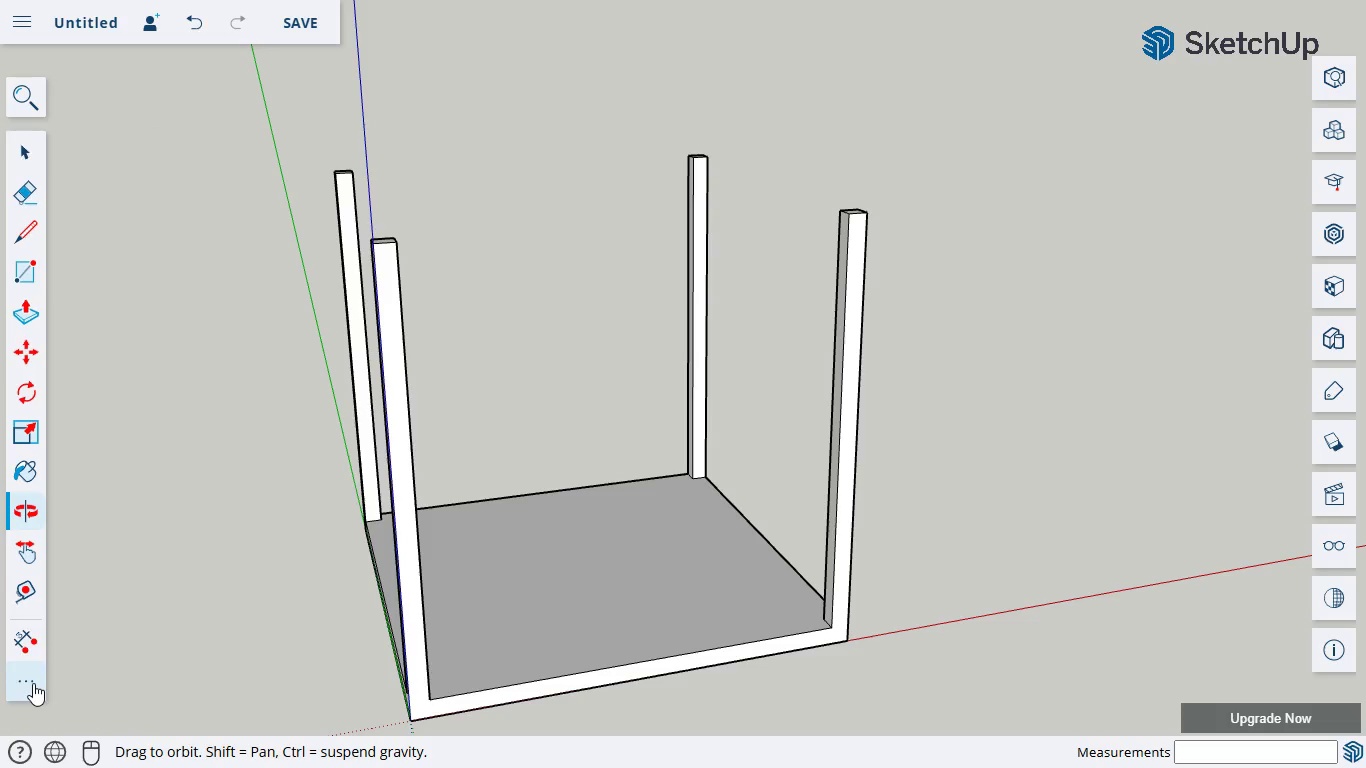 
double_click([24, 624])
 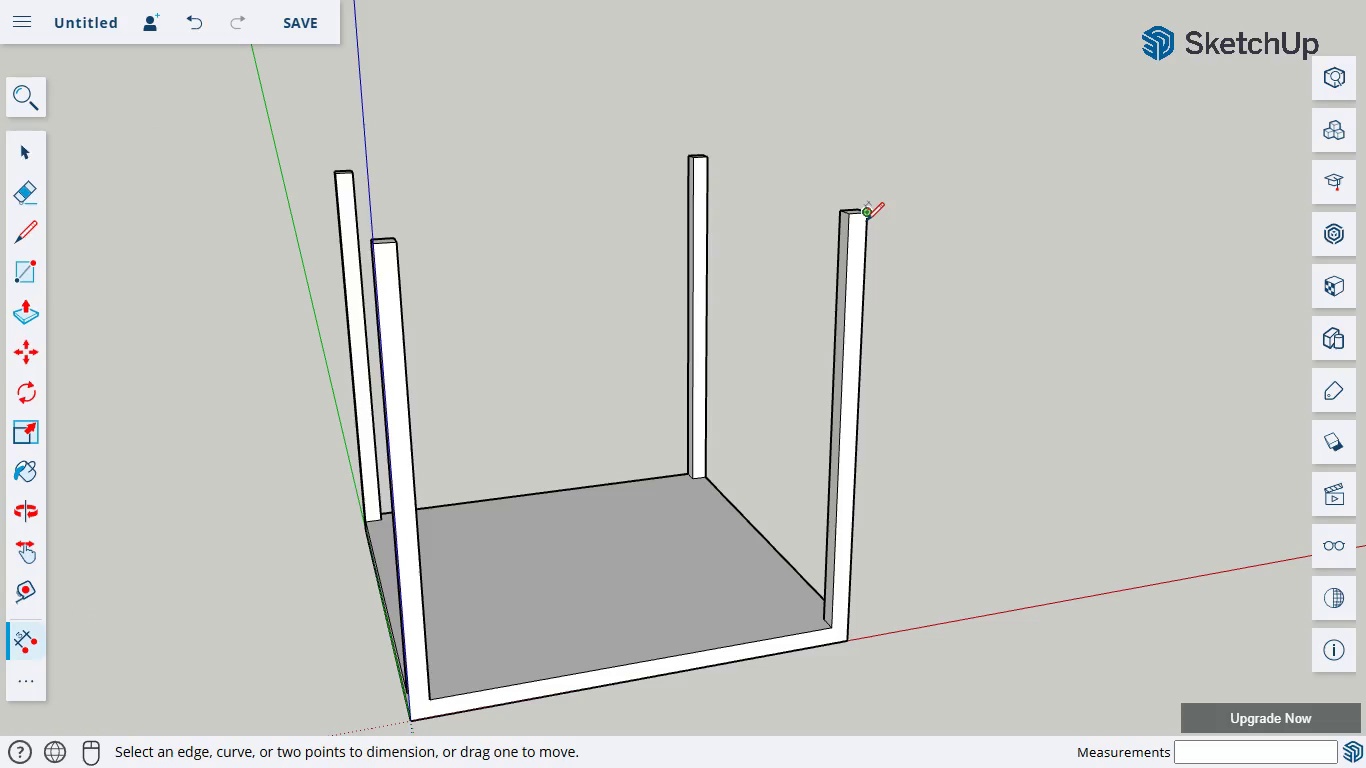 
left_click([864, 220])
 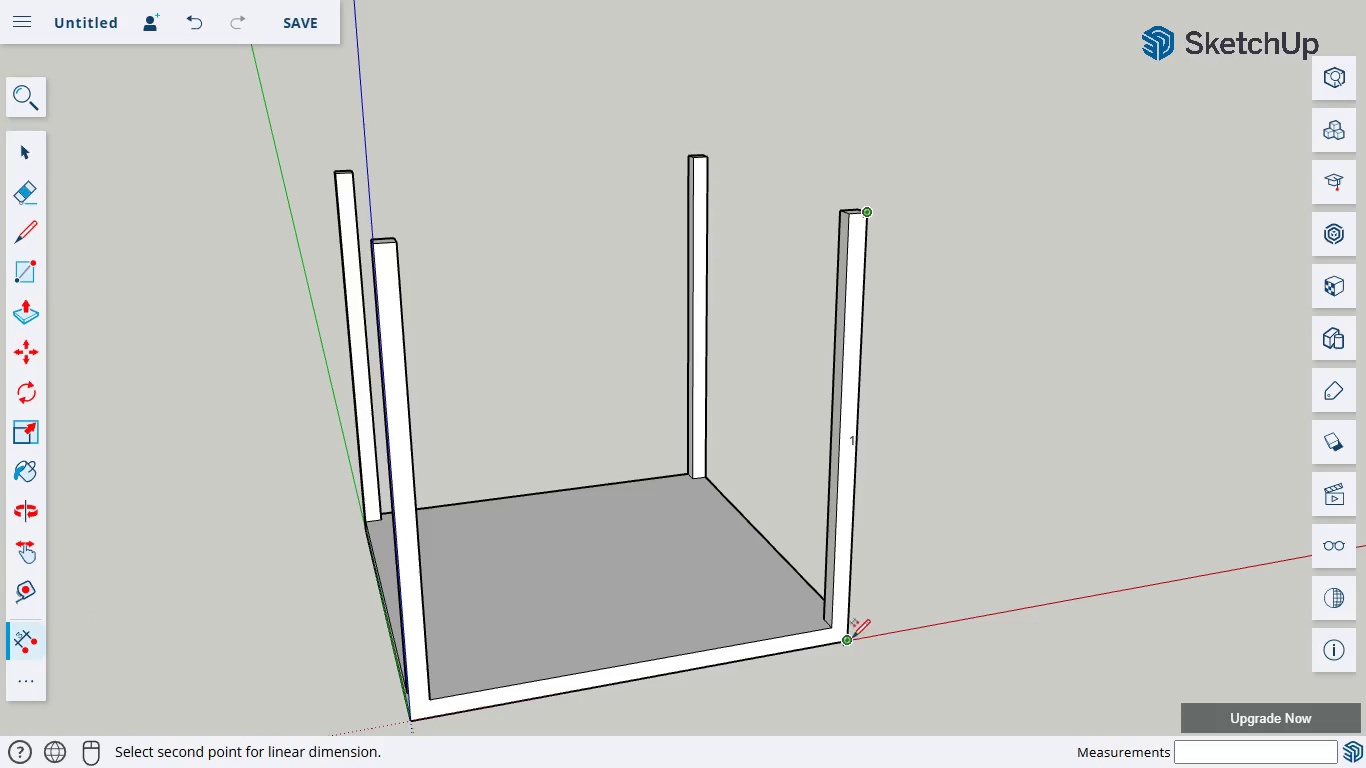 
left_click([851, 640])
 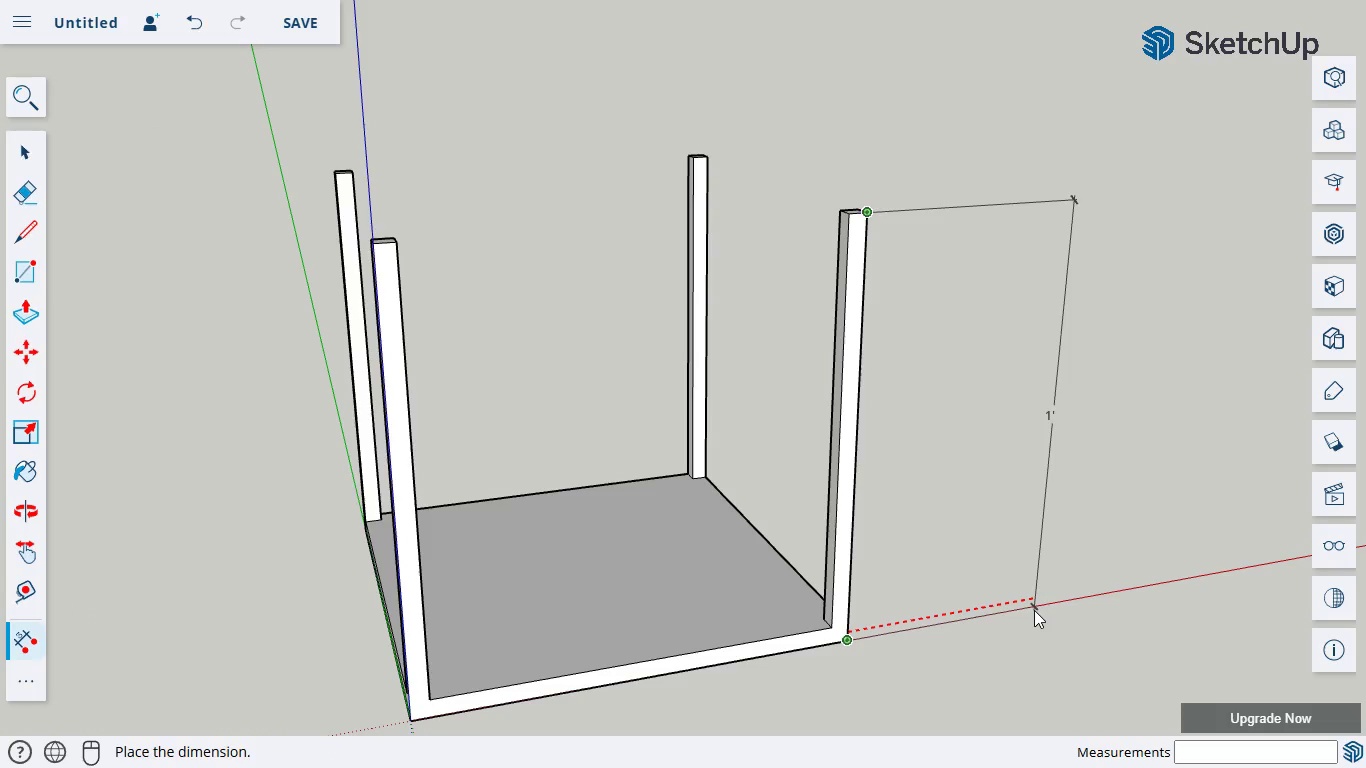 
left_click([1036, 610])
 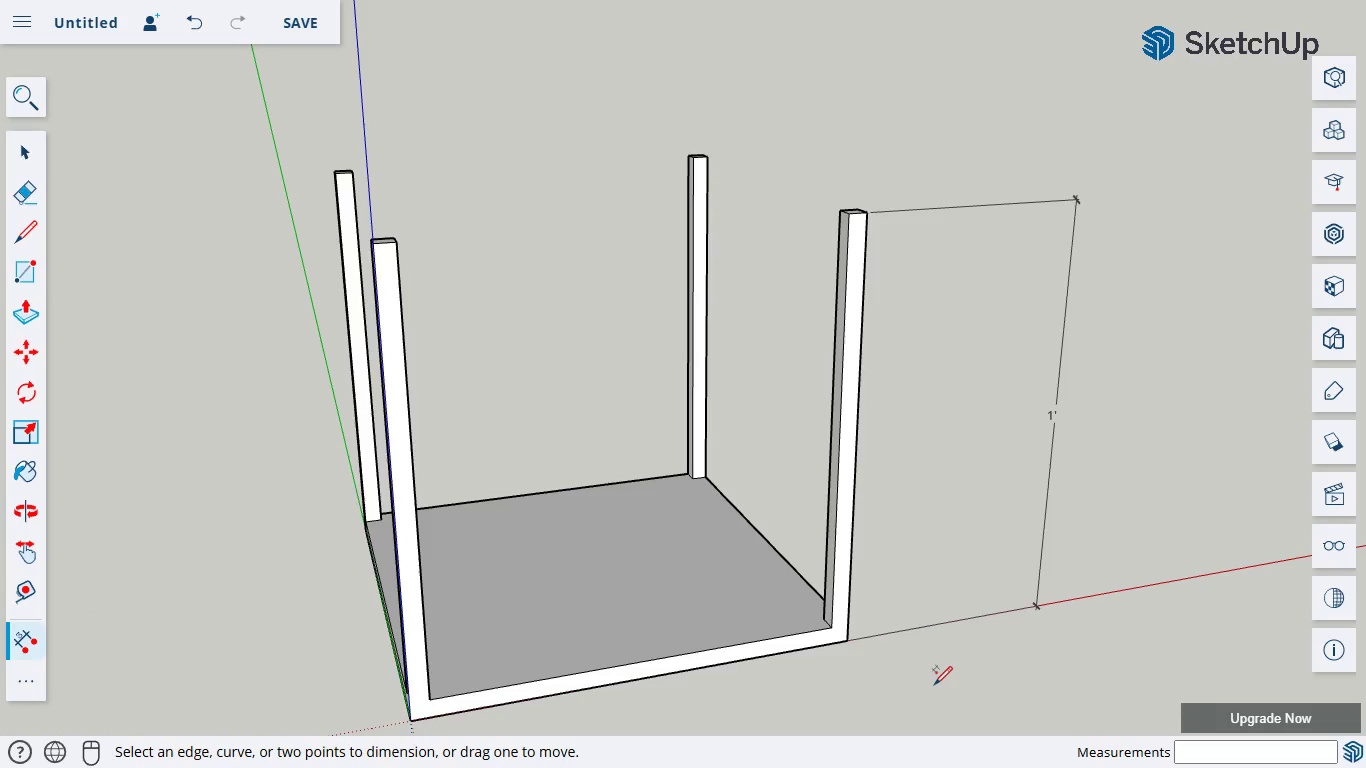 
wait(6.36)
 